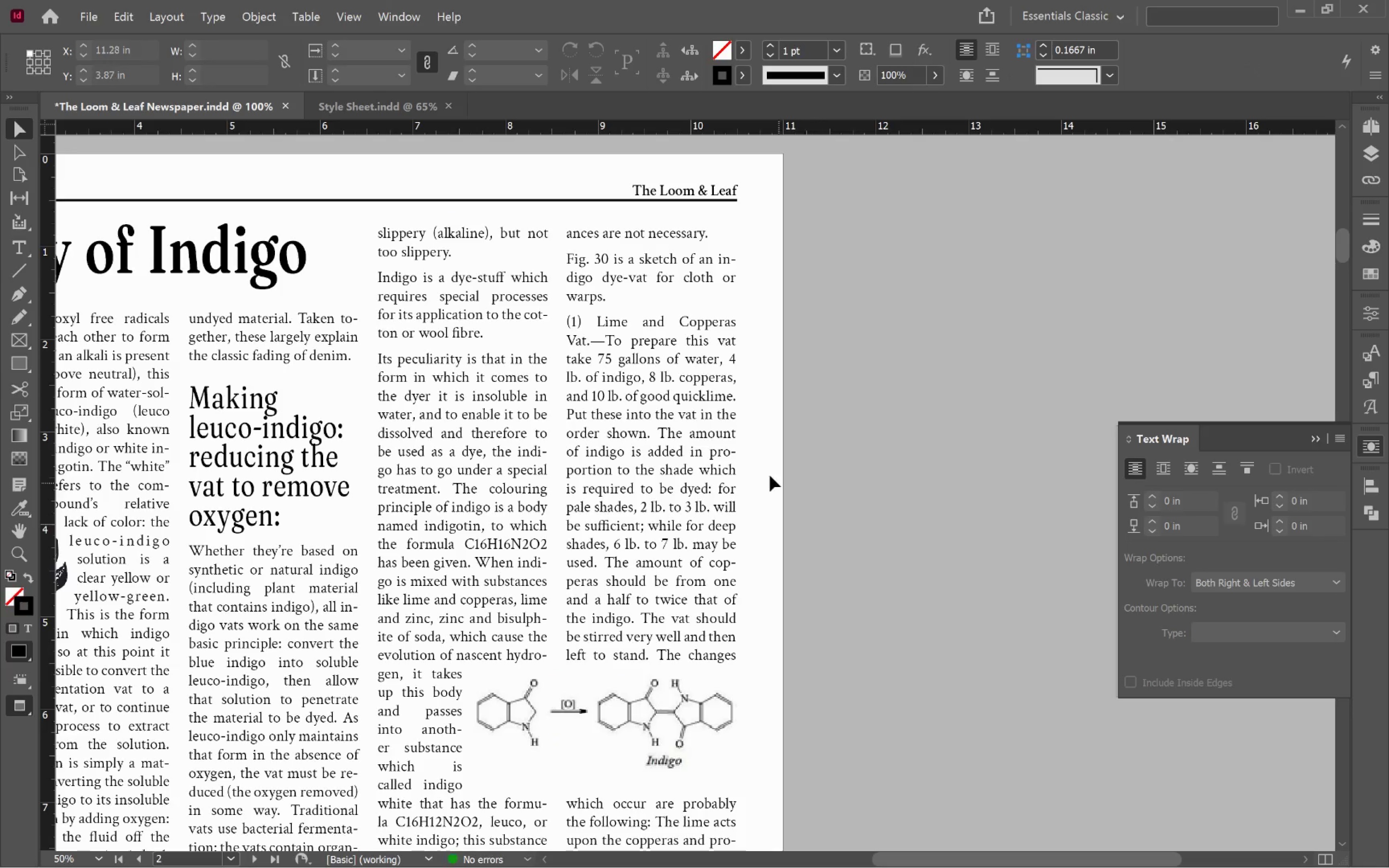 
scroll: coordinate [758, 471], scroll_direction: down, amount: 16.0
 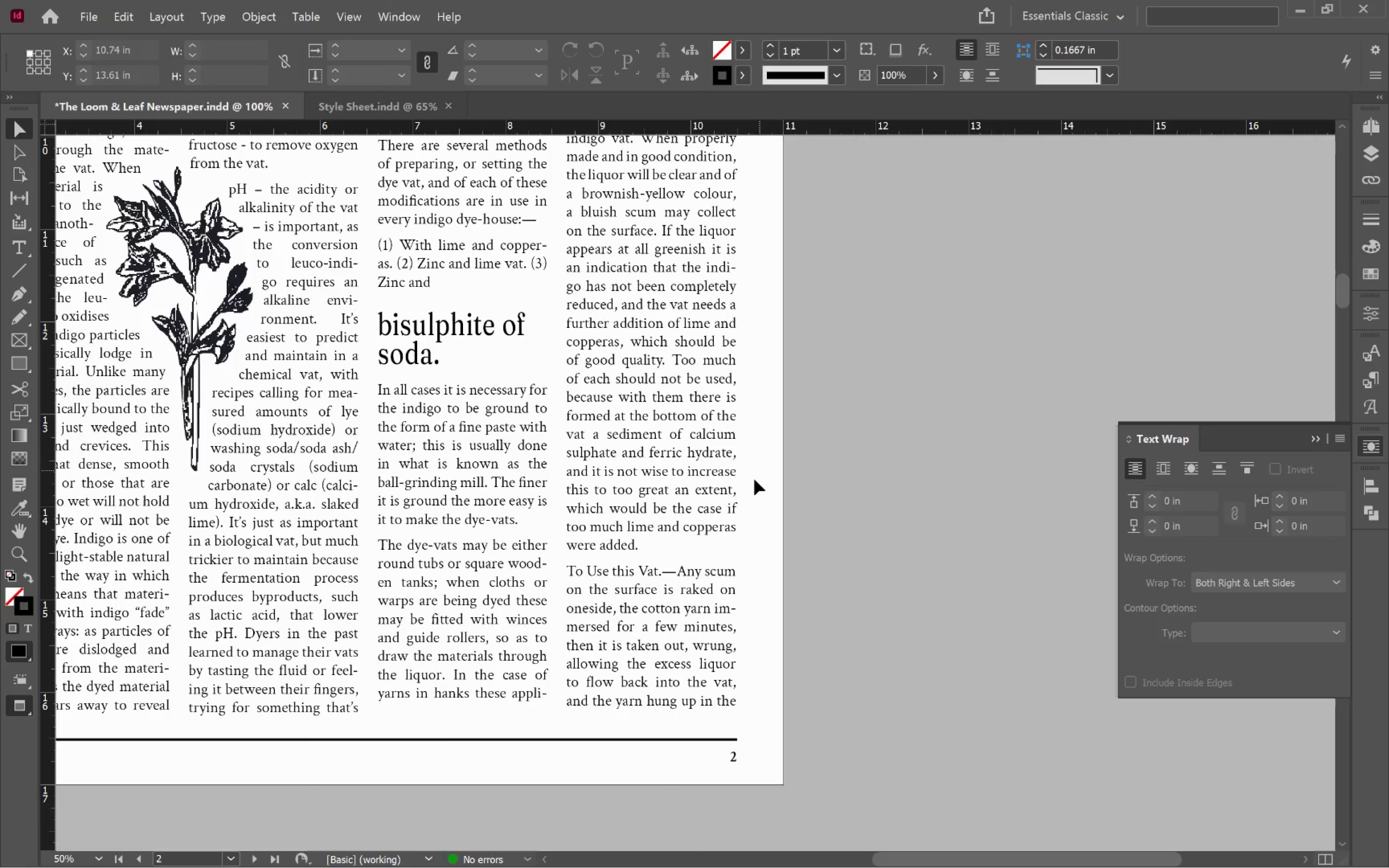 
hold_key(key=AltLeft, duration=0.95)
 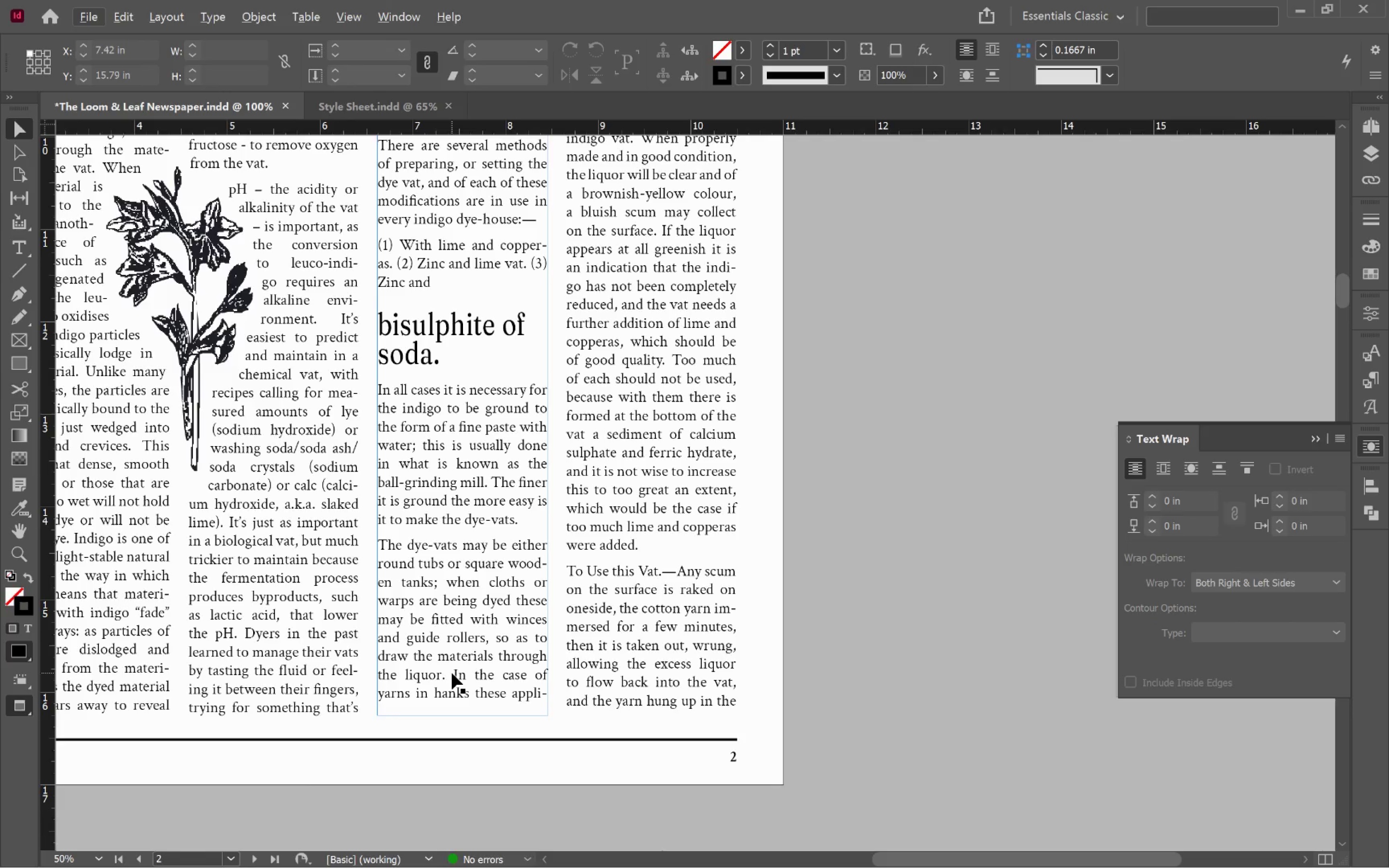 
double_click([452, 673])
 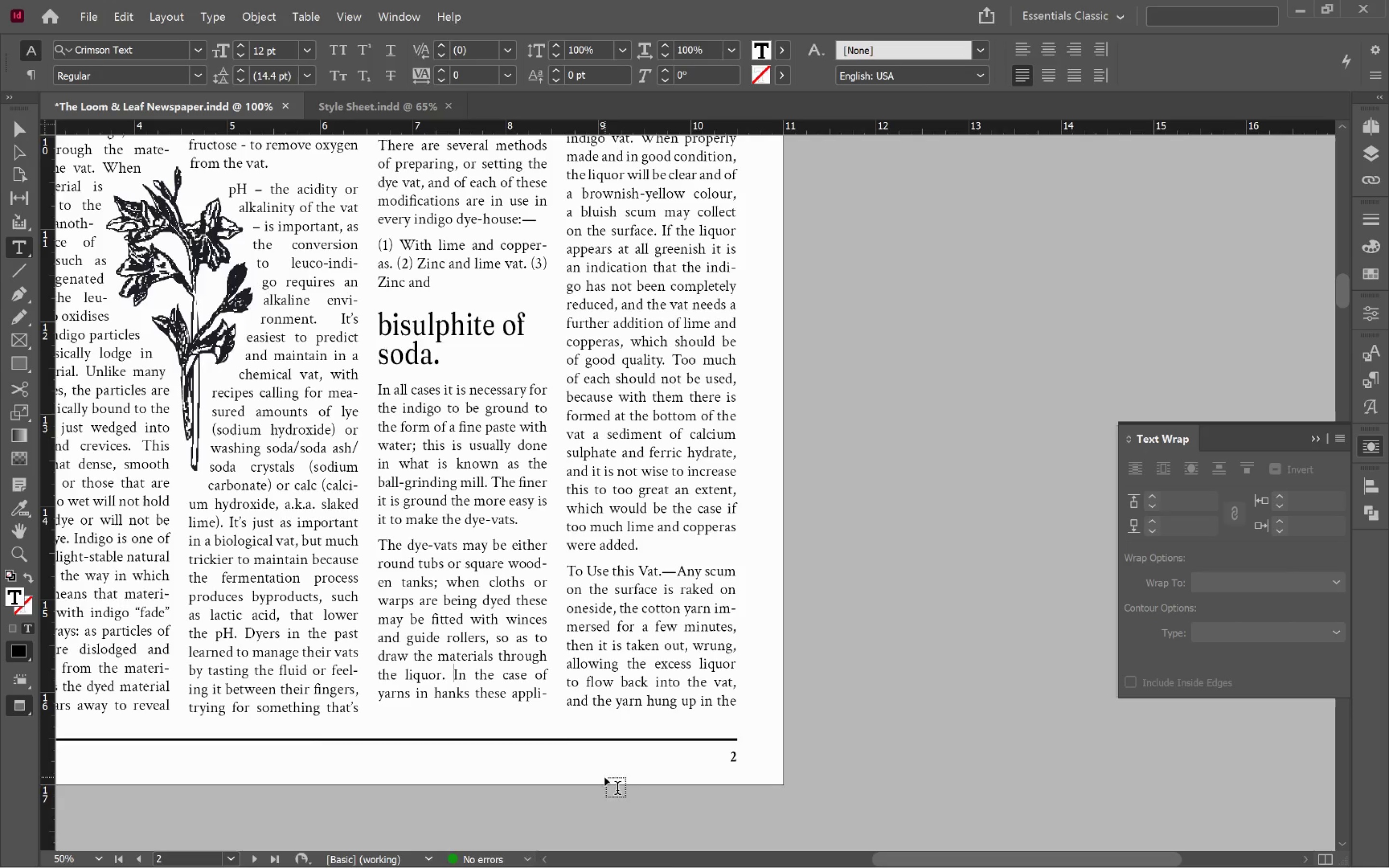 
scroll: coordinate [587, 780], scroll_direction: up, amount: 21.0
 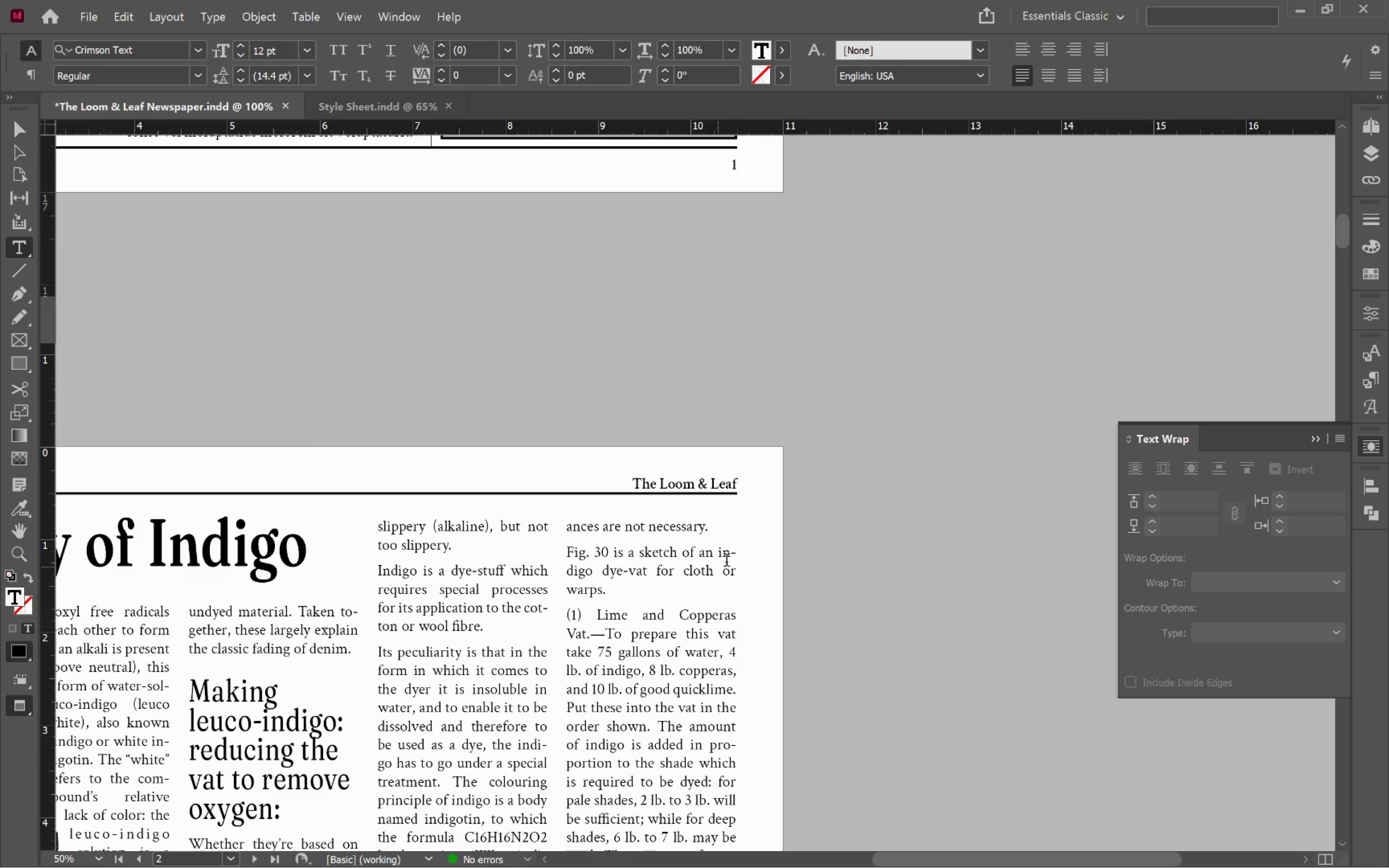 
hold_key(key=ShiftLeft, duration=0.72)
left_click([712, 529])
 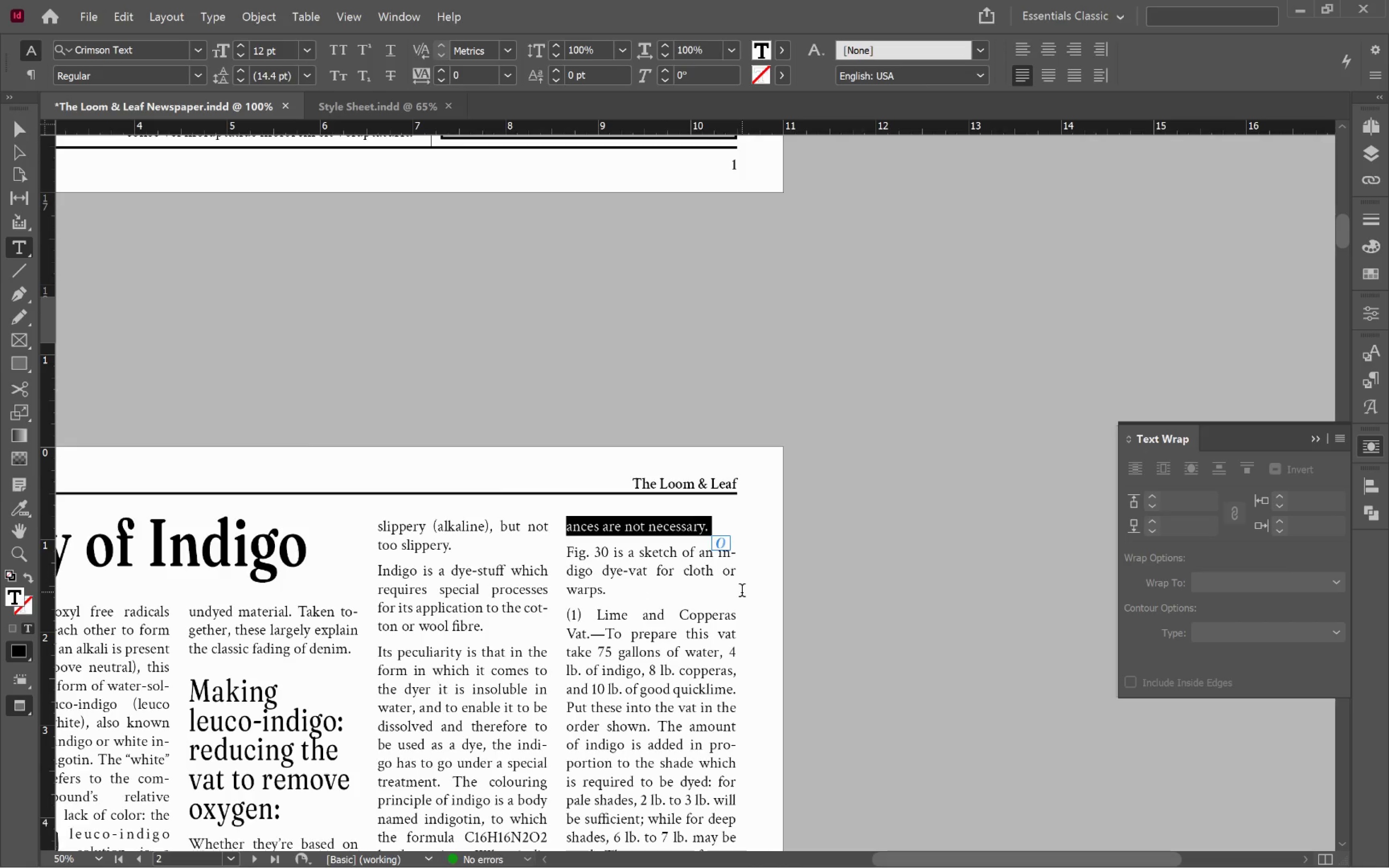 
key(Delete)
 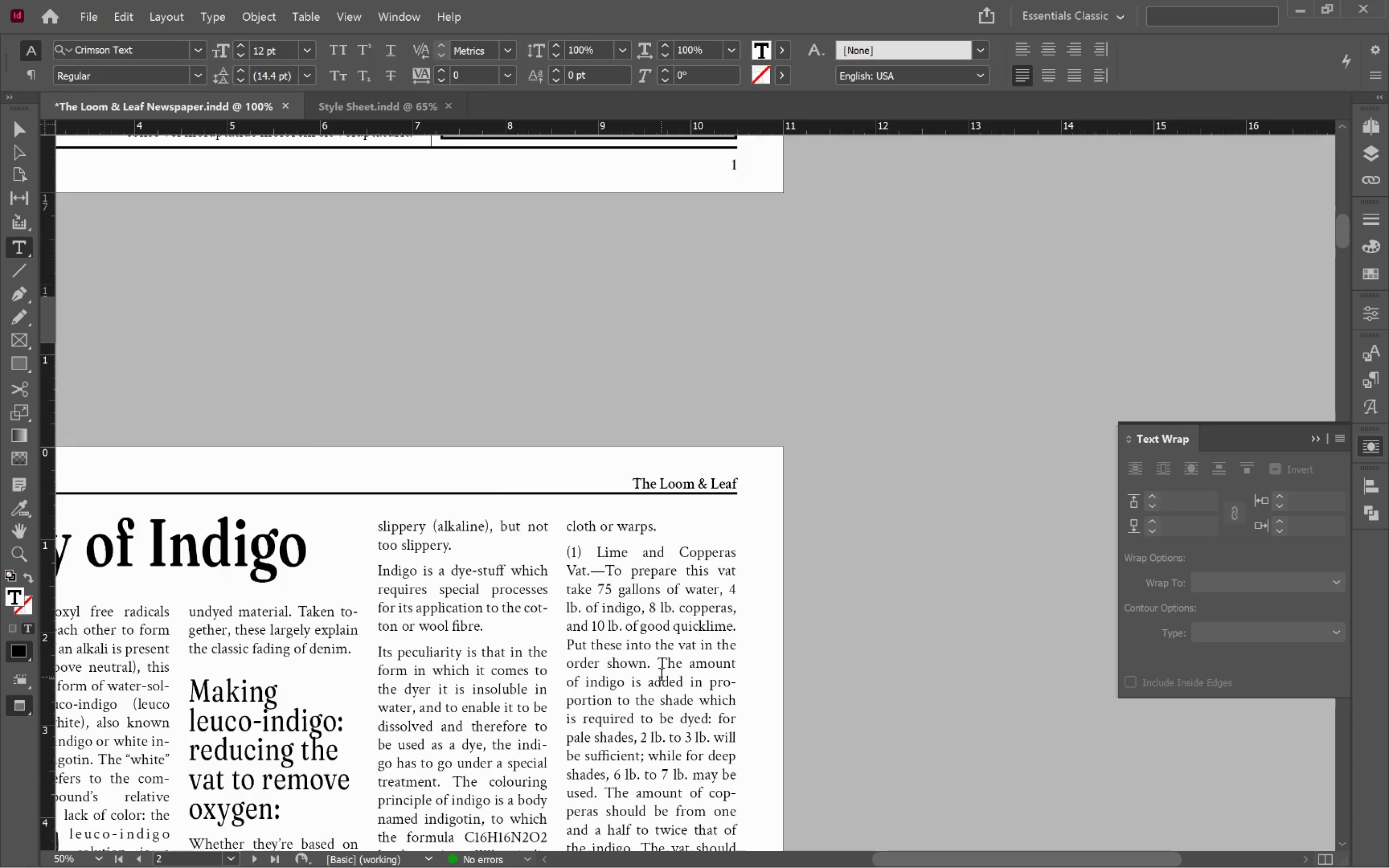 
left_click([683, 530])
 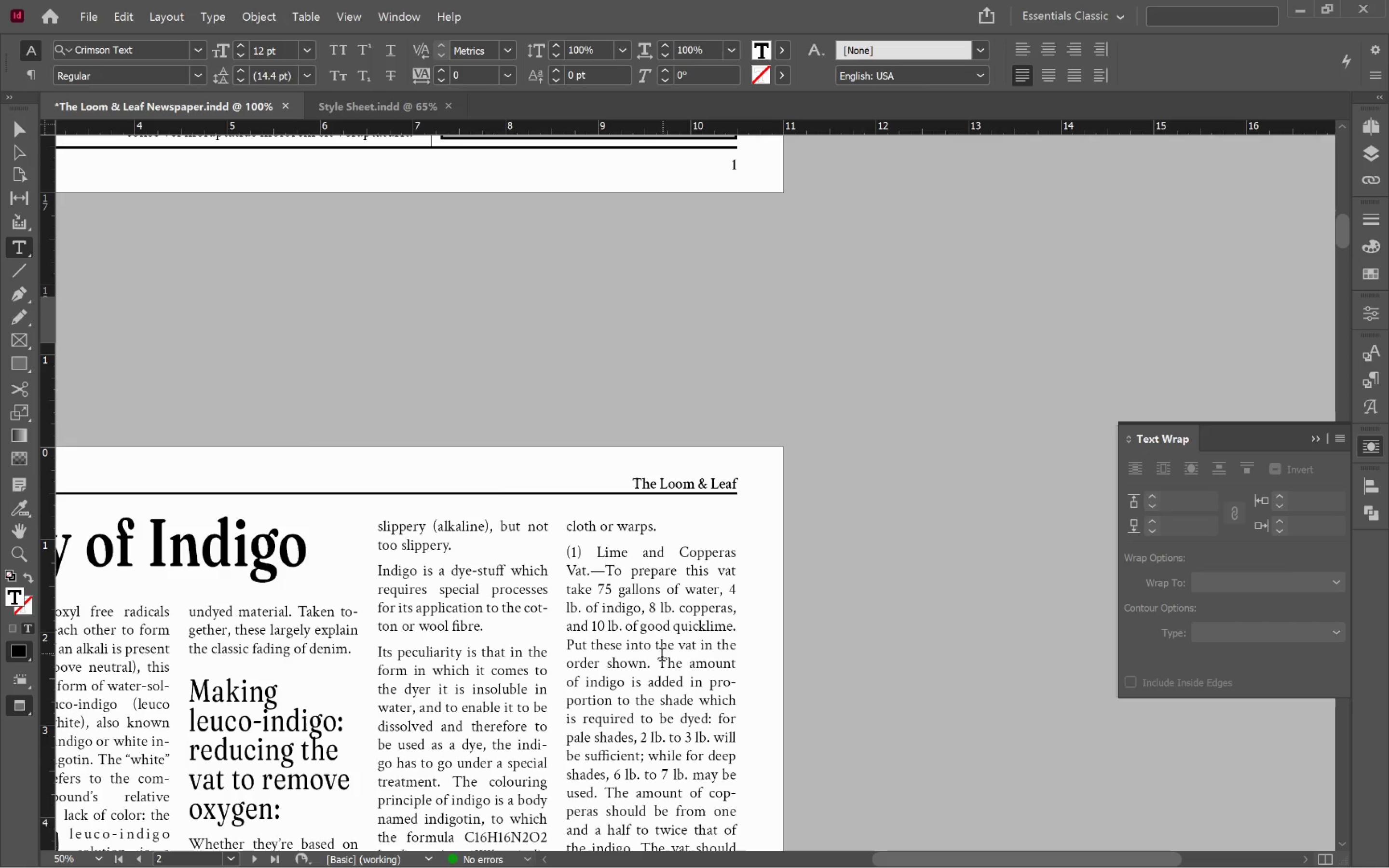 
scroll: coordinate [662, 656], scroll_direction: down, amount: 19.0
 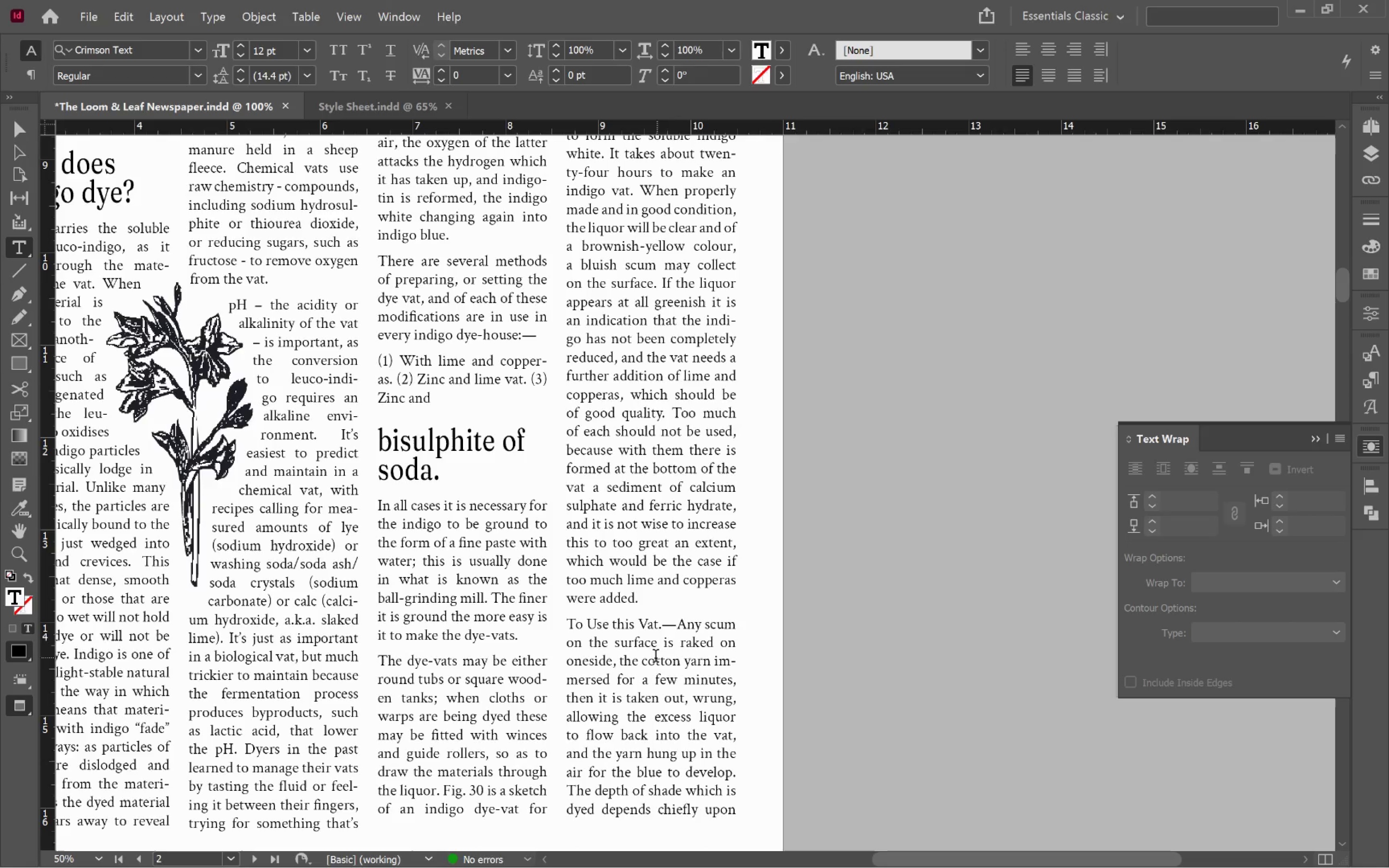 
hold_key(key=ShiftLeft, duration=0.97)
left_click([445, 792])
 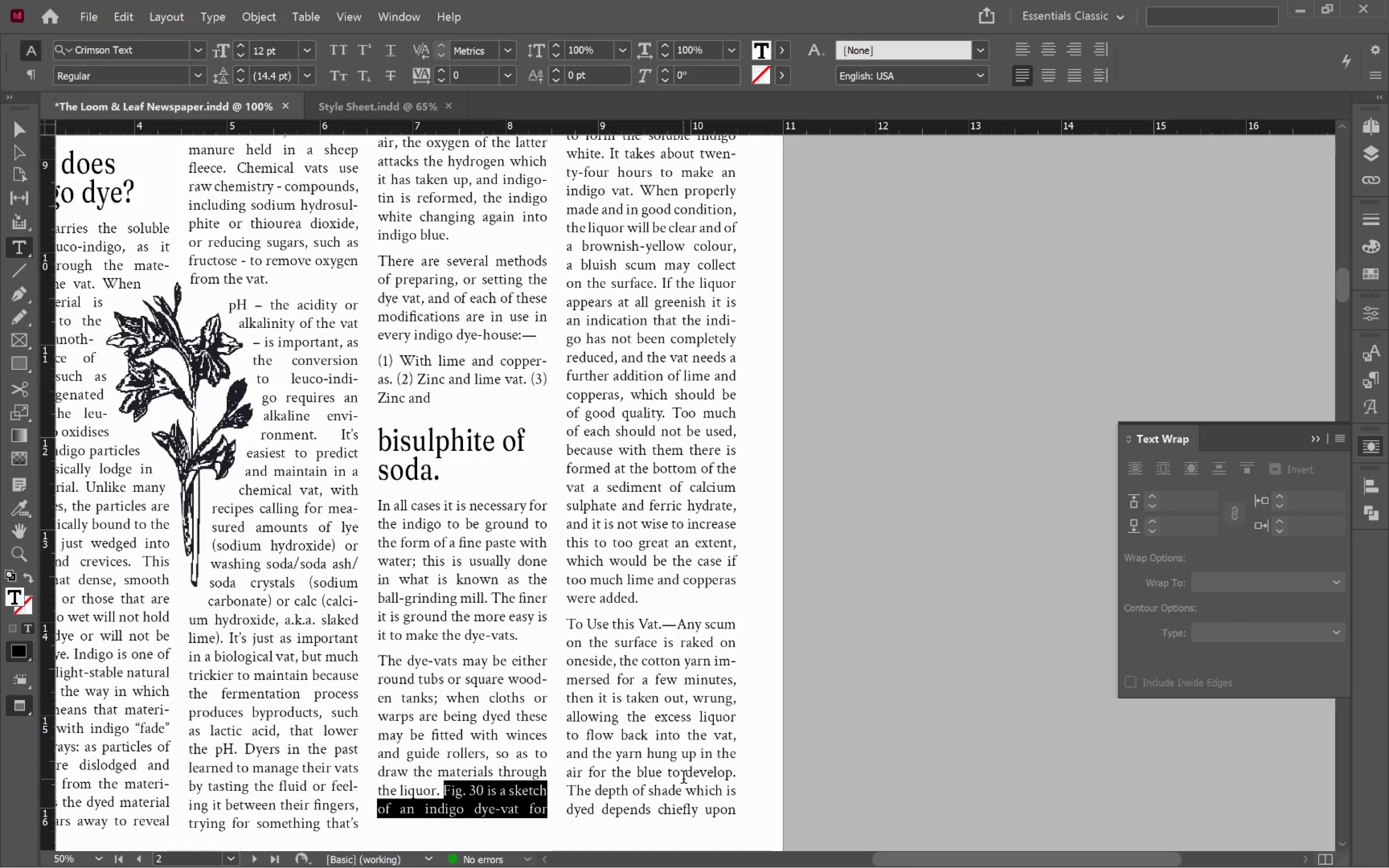 
key(Backspace)
 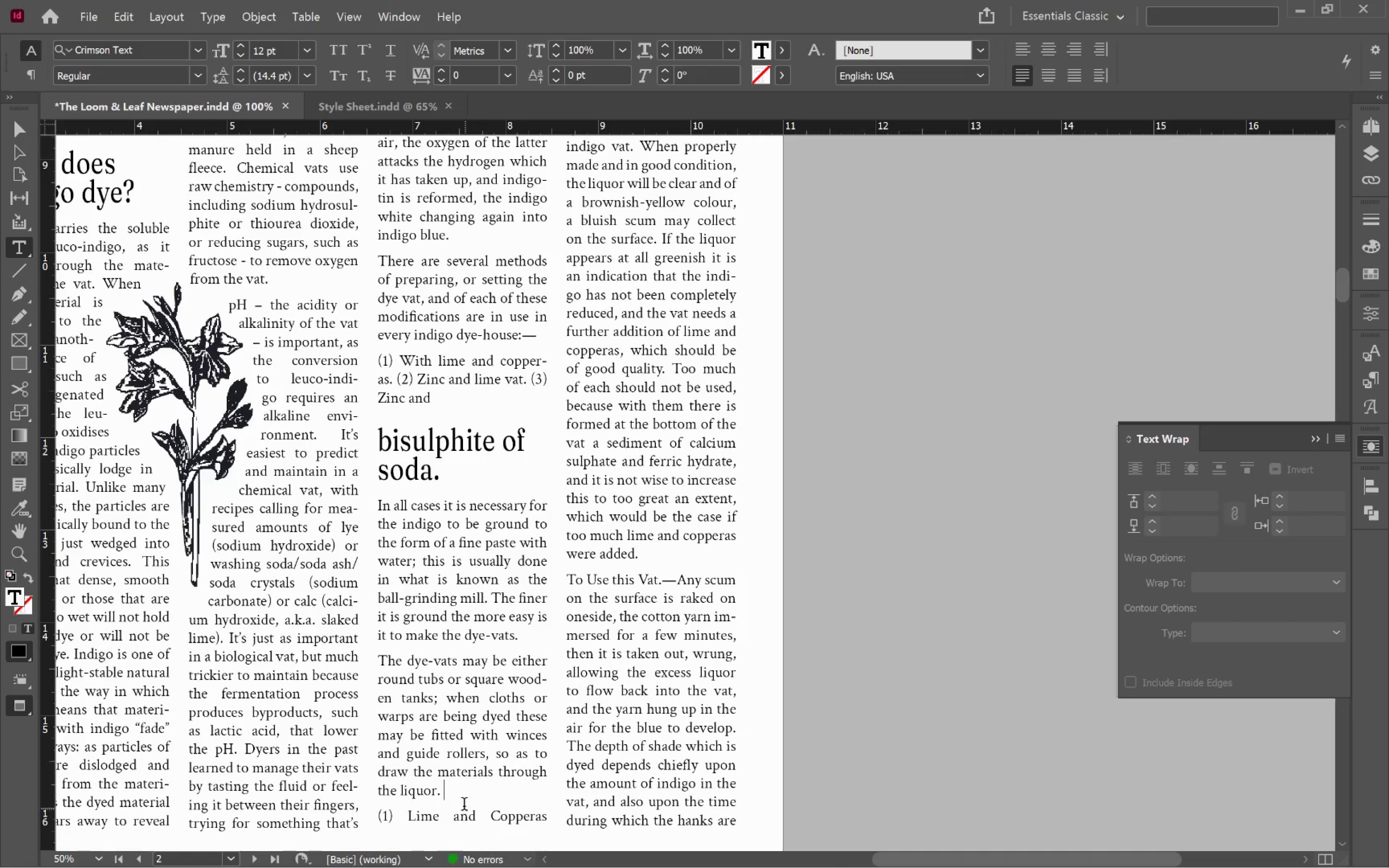 
key(Enter)
 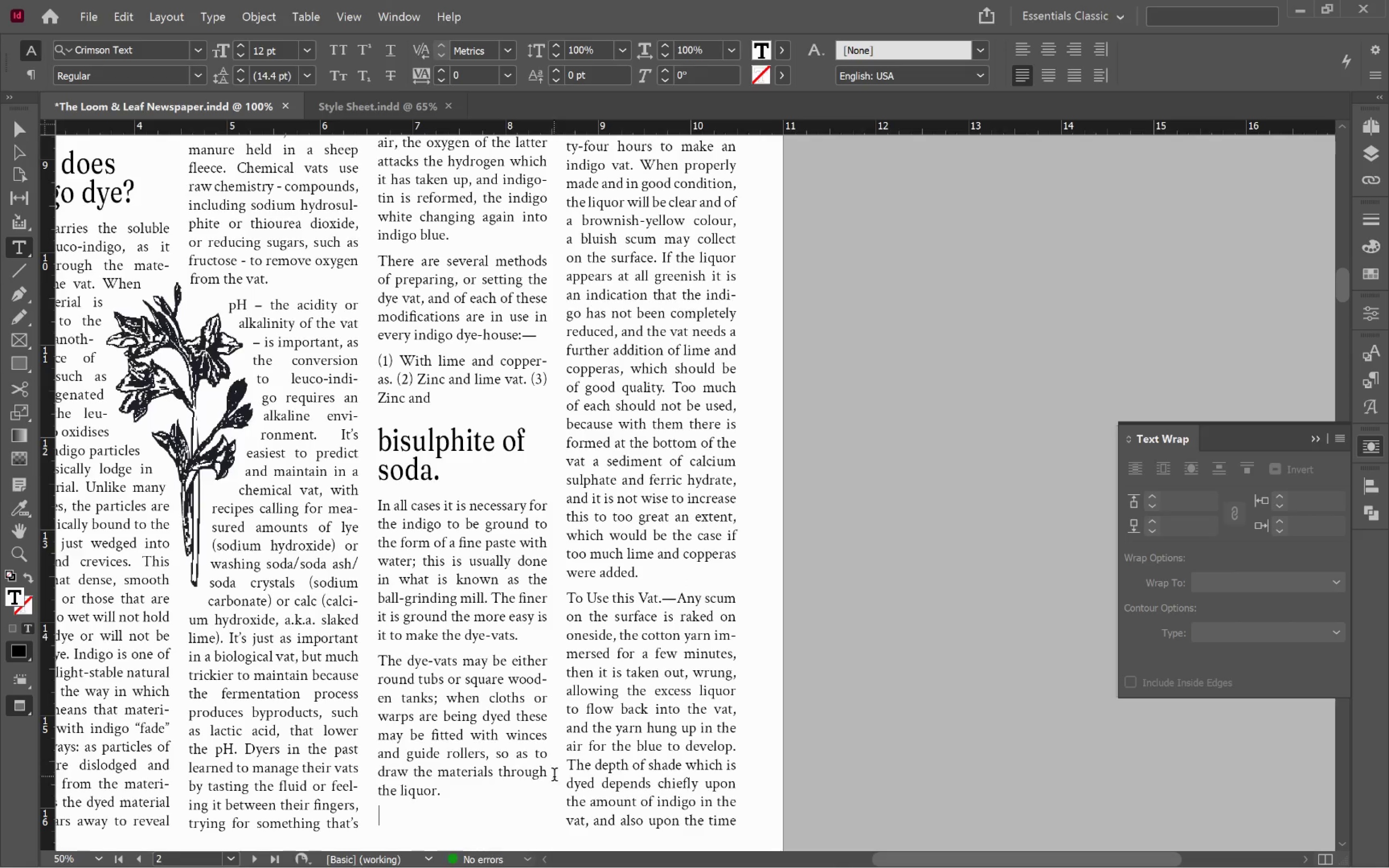 
key(Control+Z)
 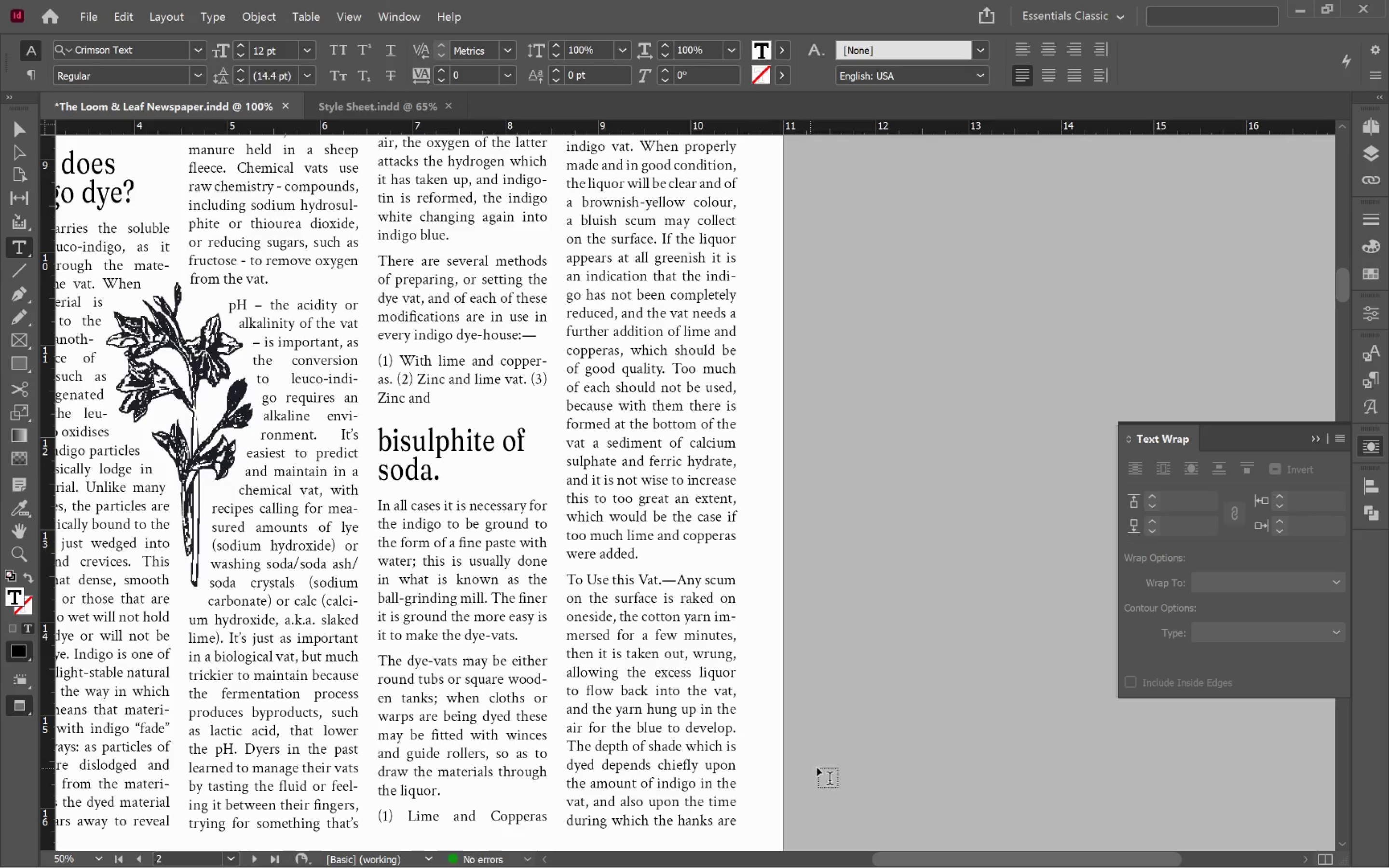 
hold_key(key=ControlLeft, duration=0.57)
left_click([842, 765])
 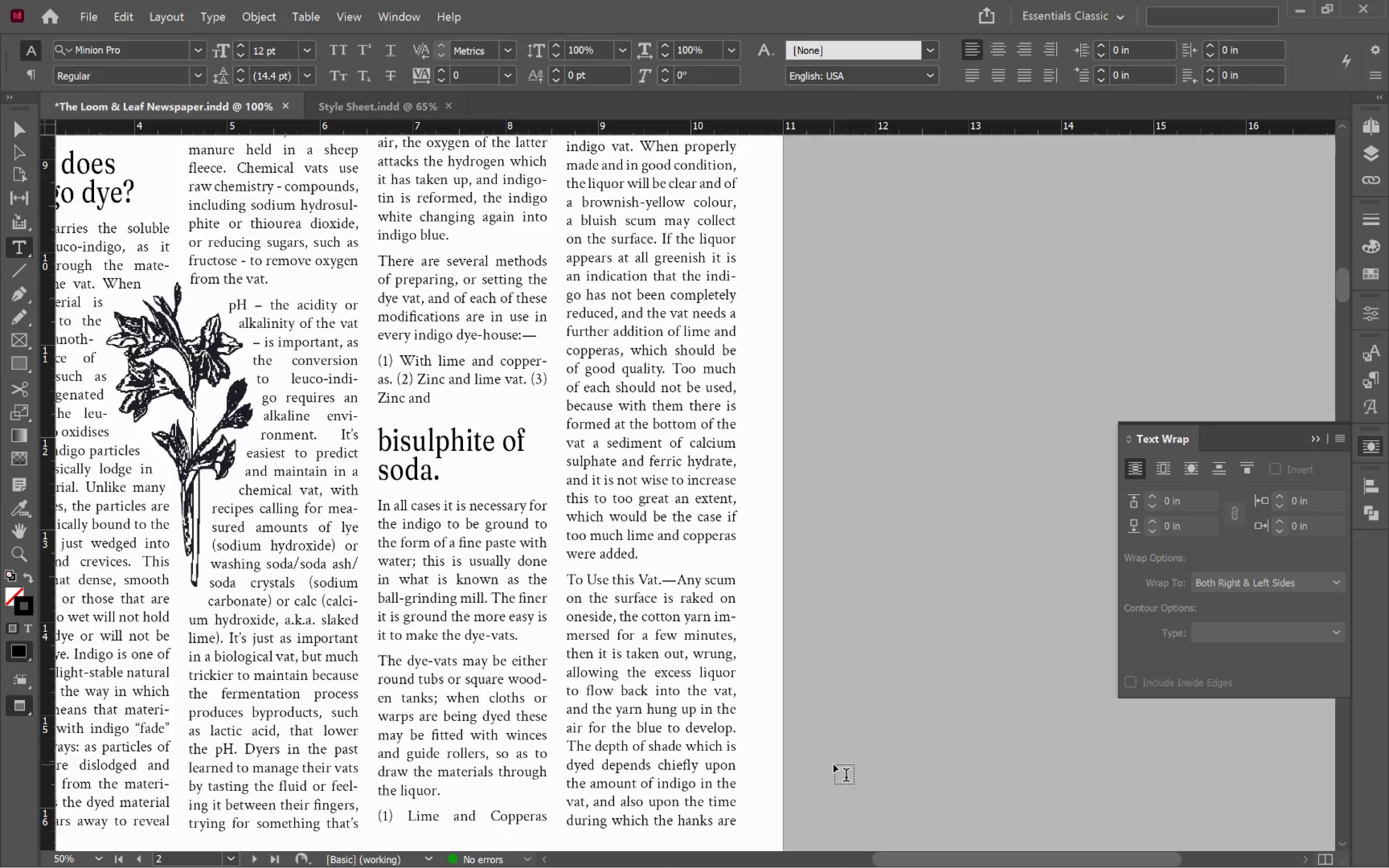 
scroll: coordinate [833, 764], scroll_direction: up, amount: 18.0
 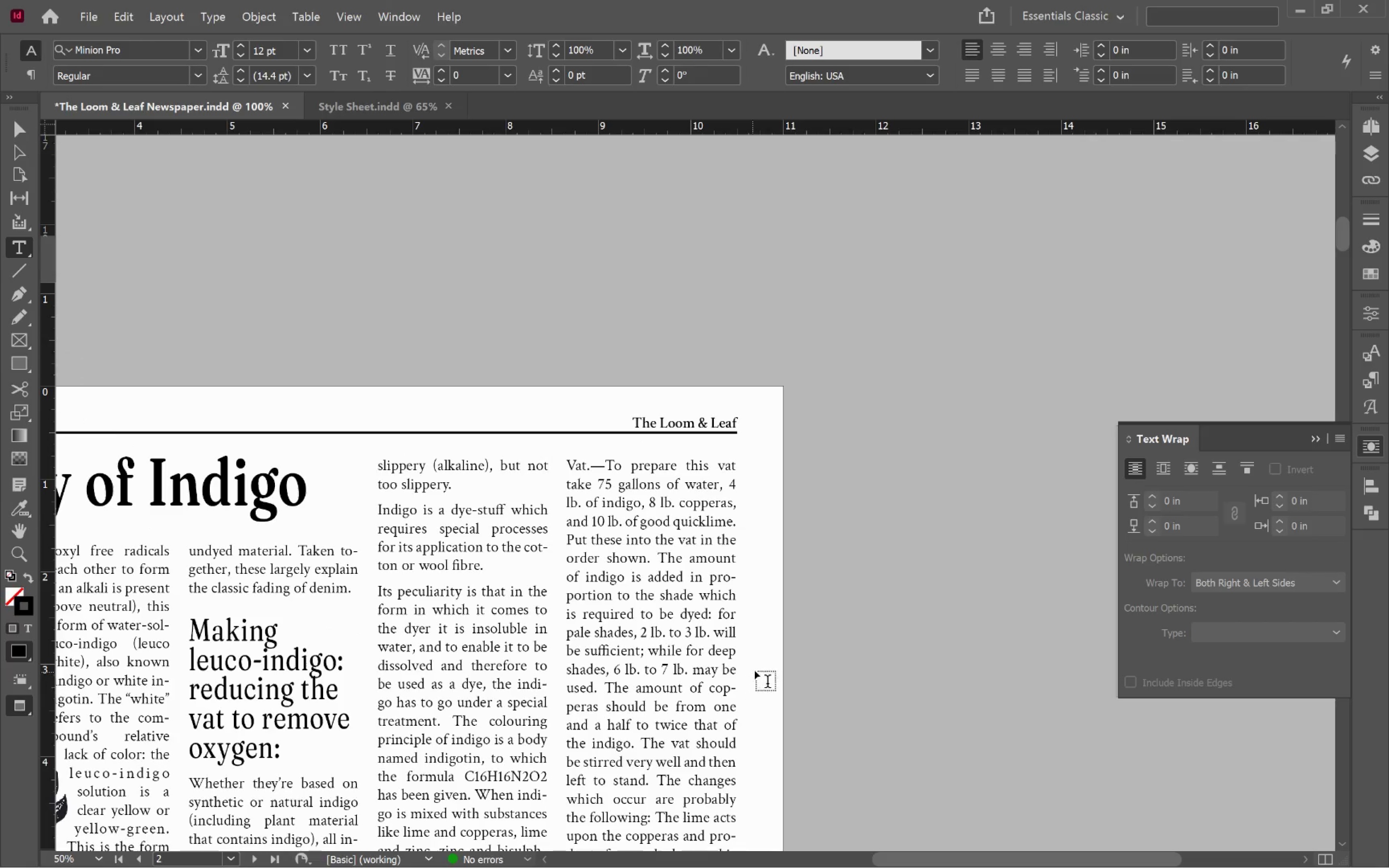 
scroll: coordinate [764, 639], scroll_direction: down, amount: 16.0
 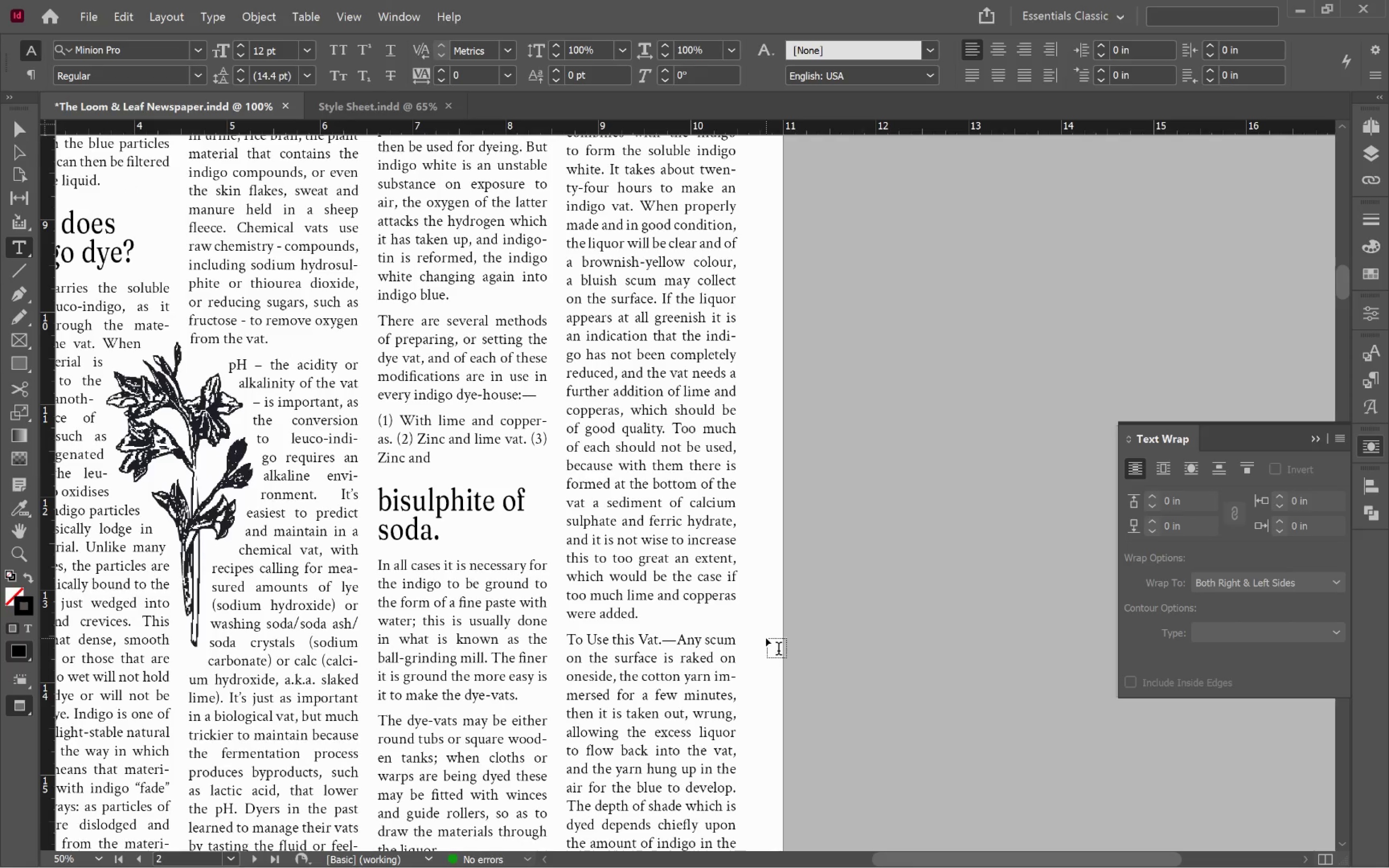 
hold_key(key=ControlLeft, duration=0.35)
 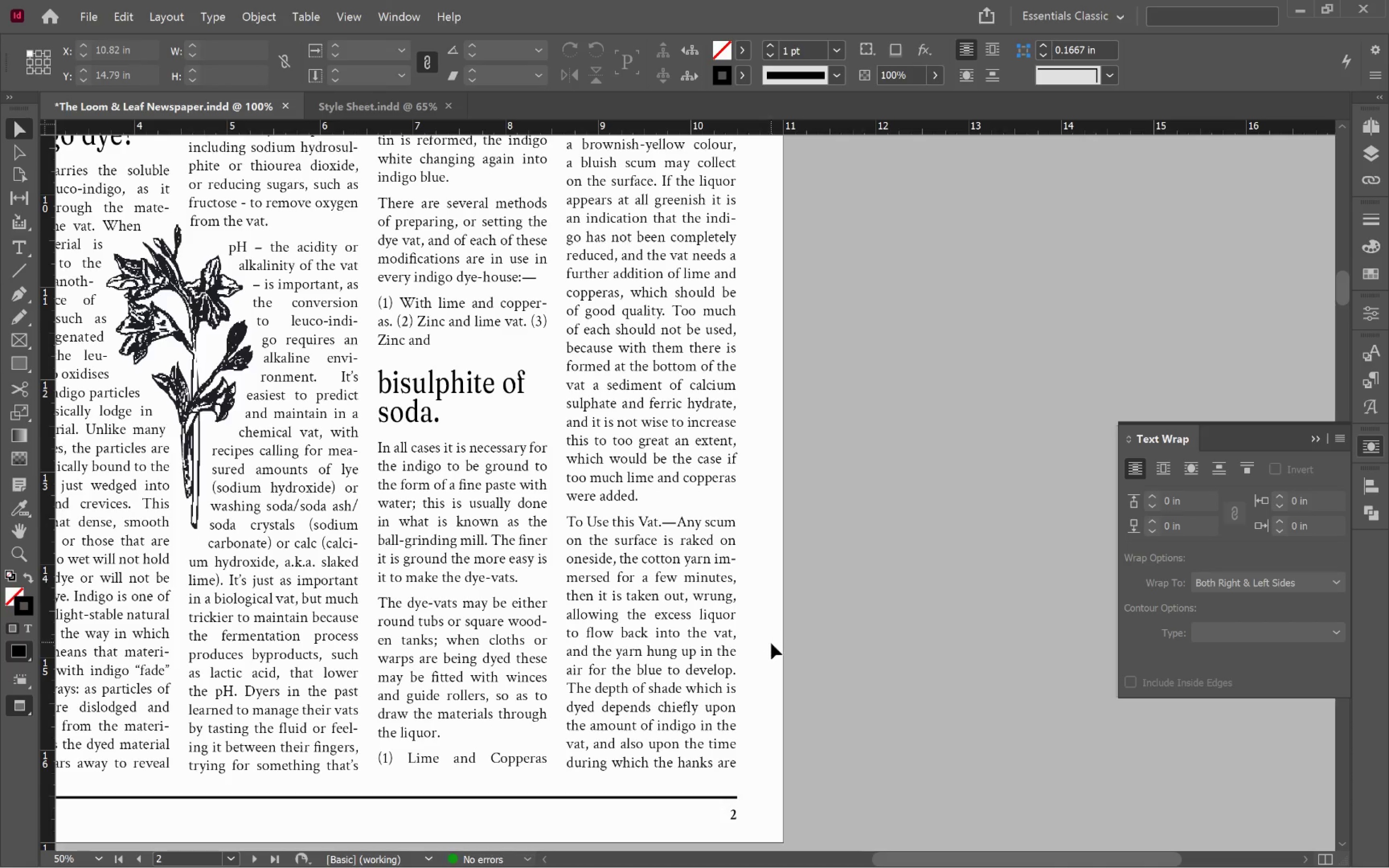 
scroll: coordinate [766, 638], scroll_direction: down, amount: 2.0
 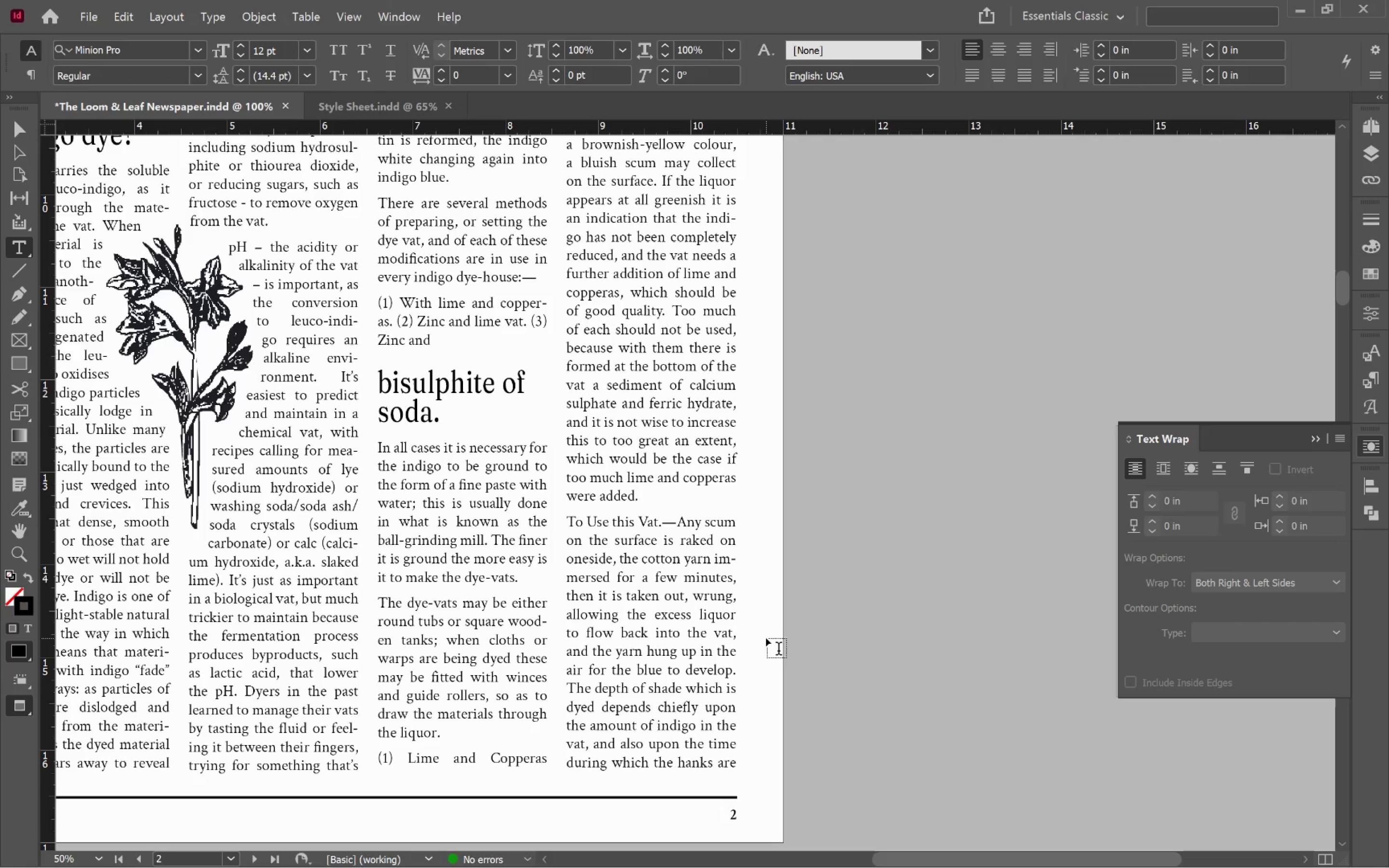 
left_click([766, 638])
 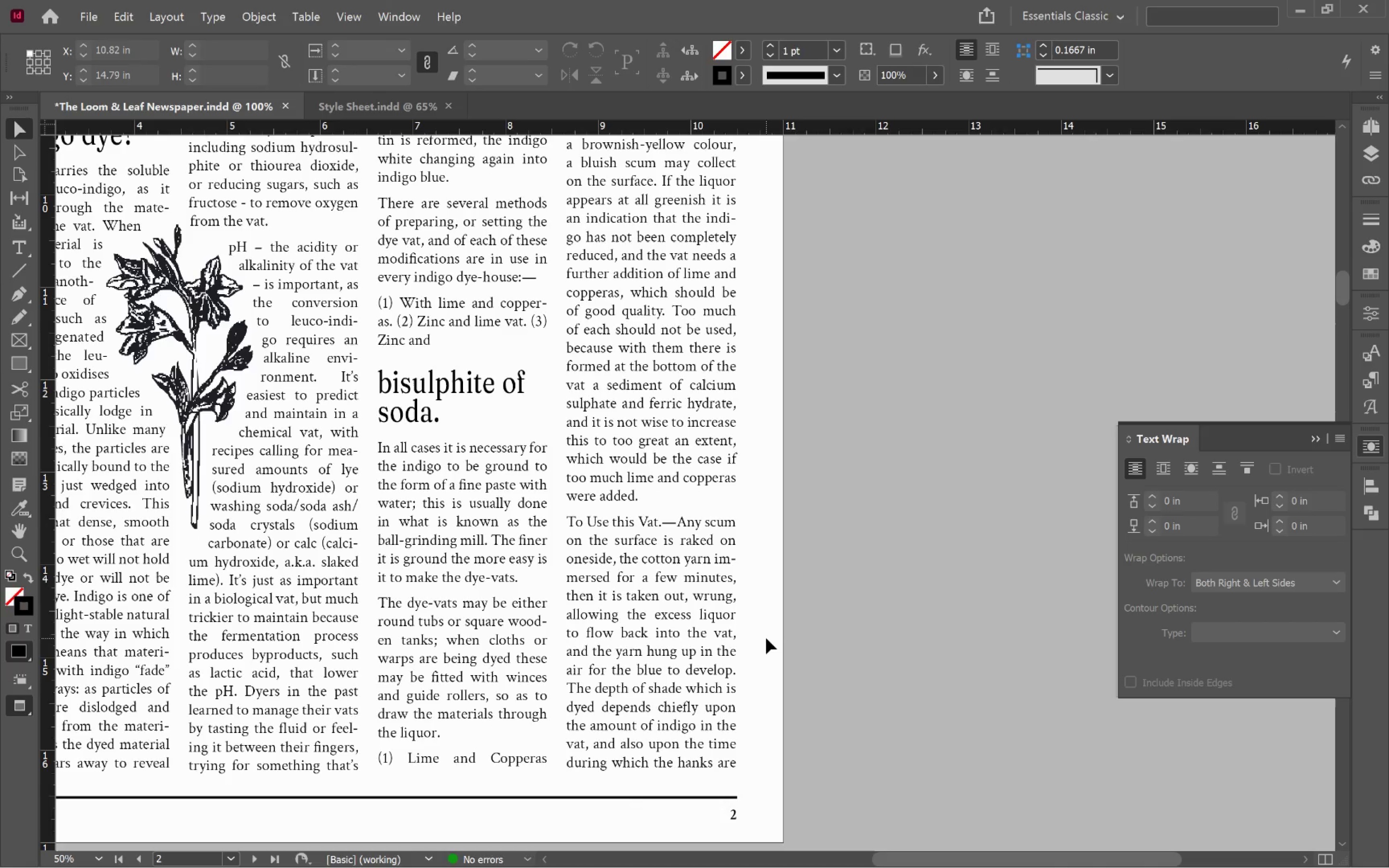 
key(V)
 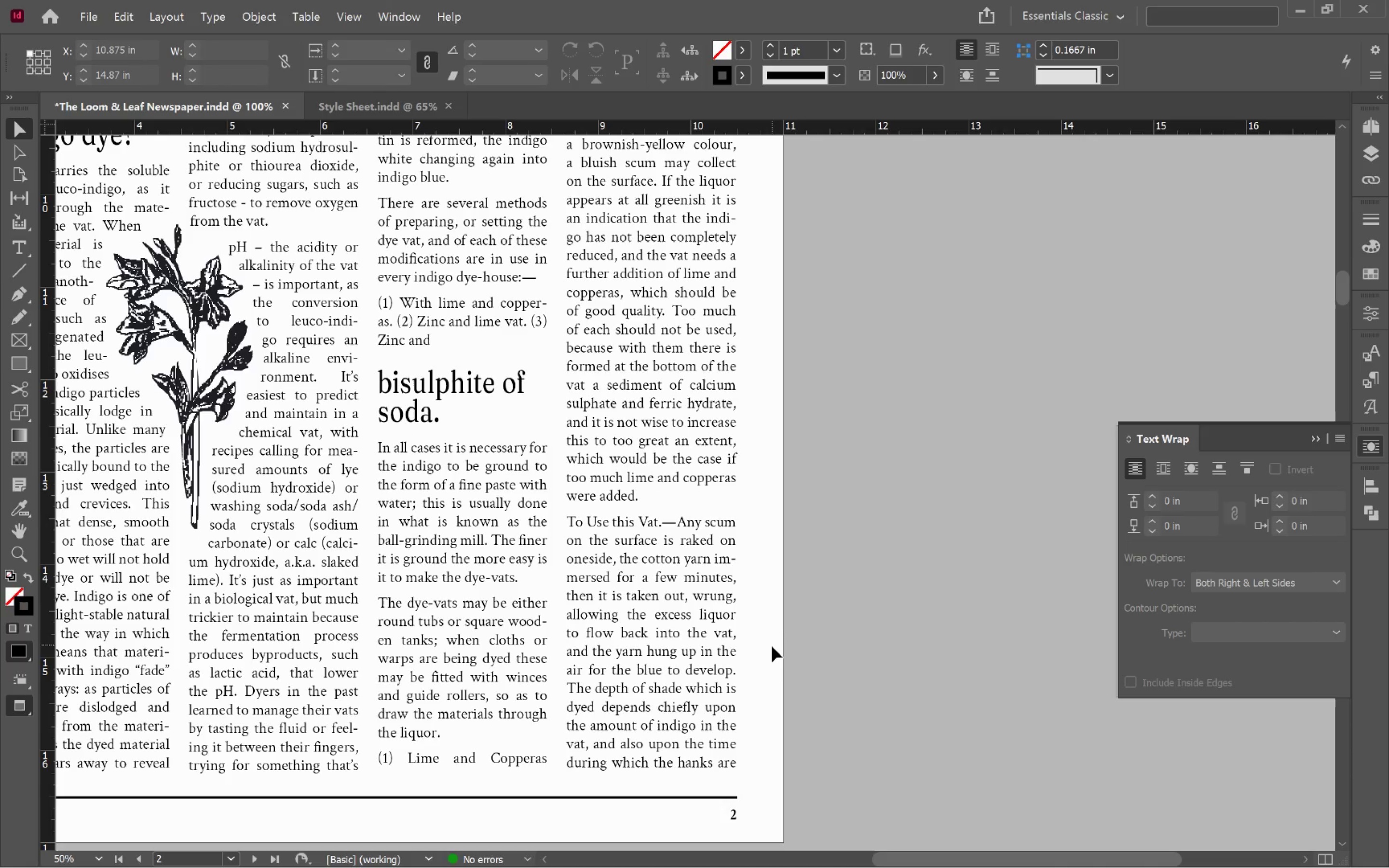 
left_click([772, 646])
 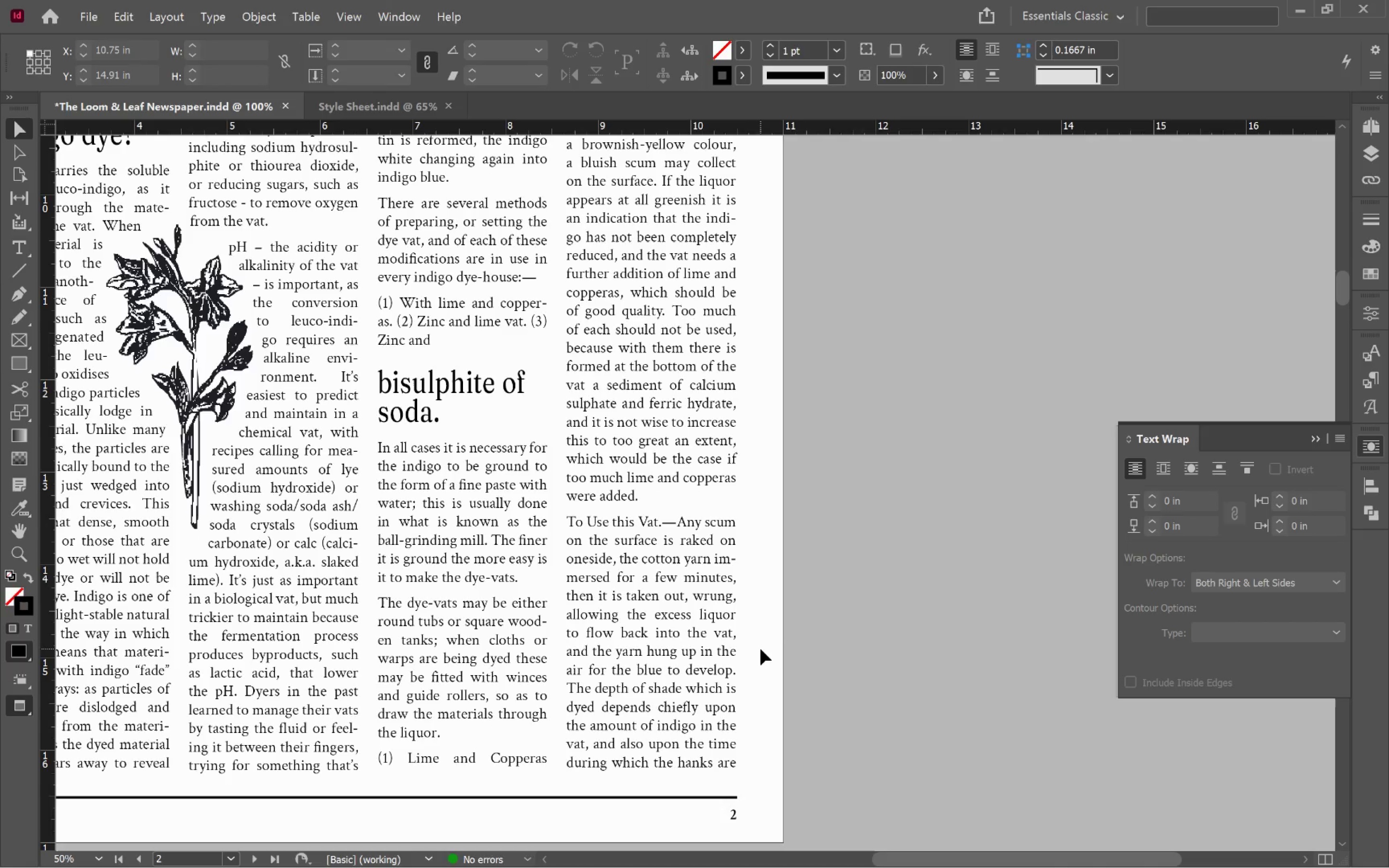 
wait(5.26)
 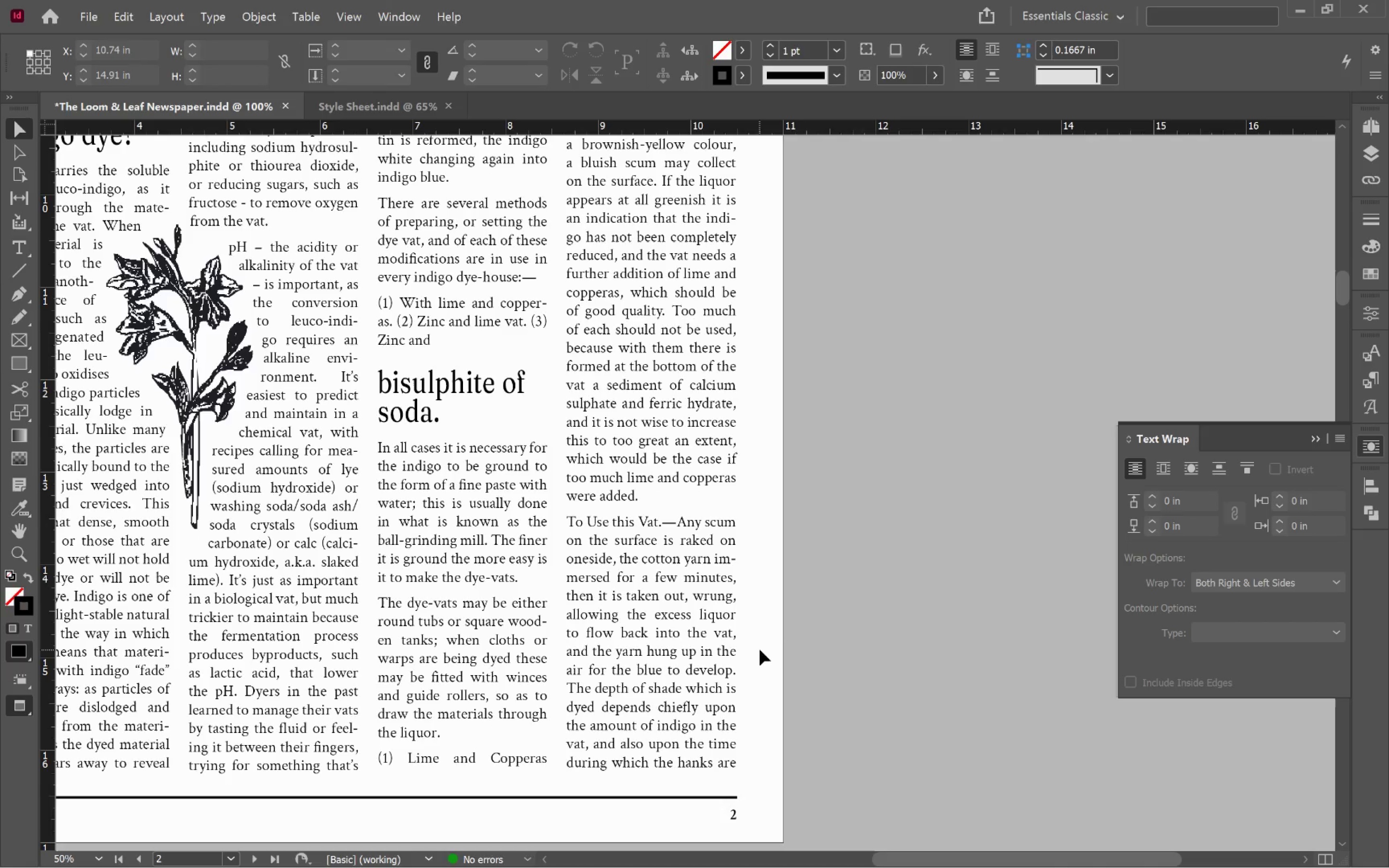 
hold_key(key=AltLeft, duration=0.9)
scroll: coordinate [762, 648], scroll_direction: down, amount: 1.0
 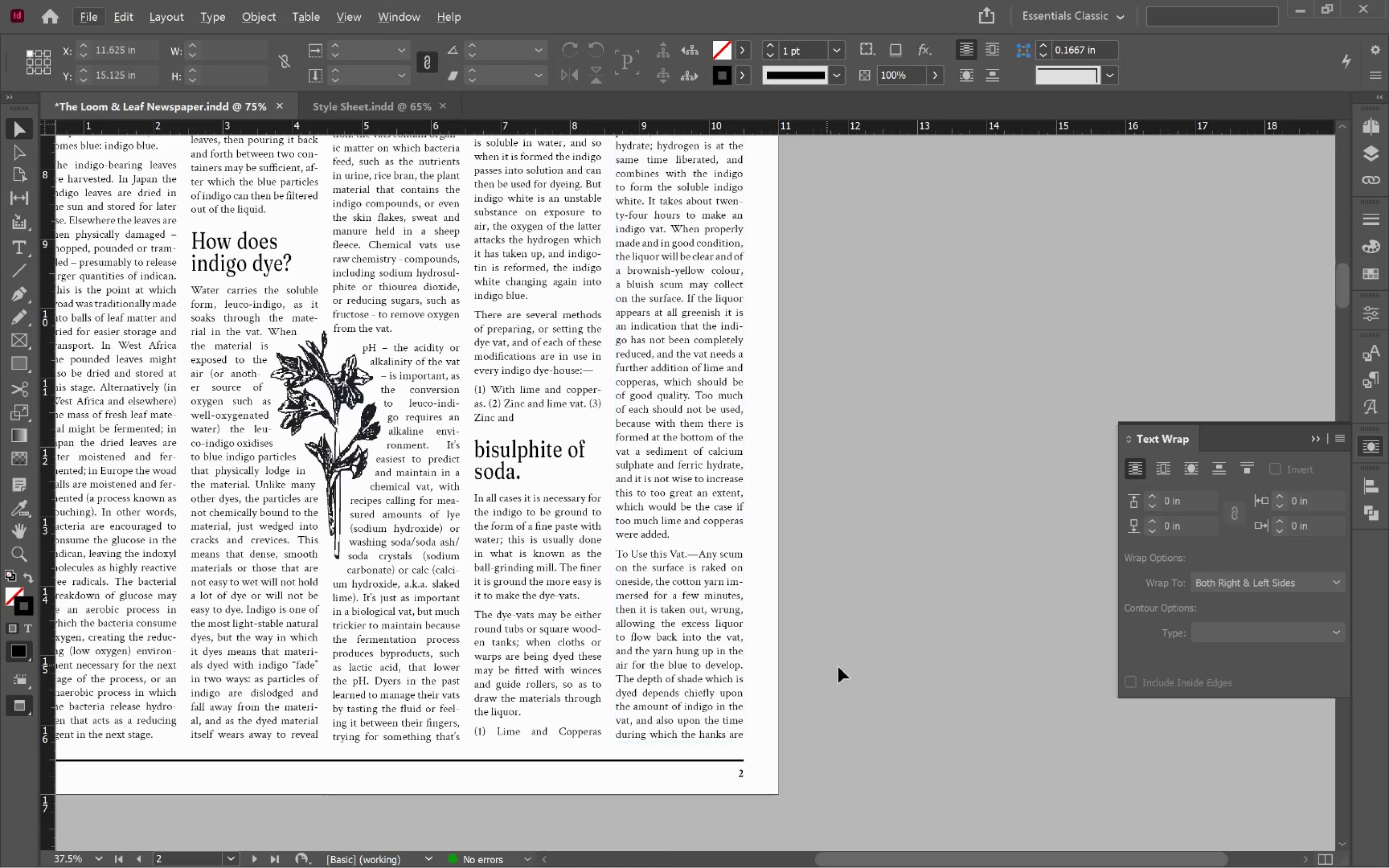 
hold_key(key=ControlLeft, duration=0.93)
scroll: coordinate [899, 680], scroll_direction: up, amount: 3.0
 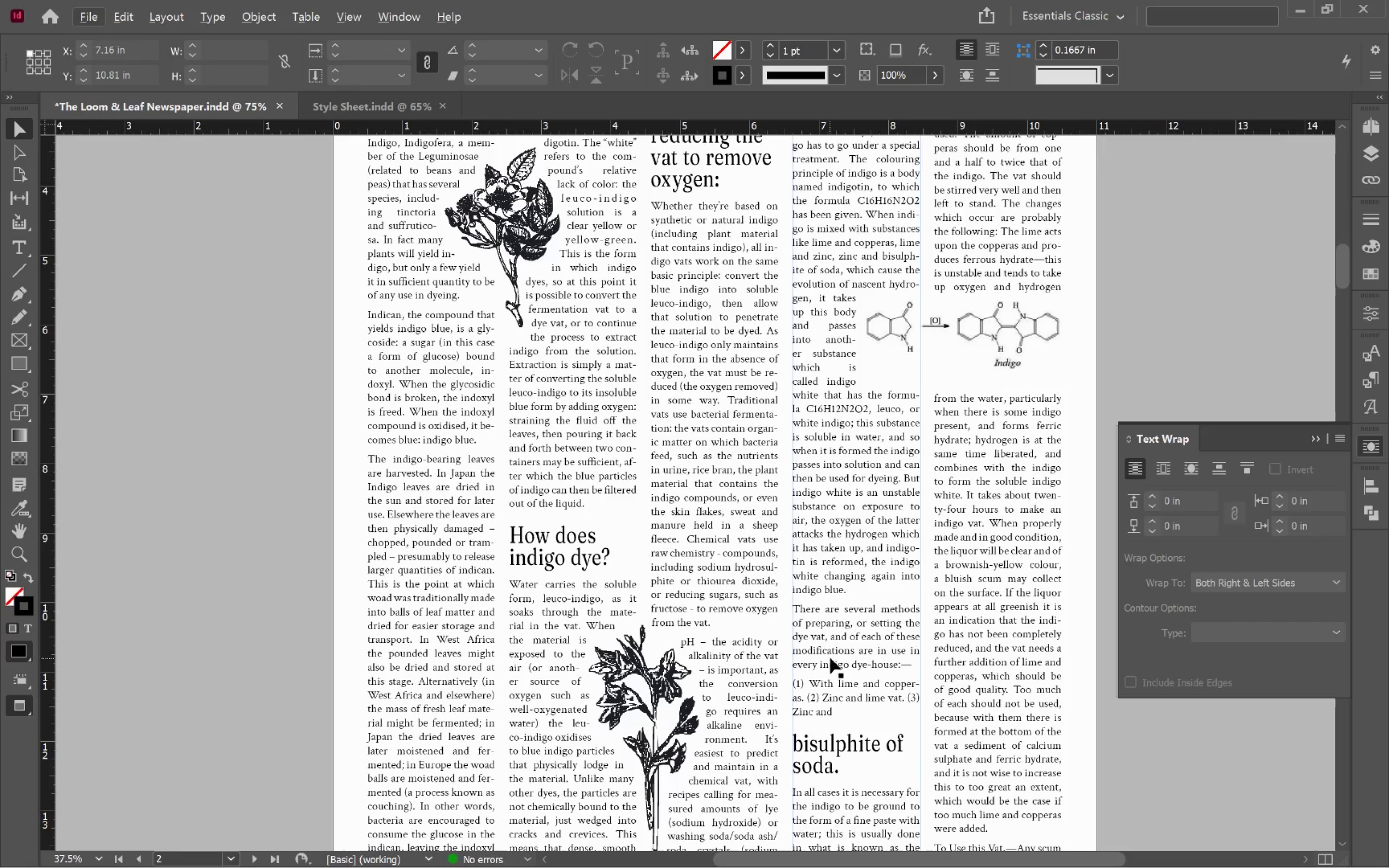 
key(Alt+Tab)
 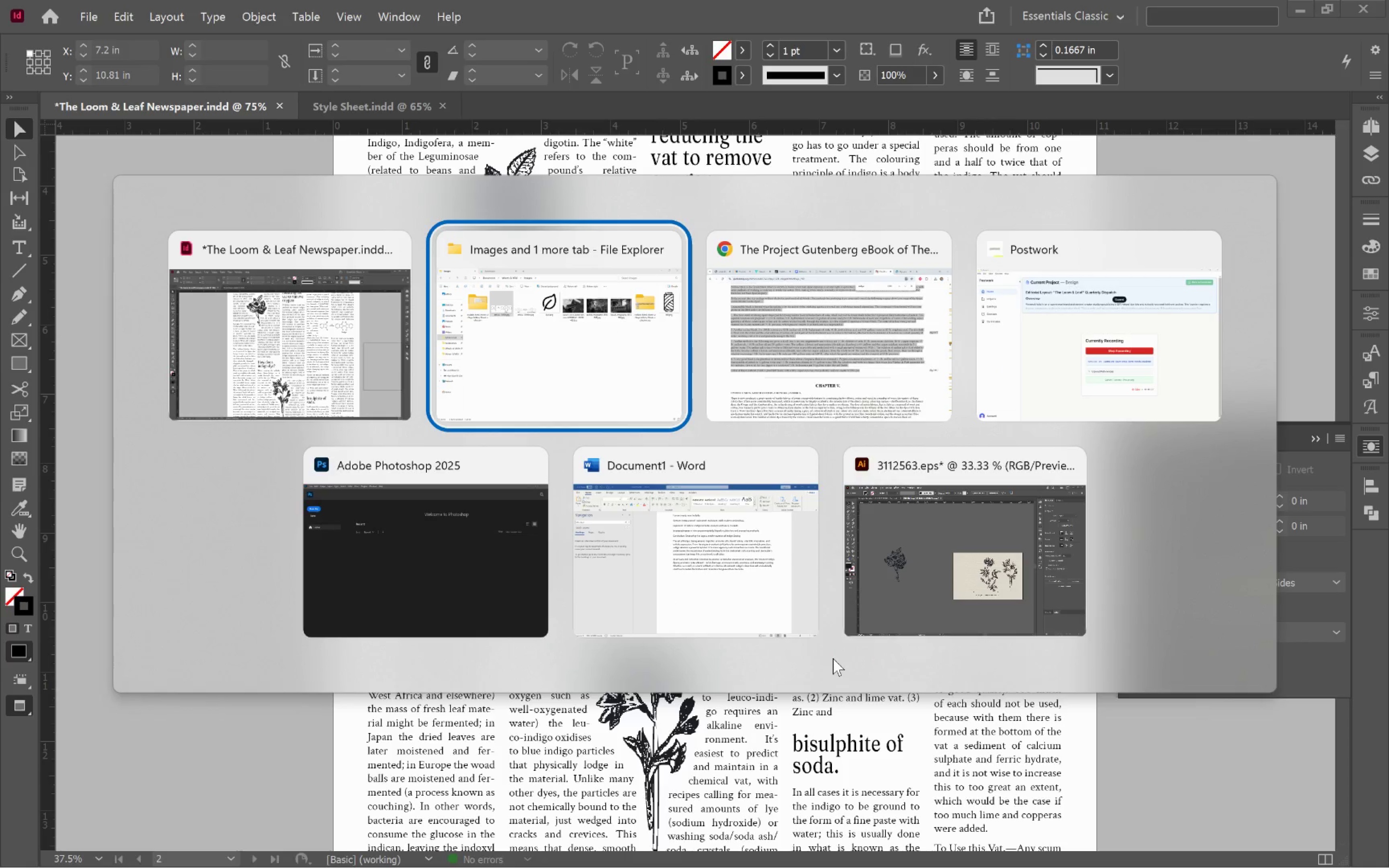 
key(Alt+Tab)
 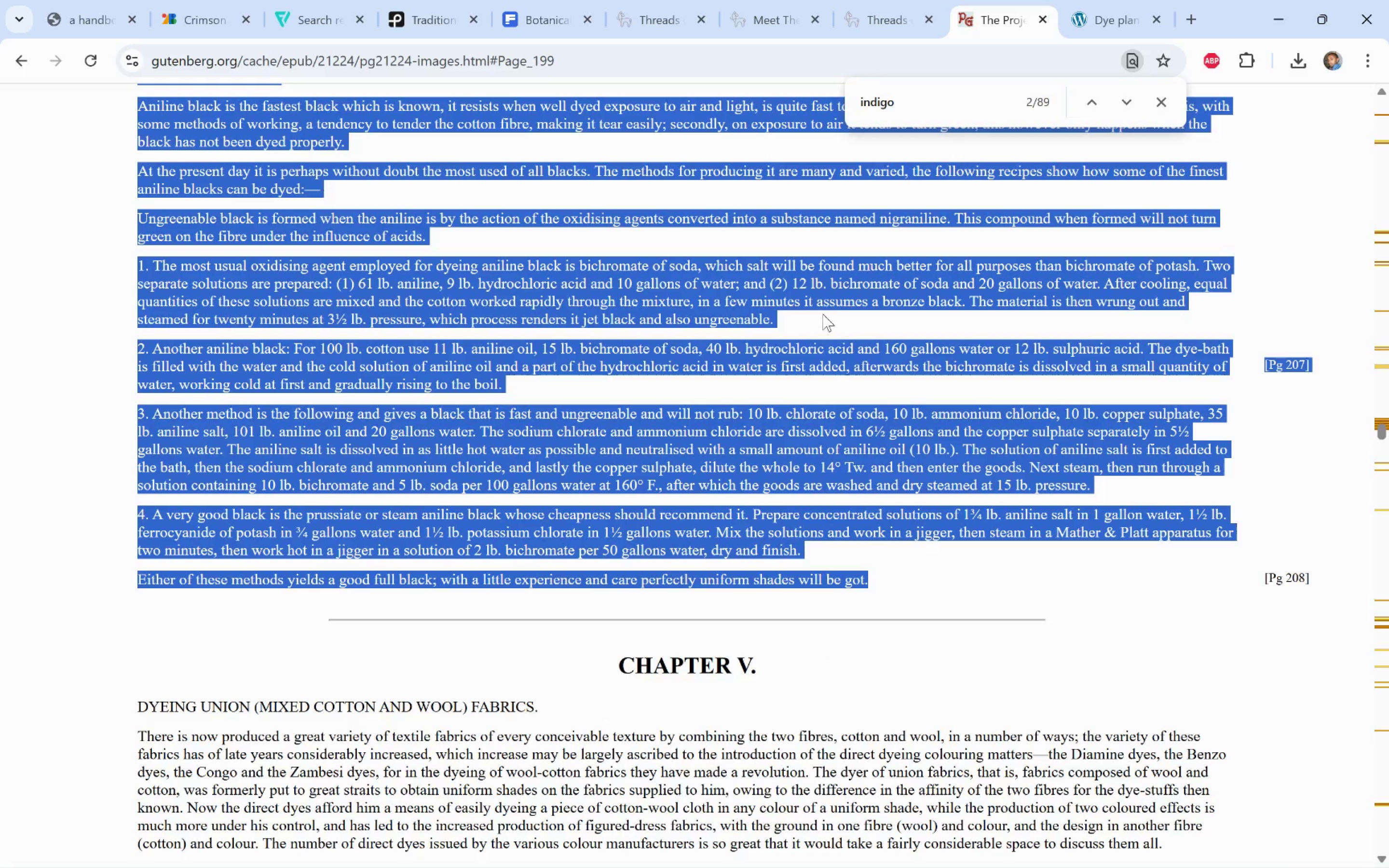 
left_click([834, 299])
 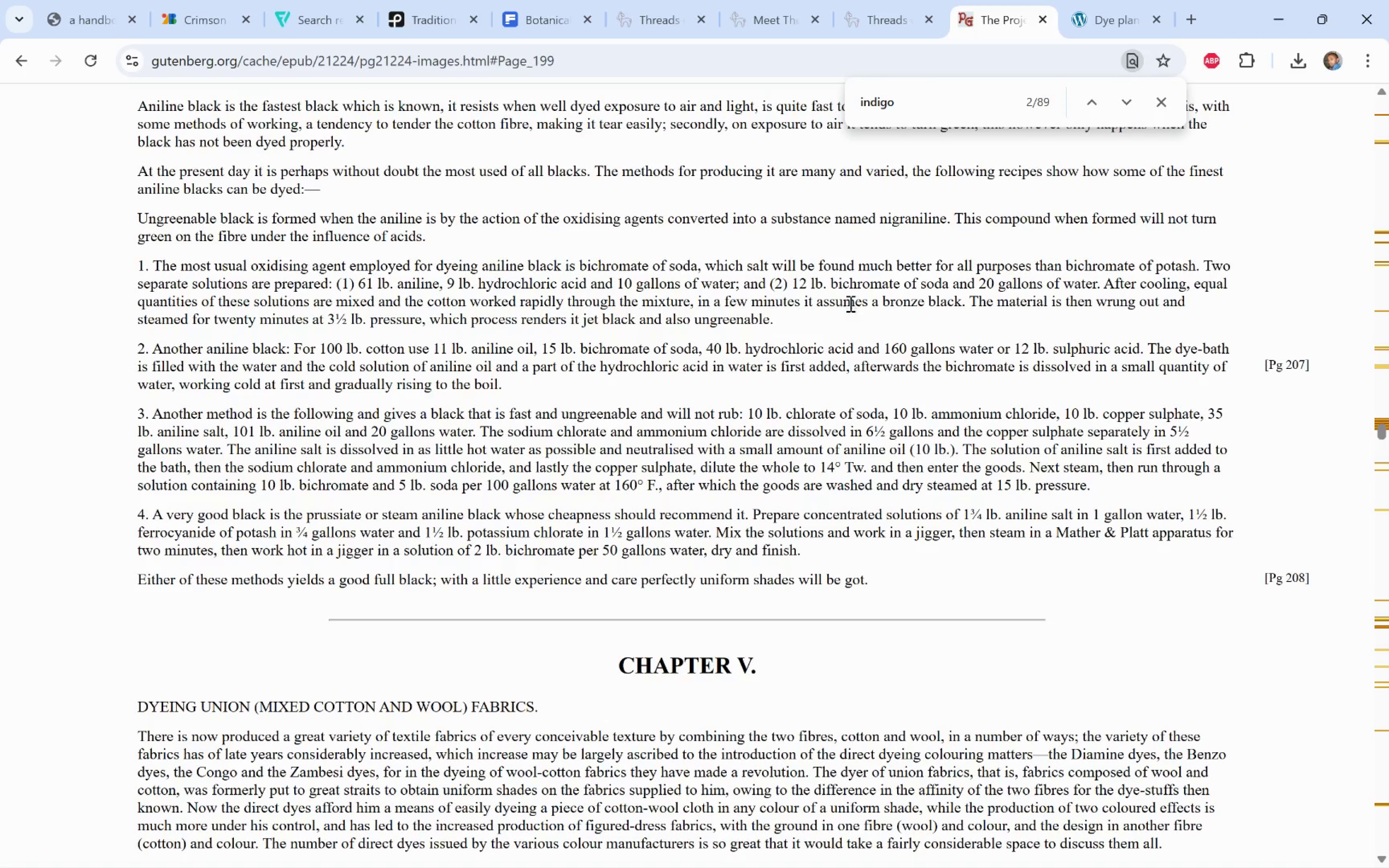 
left_click([1156, 103])
 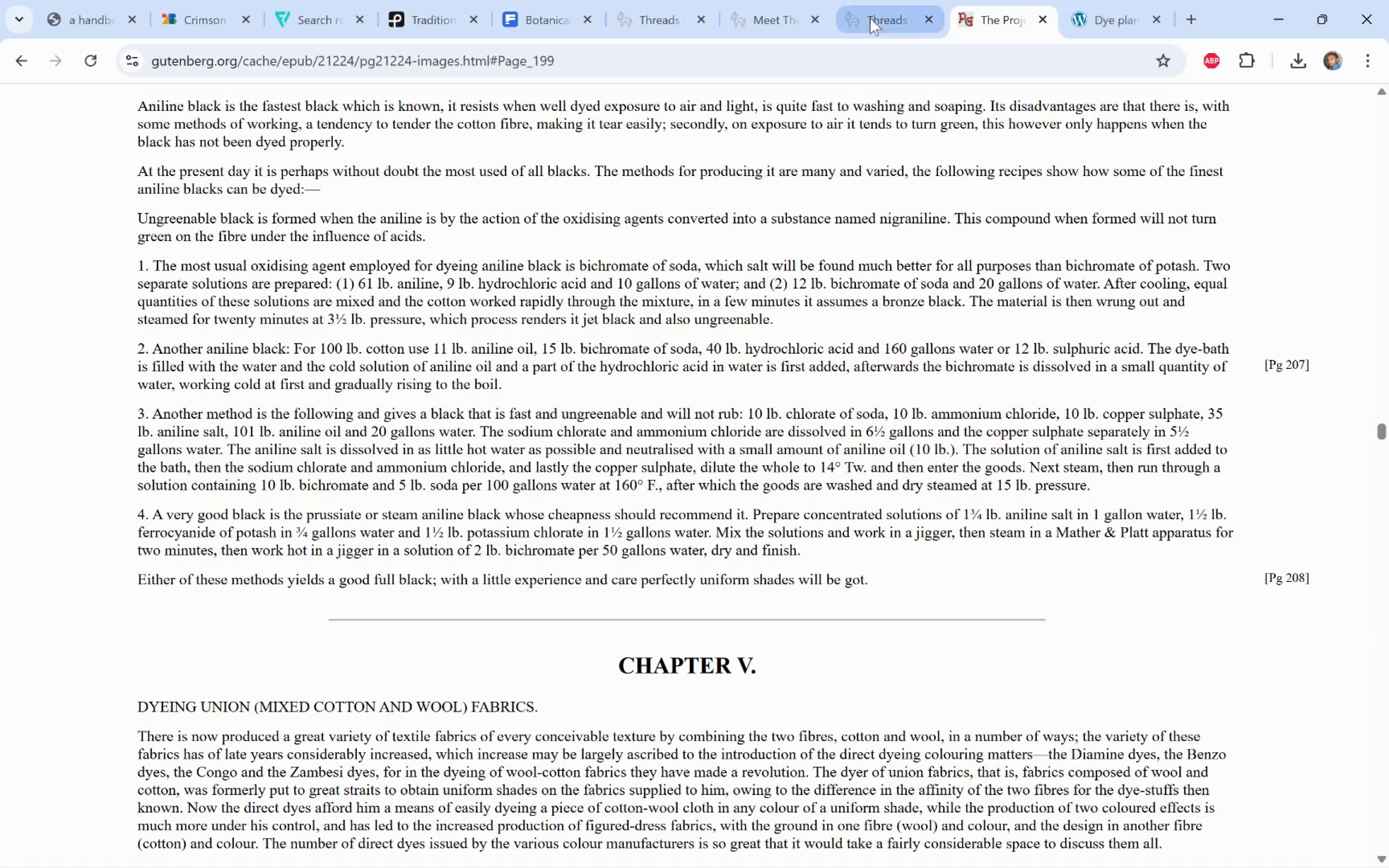 
left_click([562, 9])
 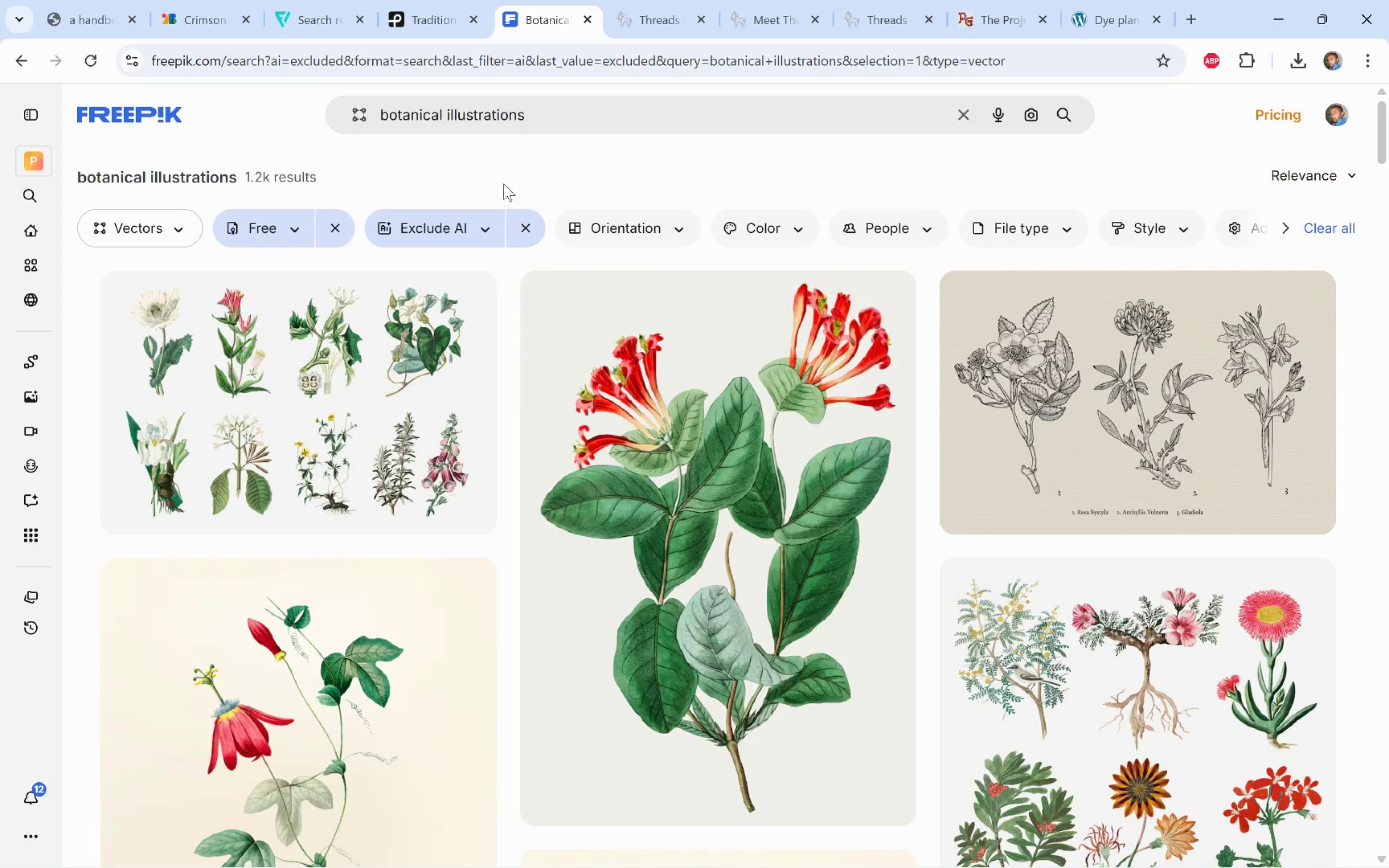 
wait(7.74)
 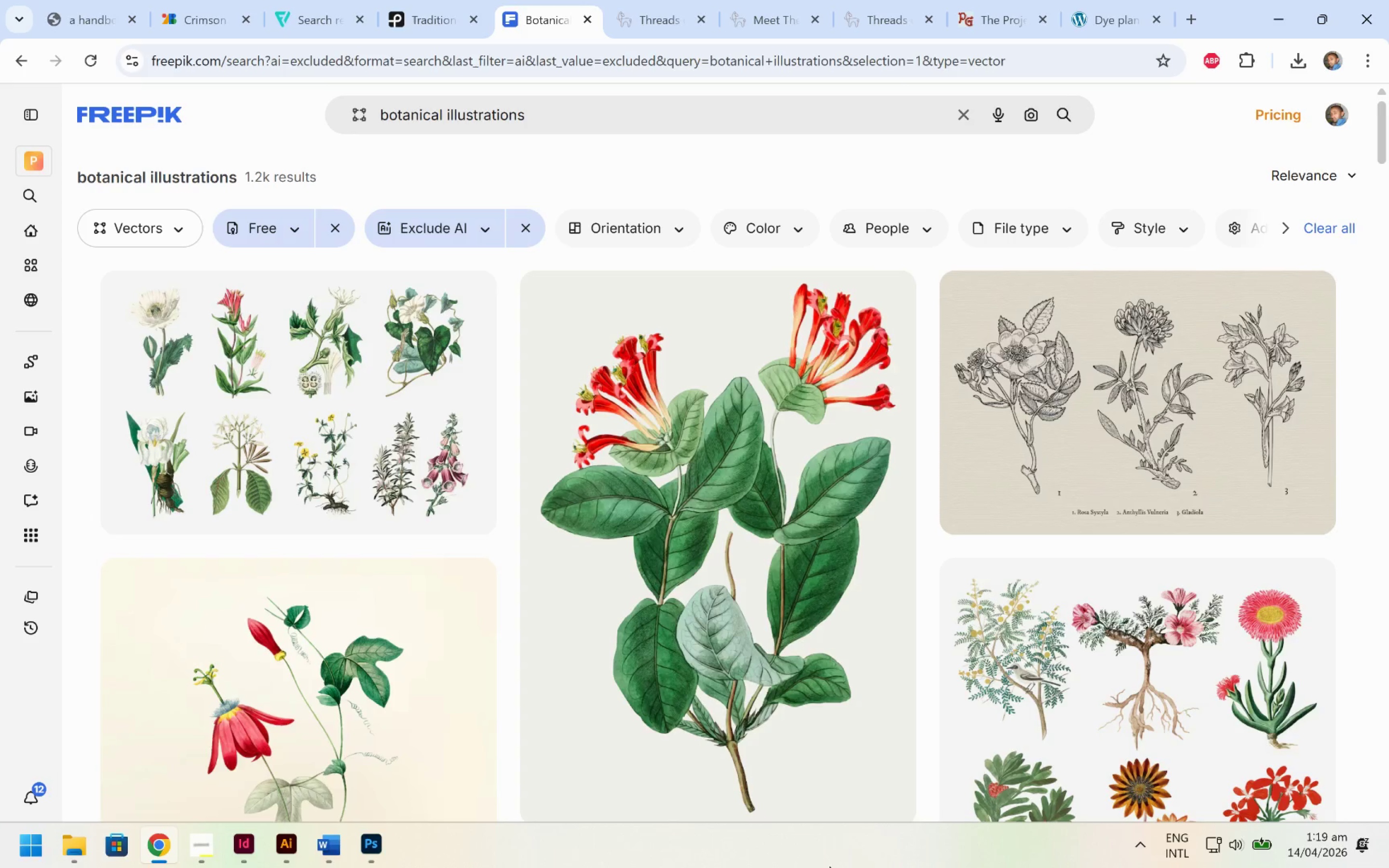 
left_click_drag(start_coordinate=[550, 110], to_coordinate=[295, 116])
 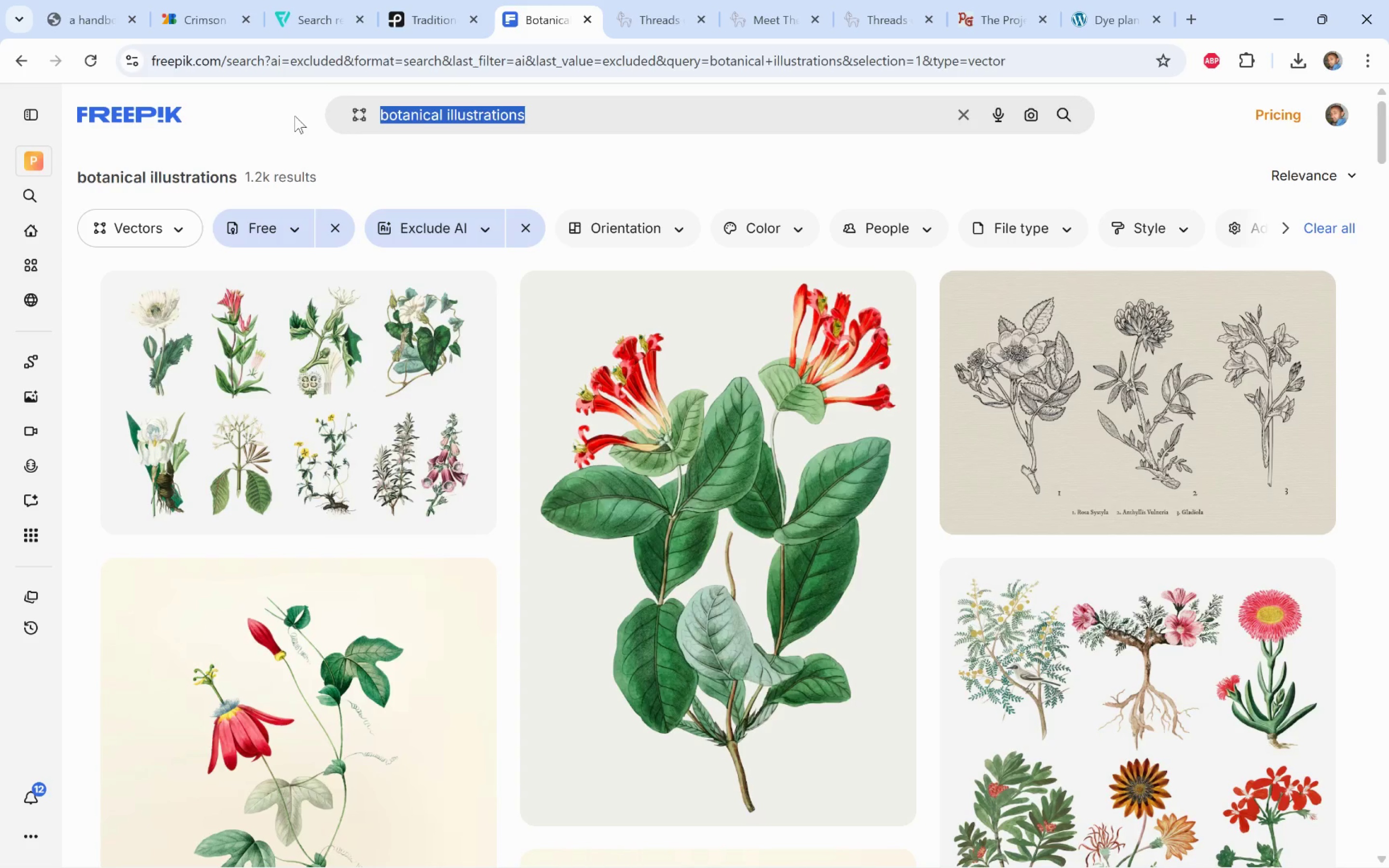 
type(natural dye)
 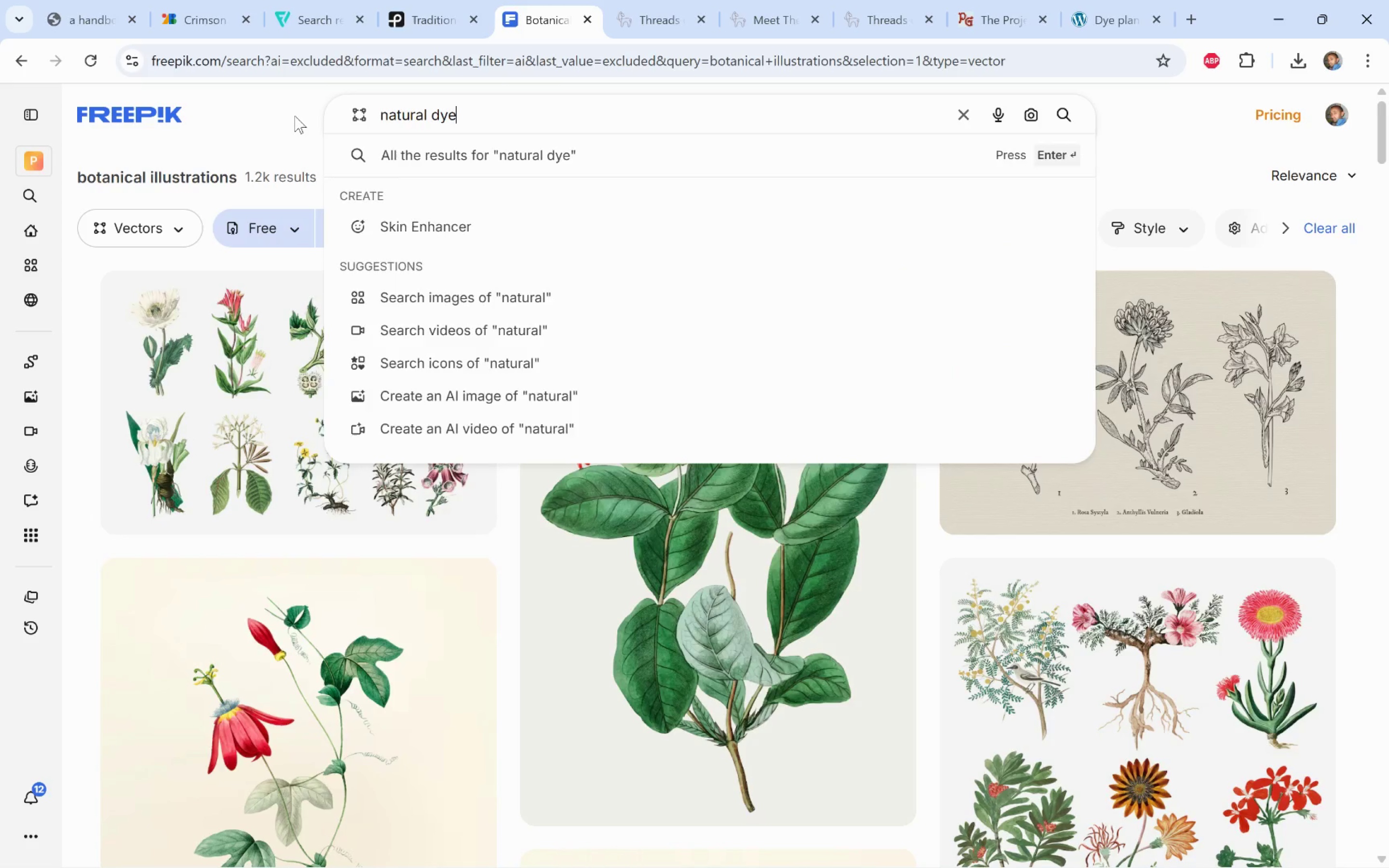 
key(Enter)
 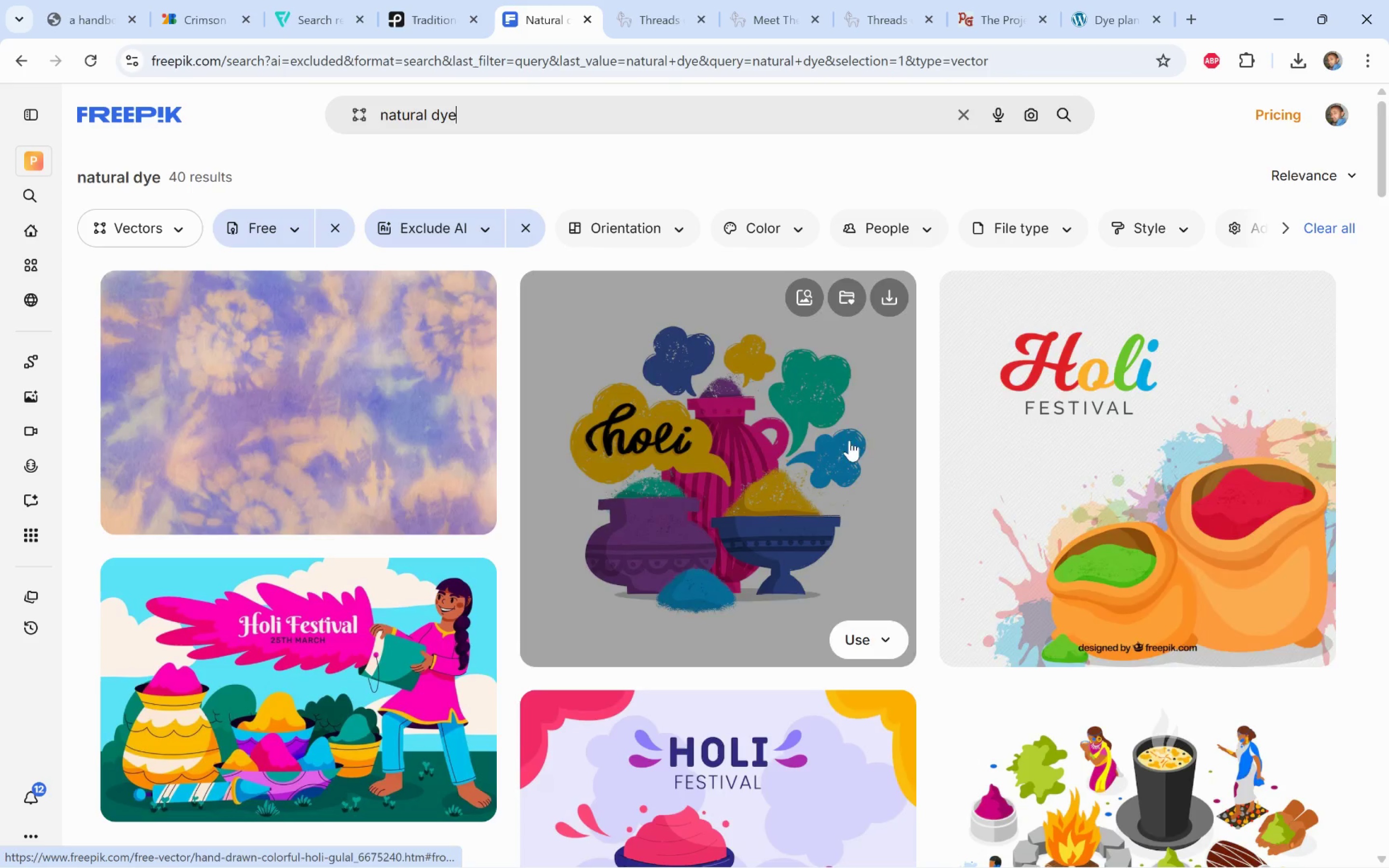 
scroll: coordinate [1365, 470], scroll_direction: down, amount: 7.0
 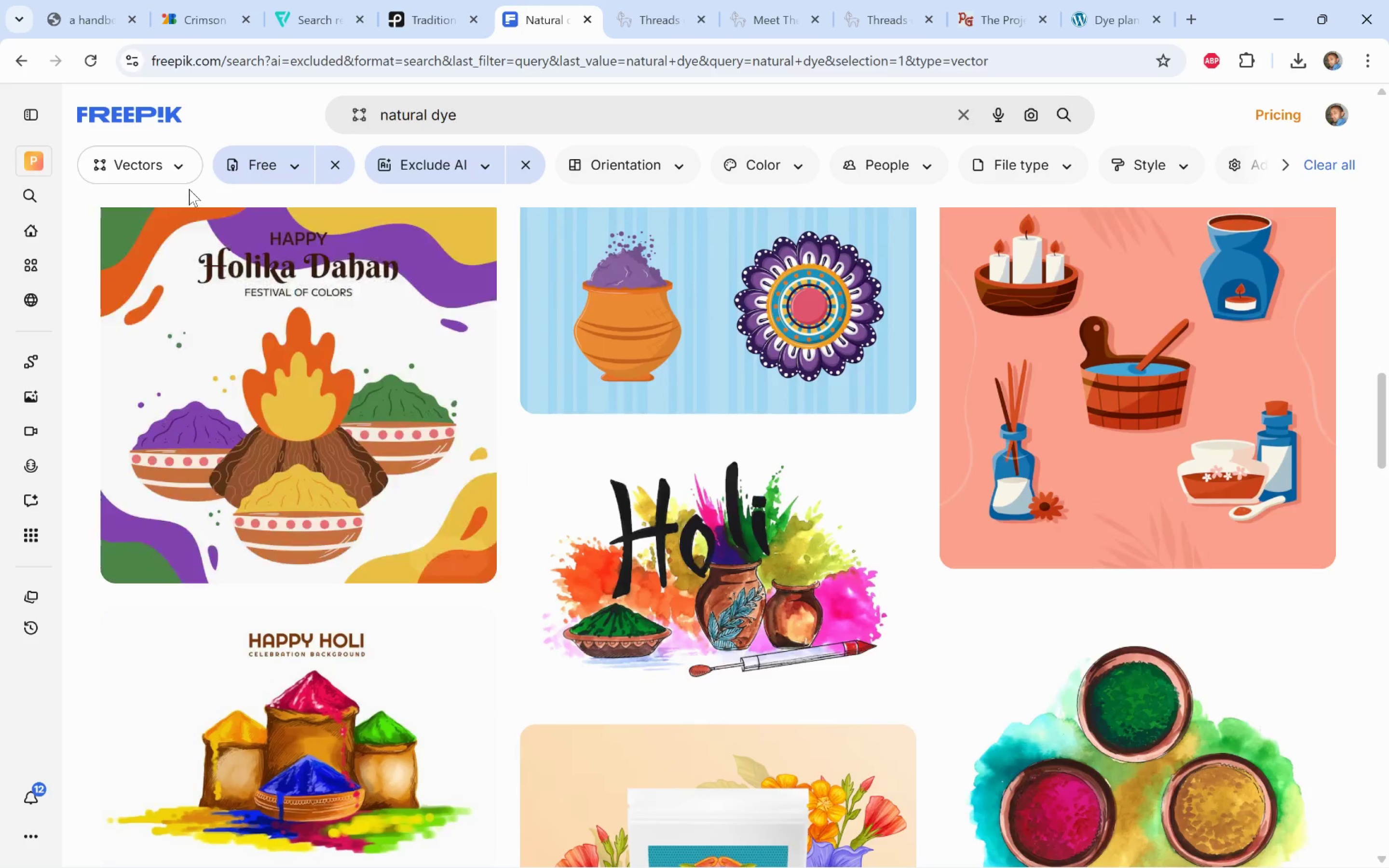 
left_click([170, 165])
 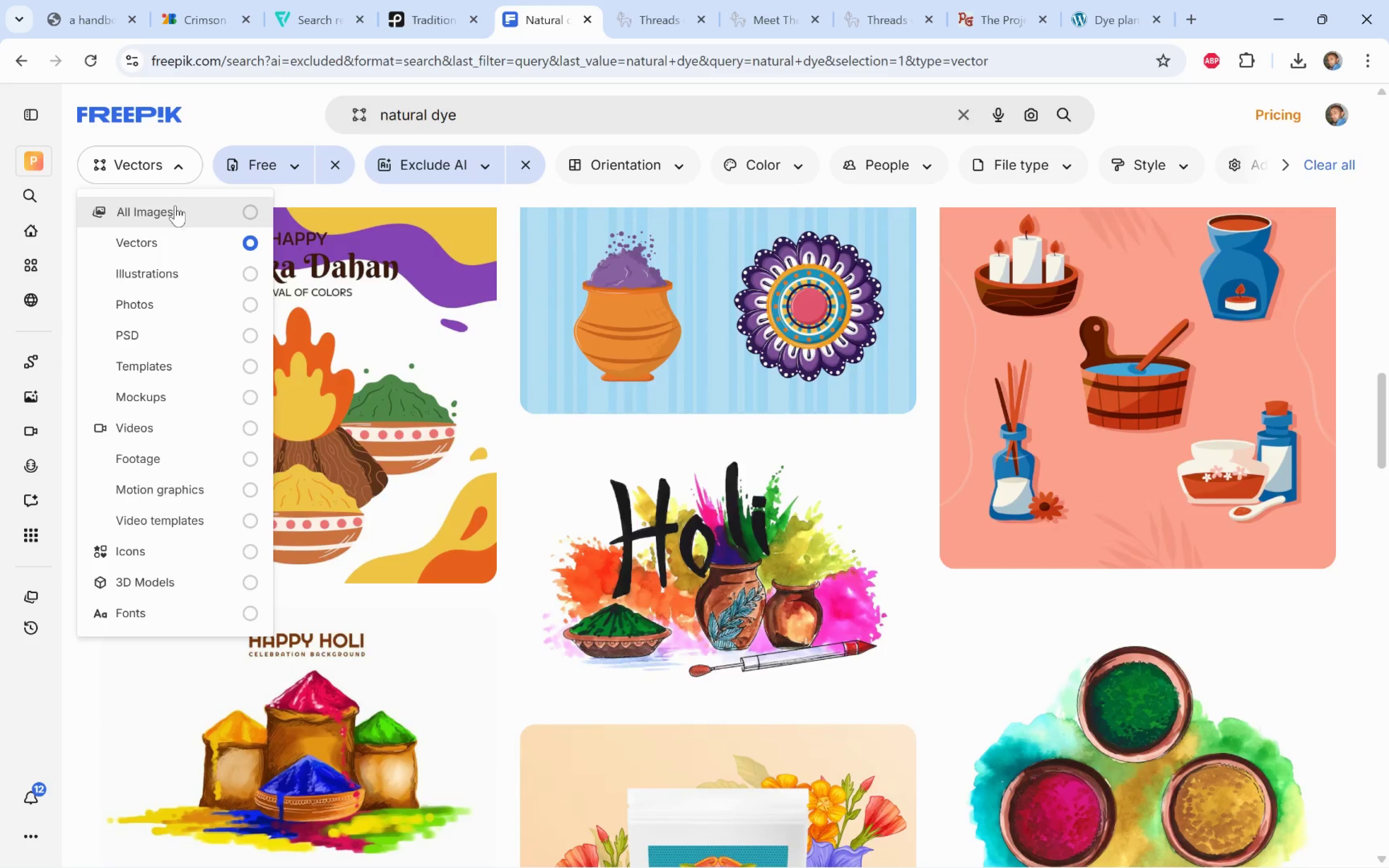 
left_click([175, 205])
 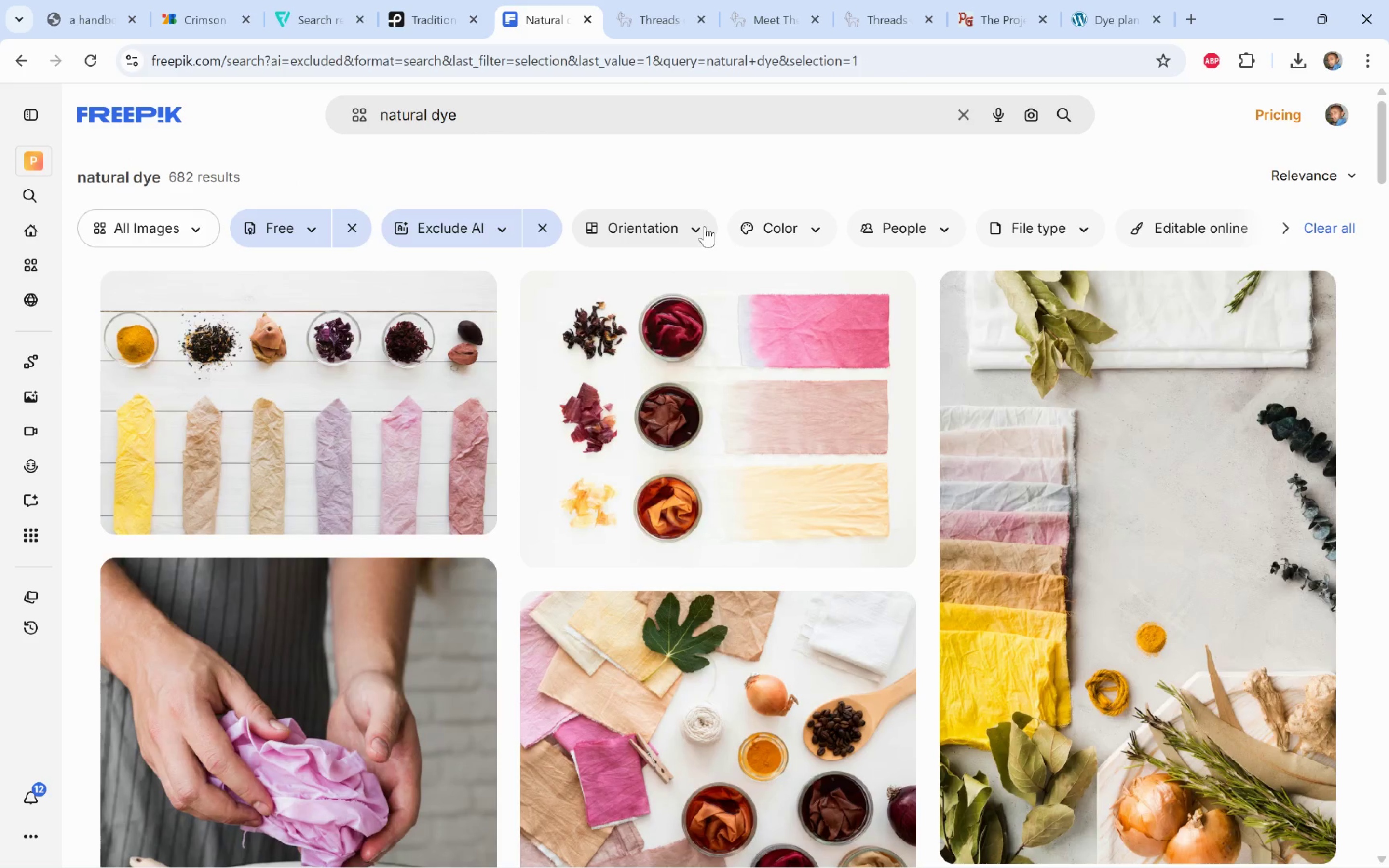 
left_click([1354, 522])
 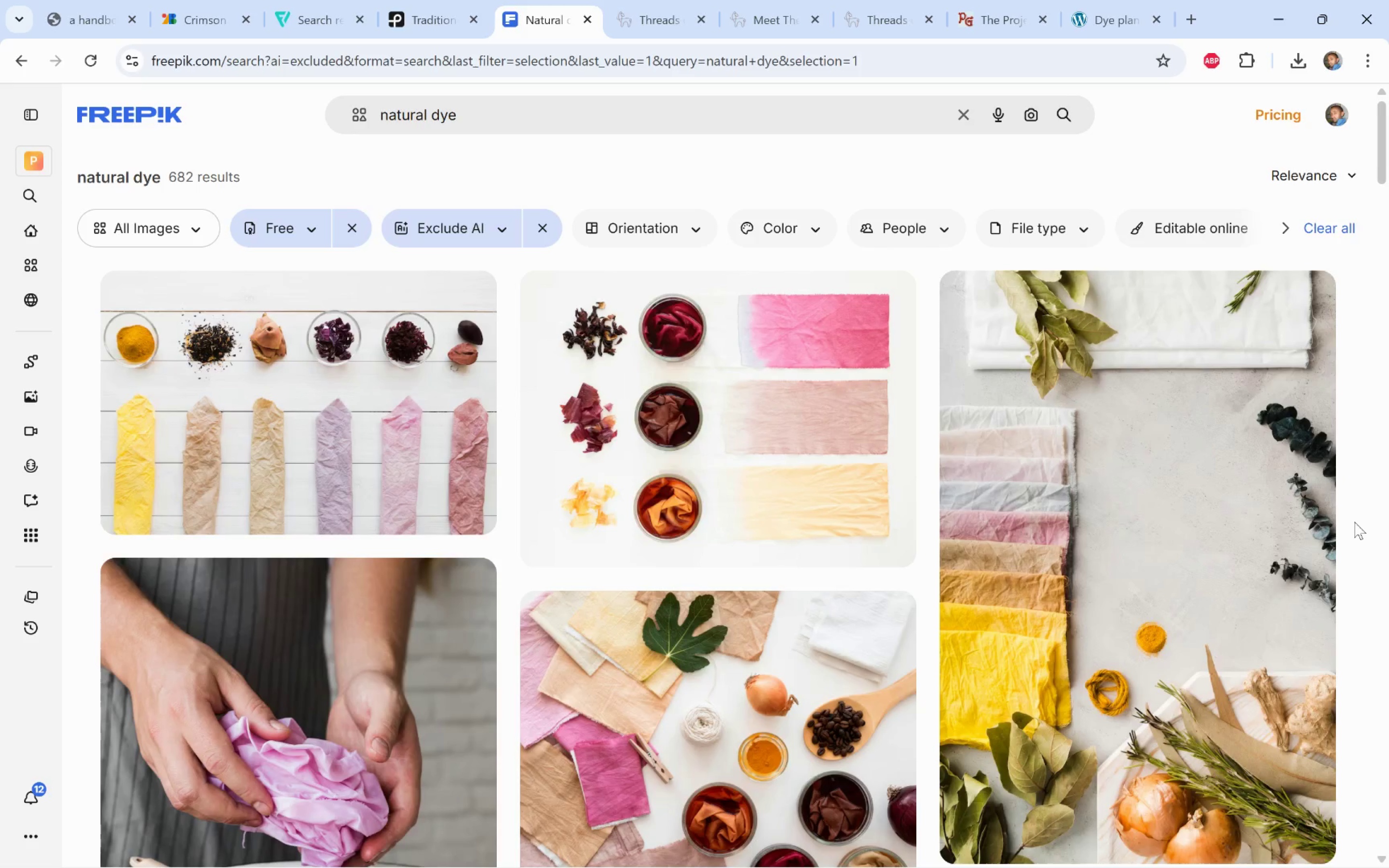 
scroll: coordinate [1354, 522], scroll_direction: down, amount: 6.0
 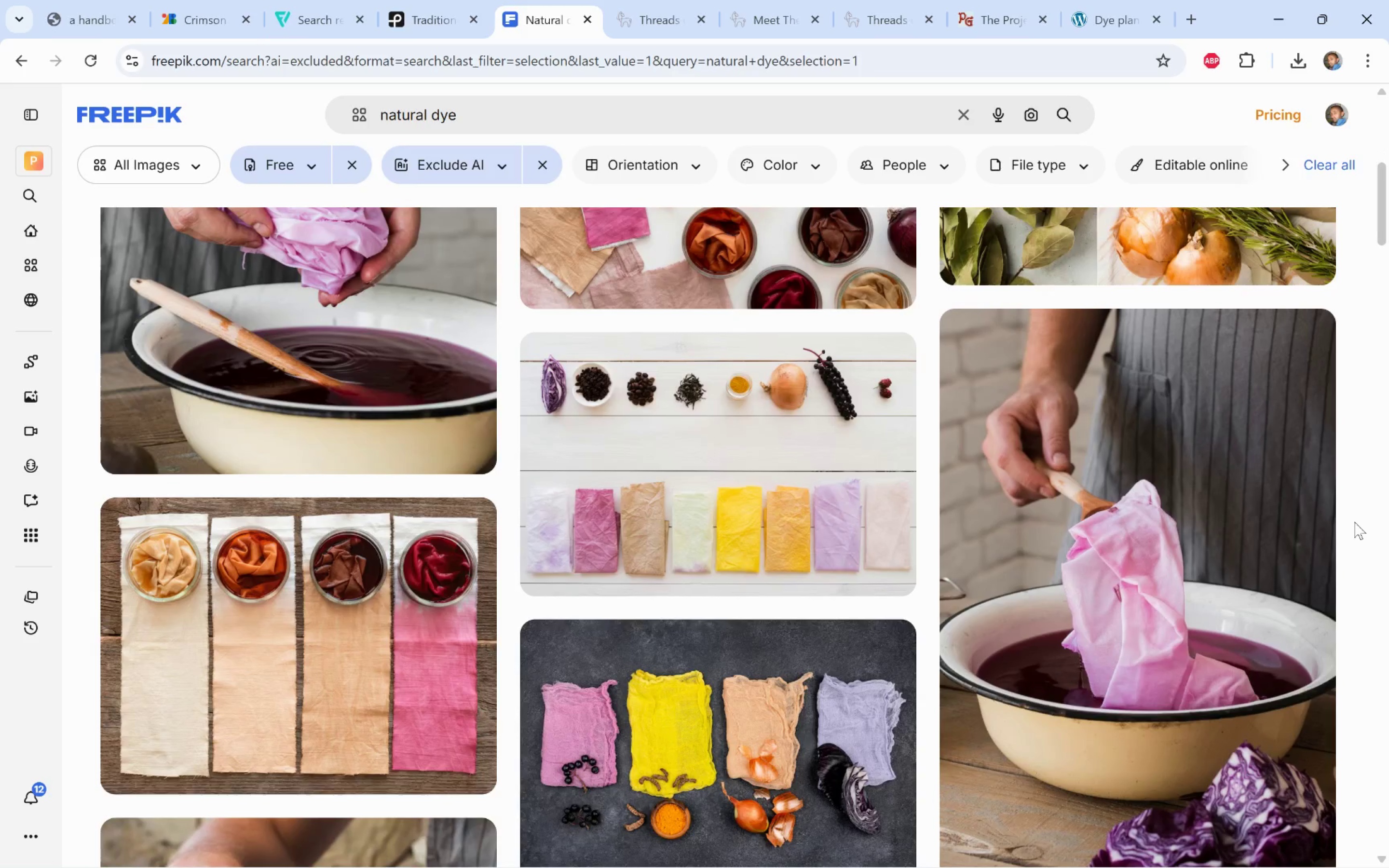 
wait(10.37)
 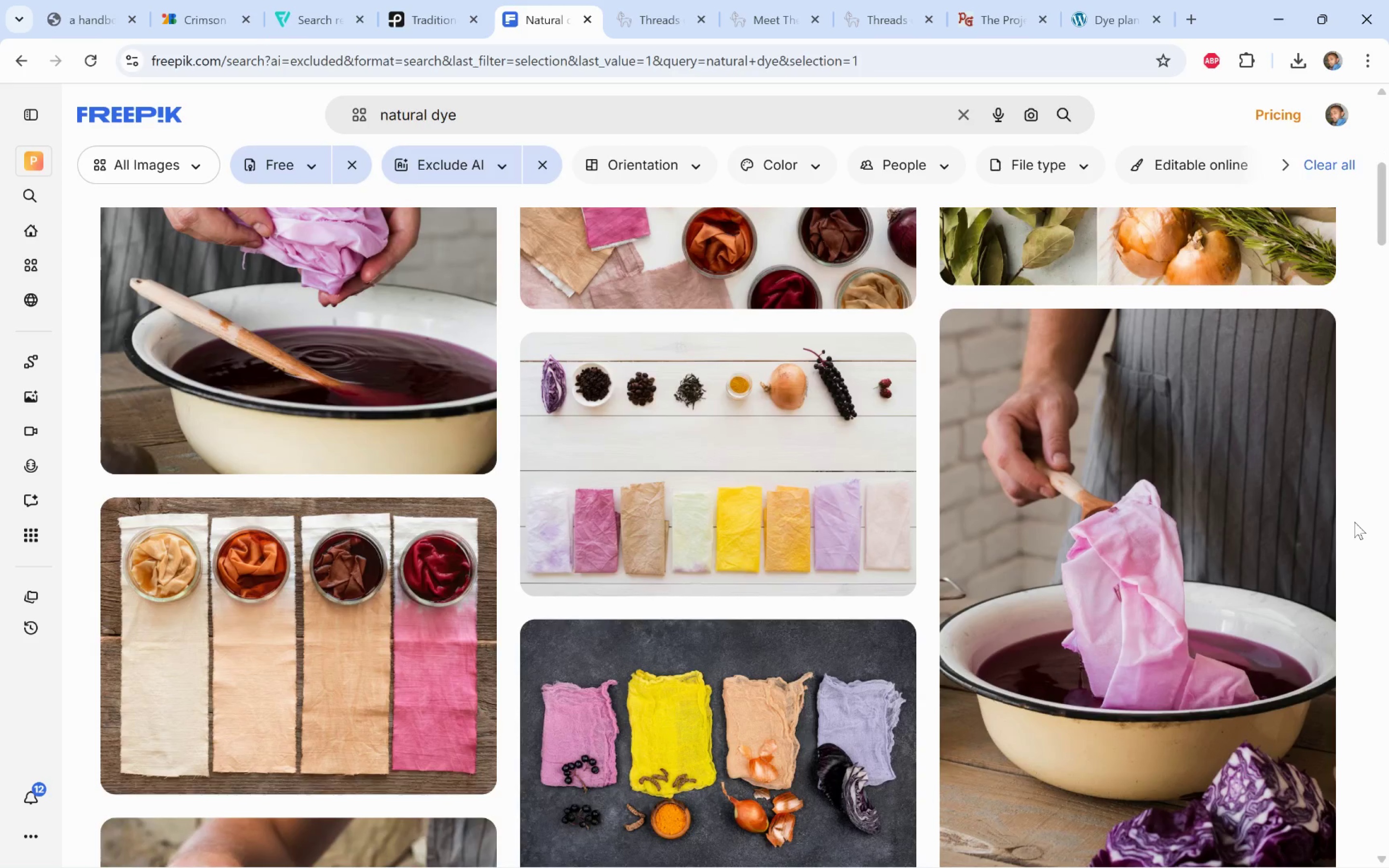 
scroll: coordinate [1348, 505], scroll_direction: down, amount: 6.0
 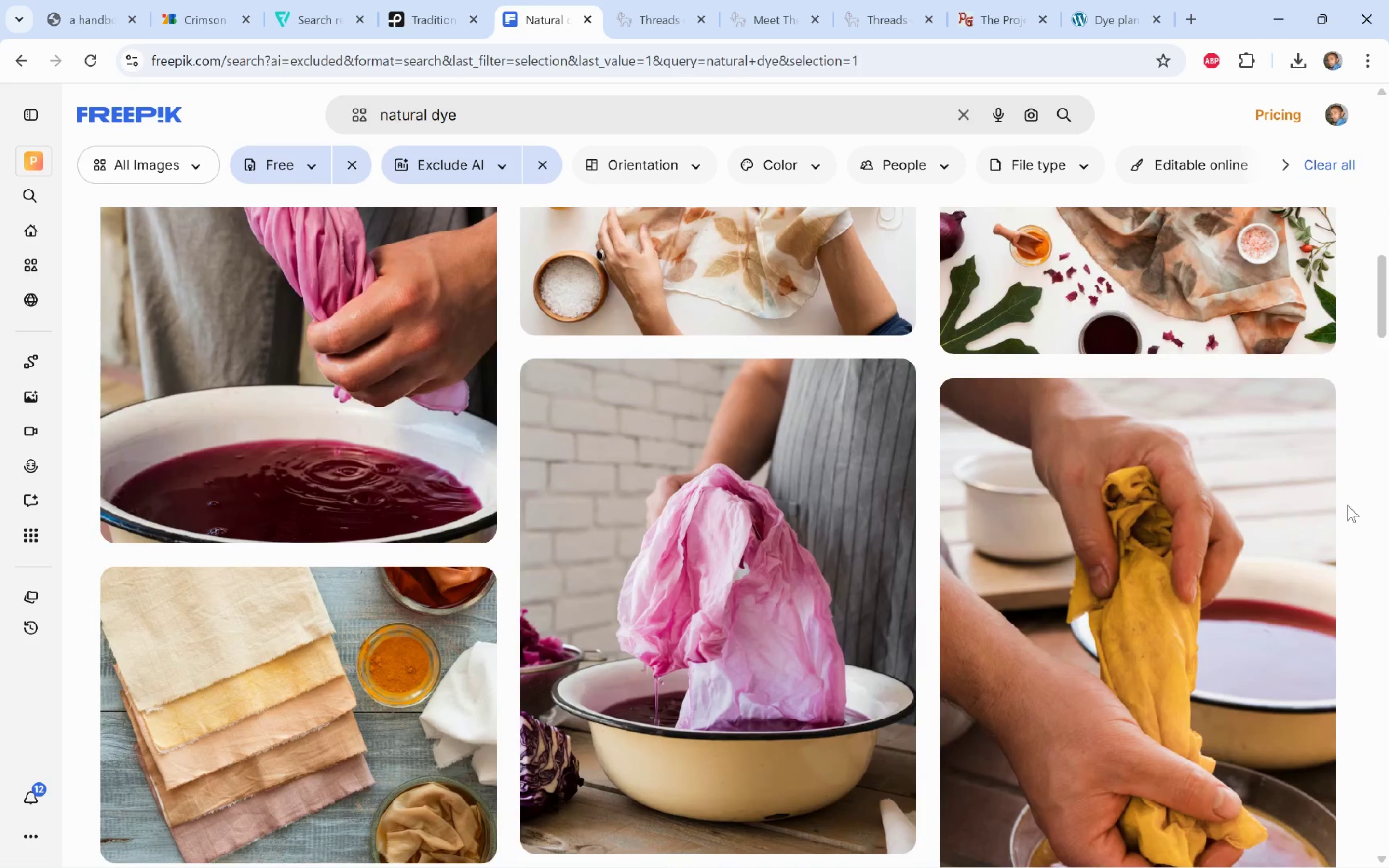 
key(Alt+Tab)
 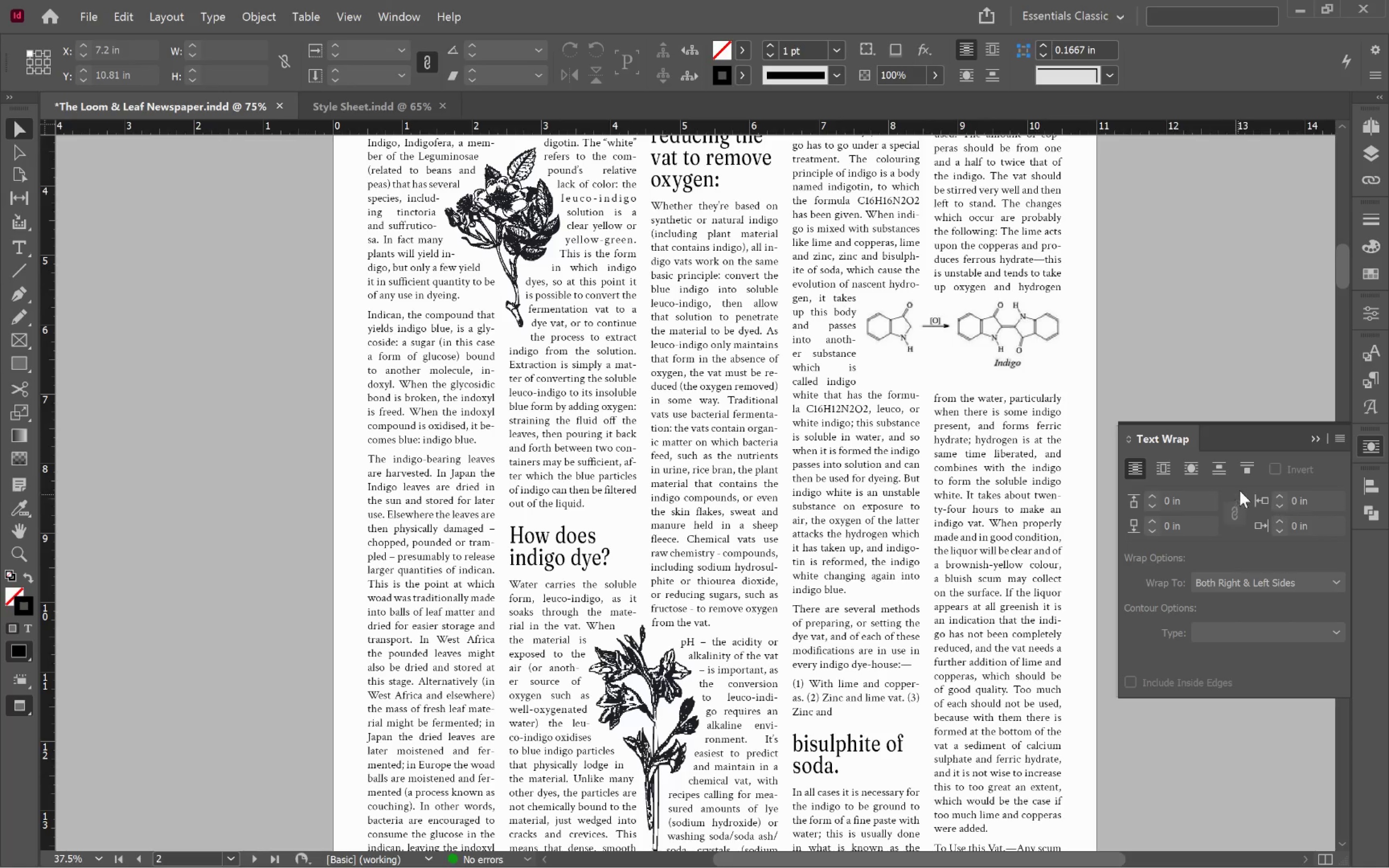 
left_click([1144, 330])
 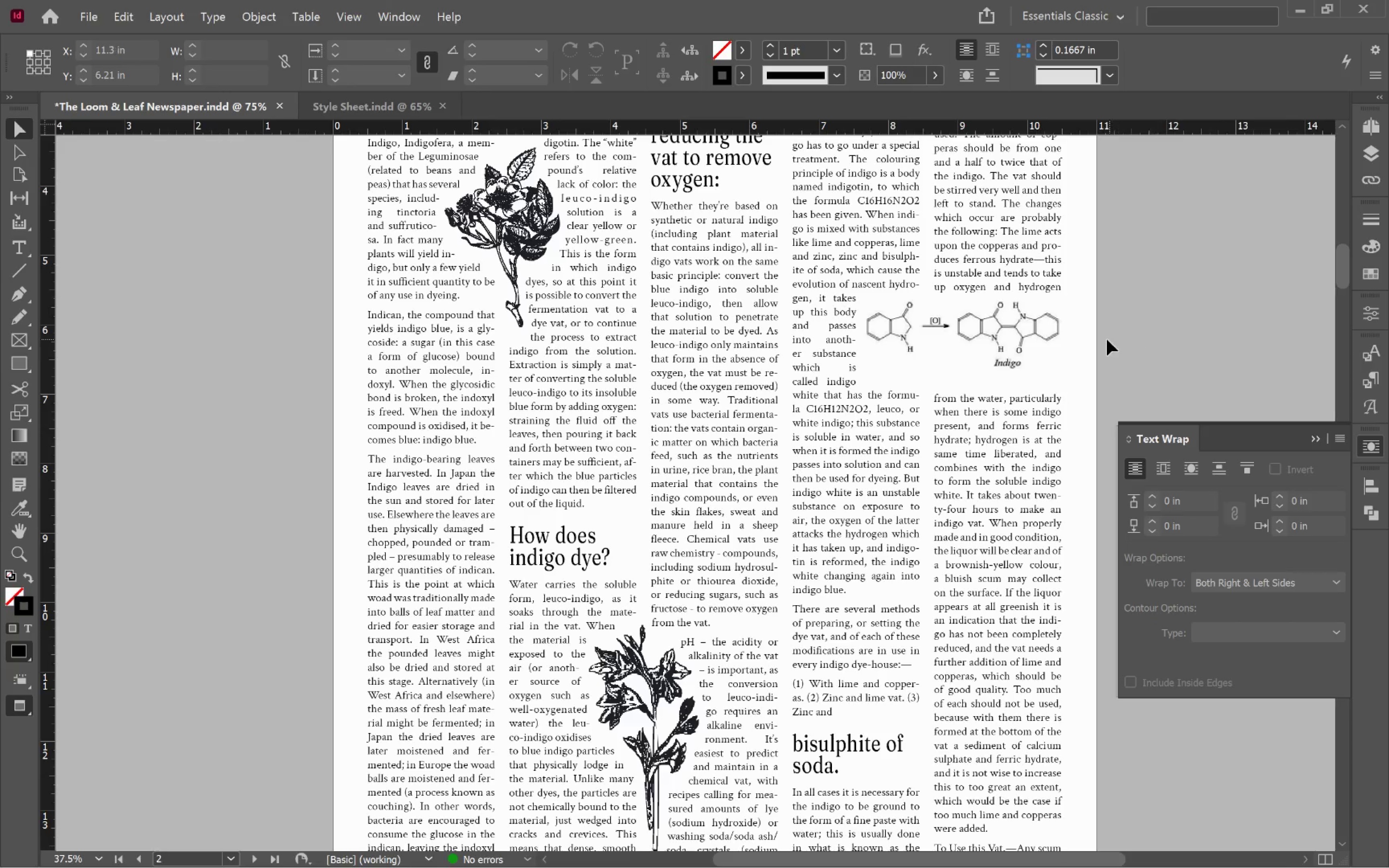 
scroll: coordinate [1106, 339], scroll_direction: up, amount: 5.0
 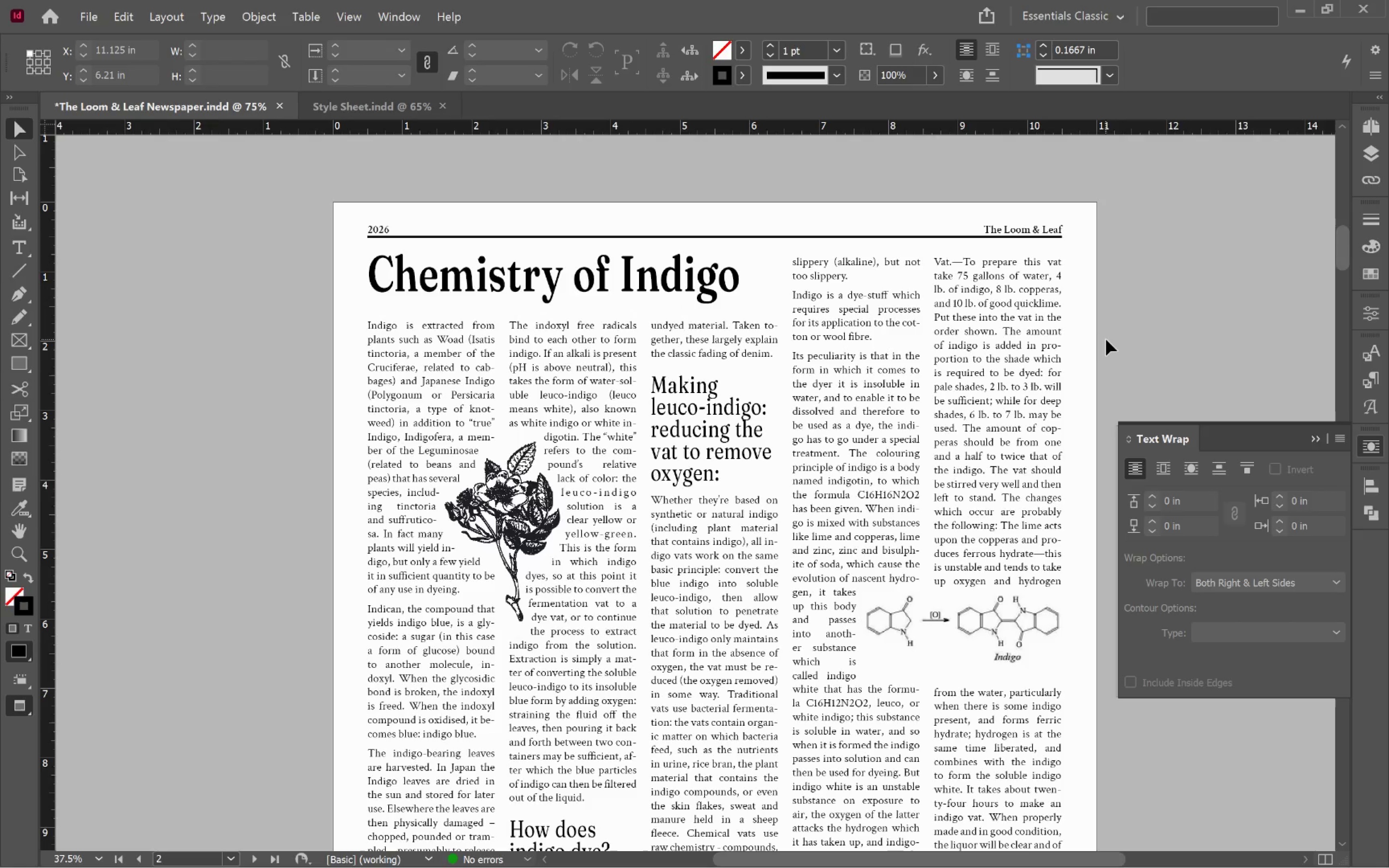 
key(Alt+AltLeft)
 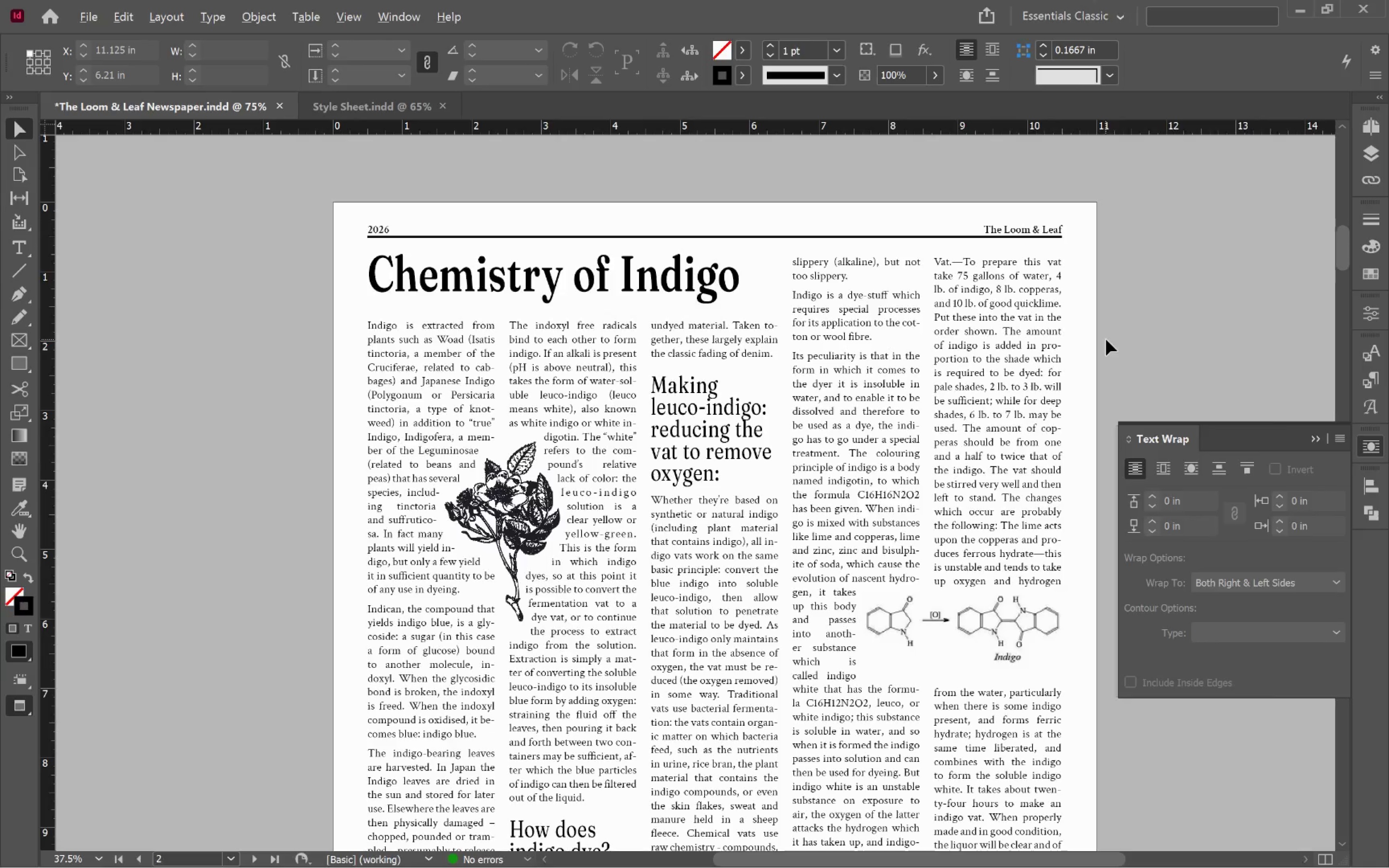 
key(Alt+Tab)
 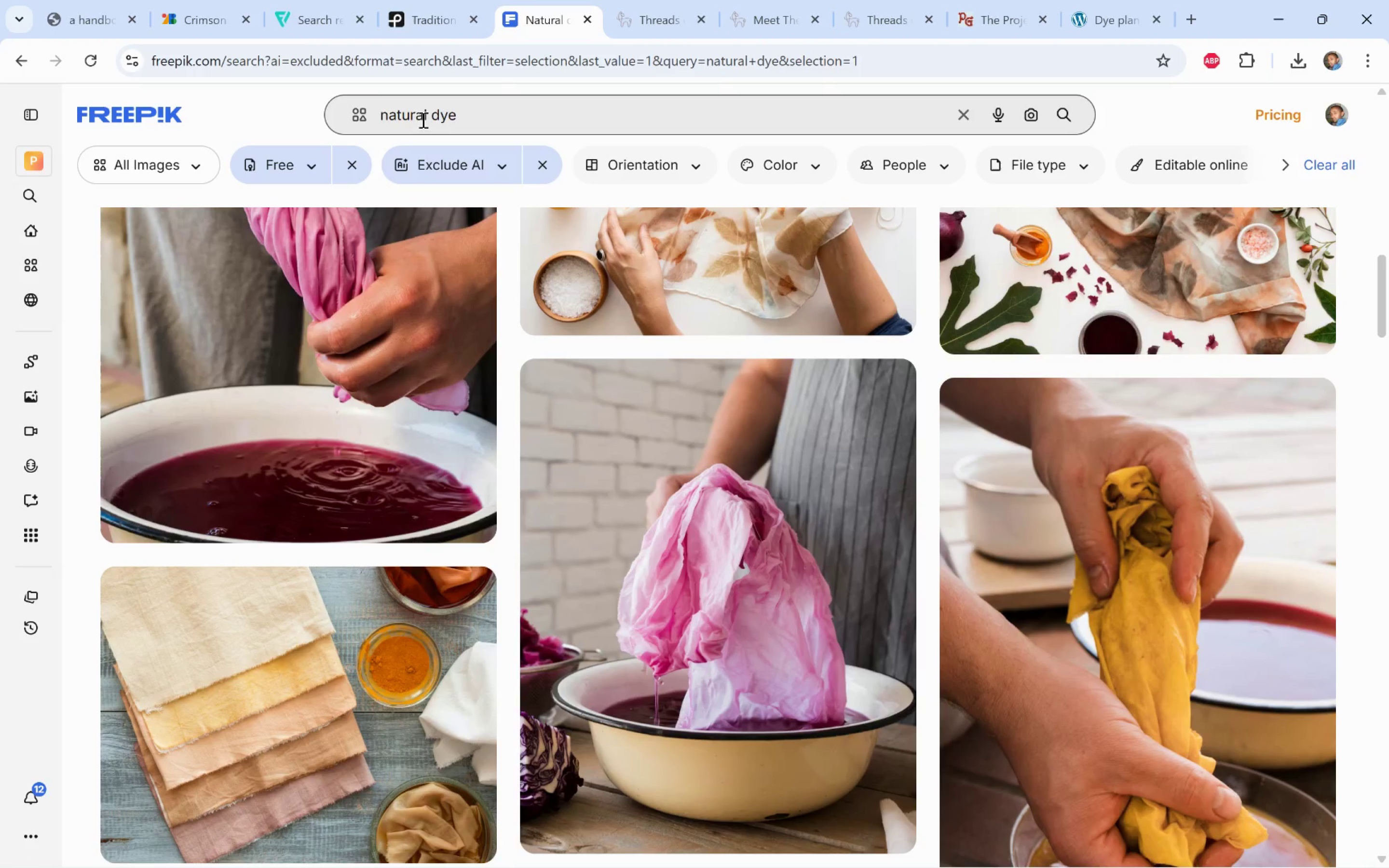 
left_click_drag(start_coordinate=[427, 117], to_coordinate=[346, 115])
 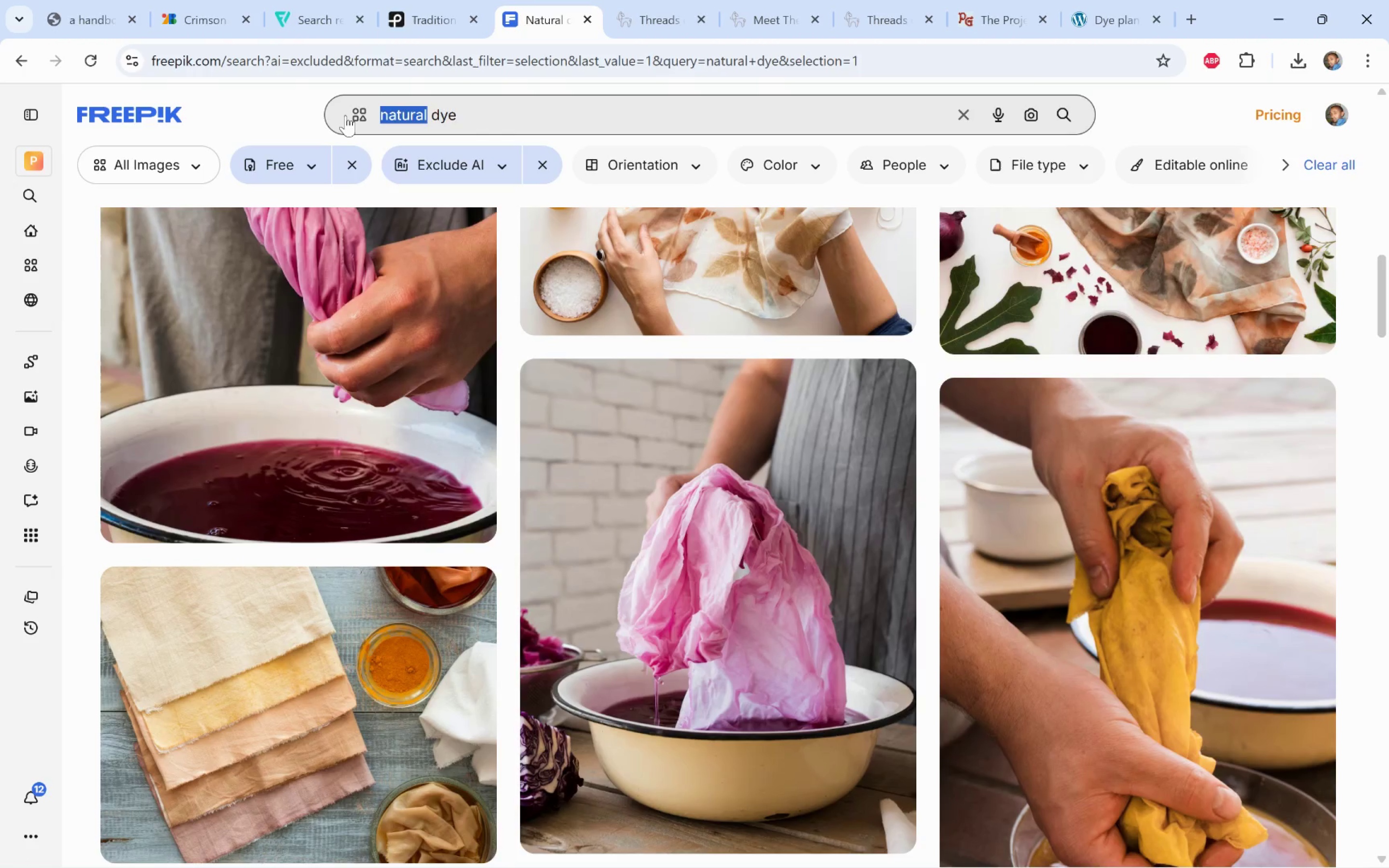 
type(indigo)
 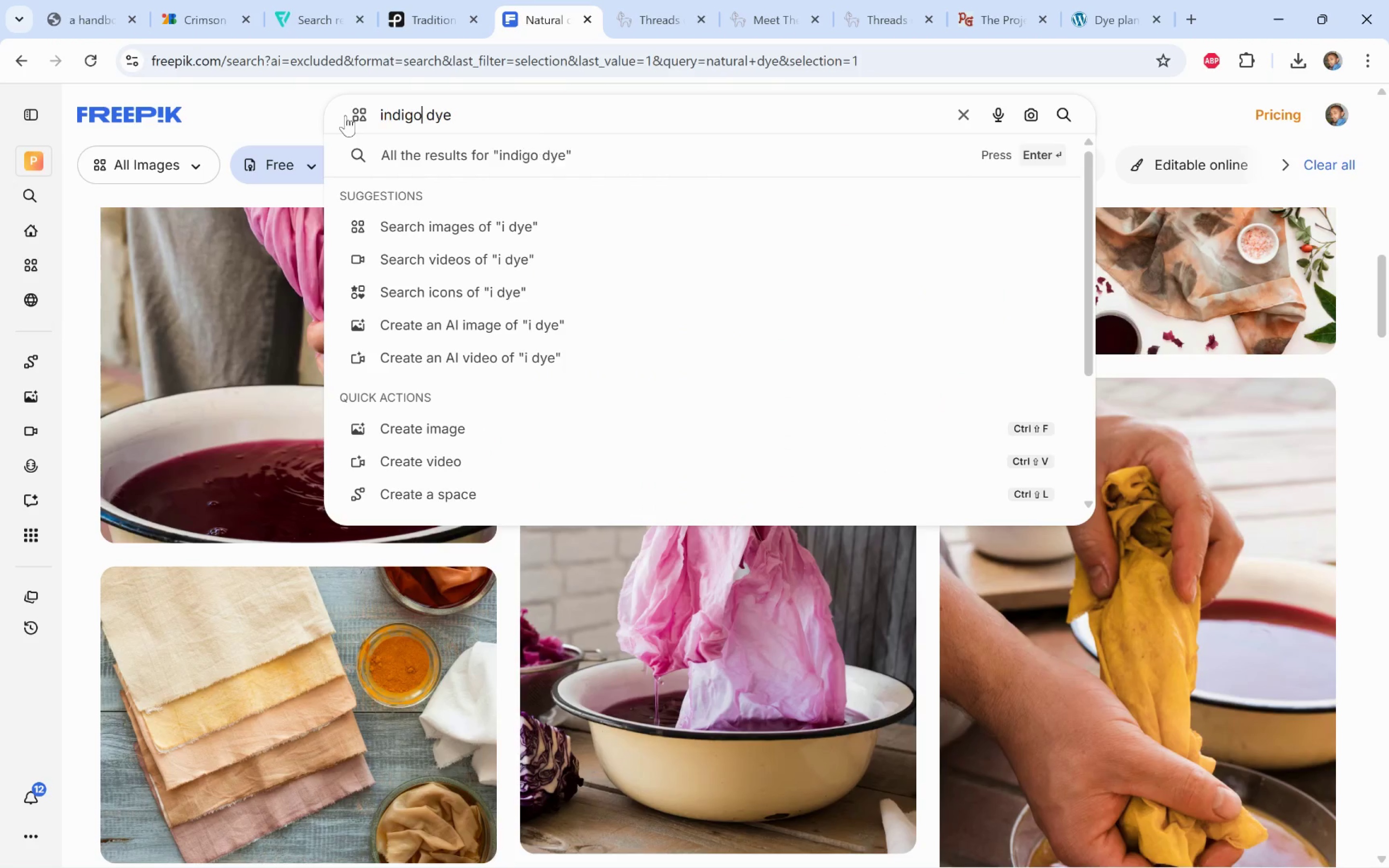 
key(Enter)
 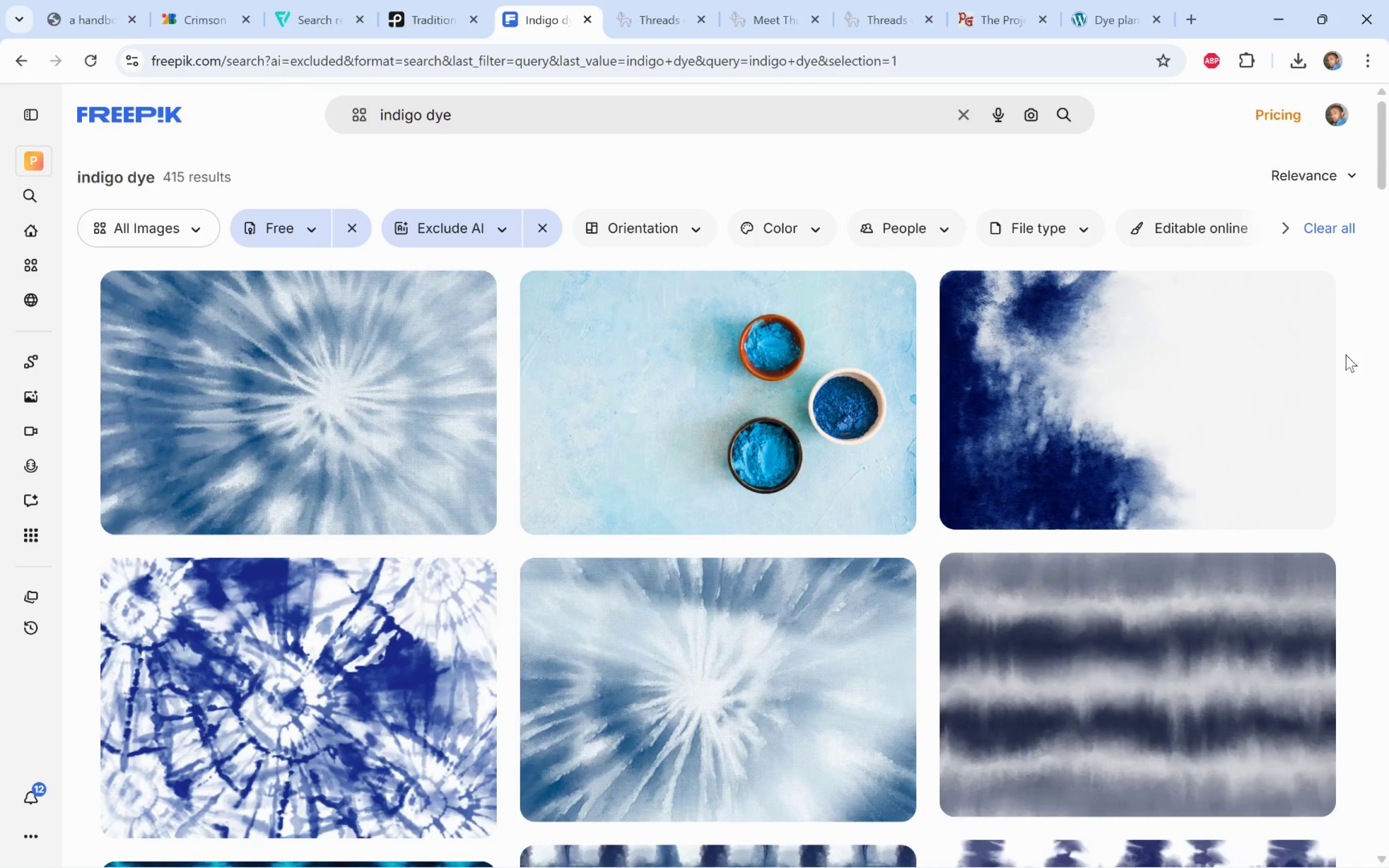 
scroll: coordinate [1345, 353], scroll_direction: down, amount: 49.0
 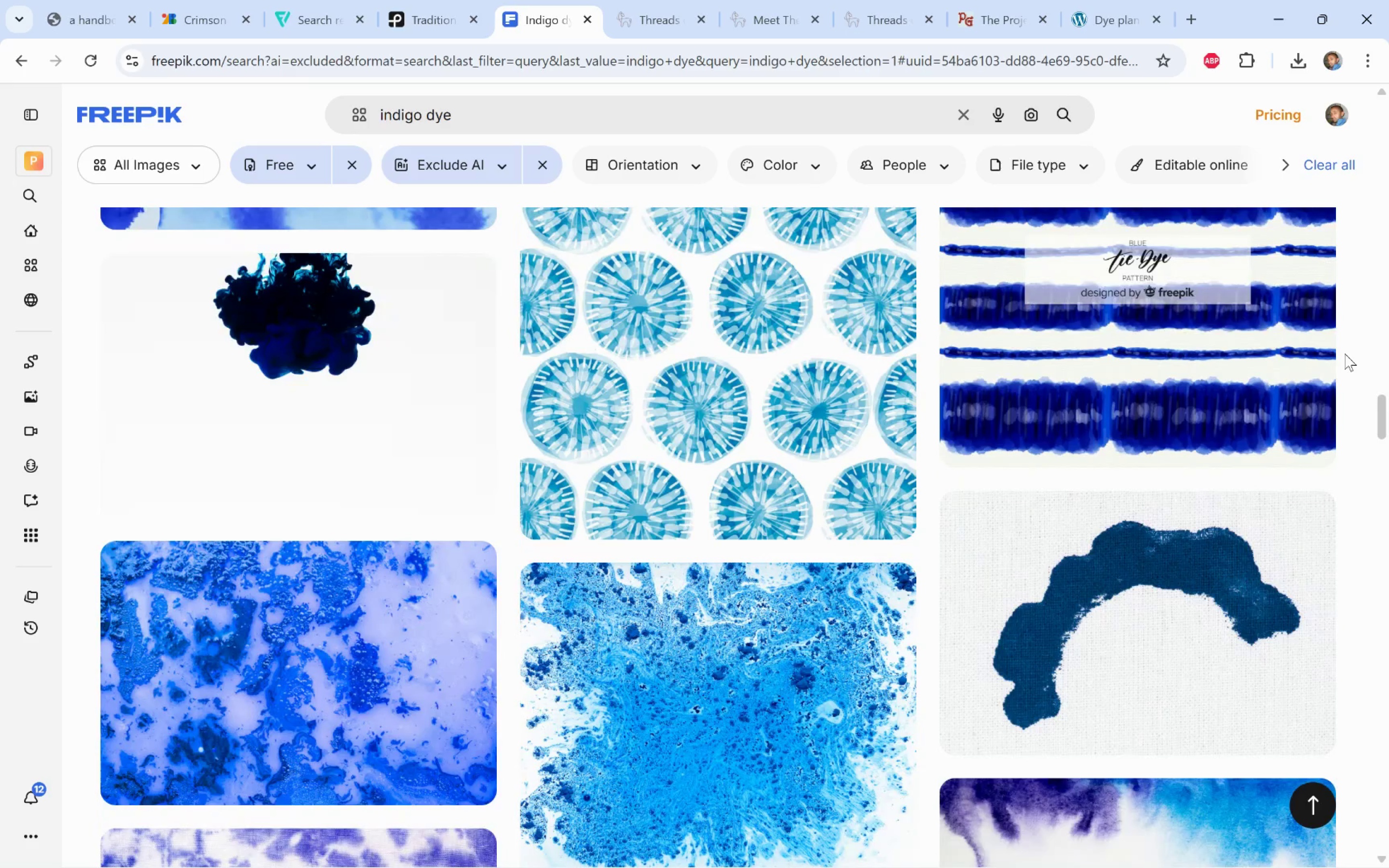 
key(Alt+Tab)
 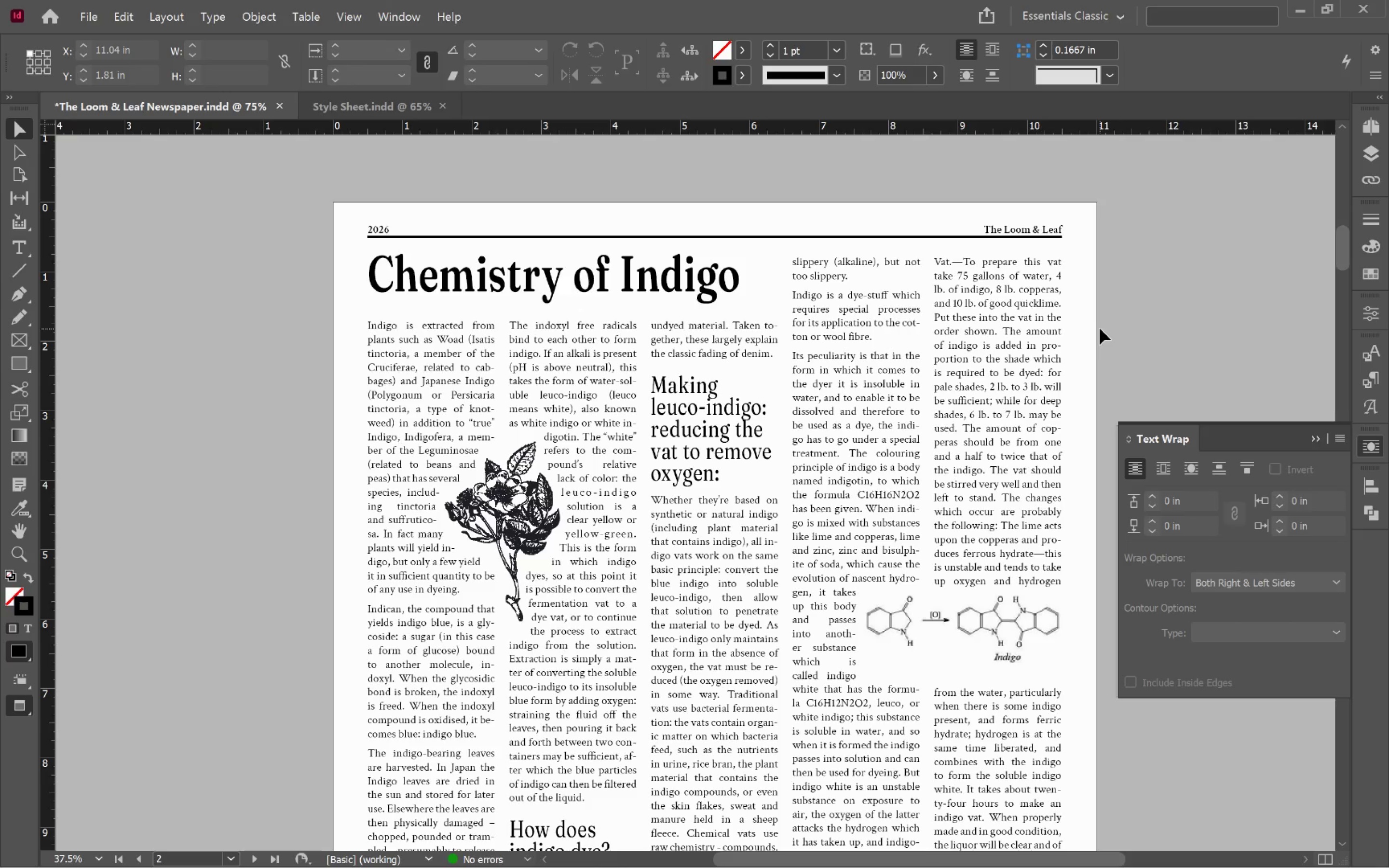 
wait(5.55)
 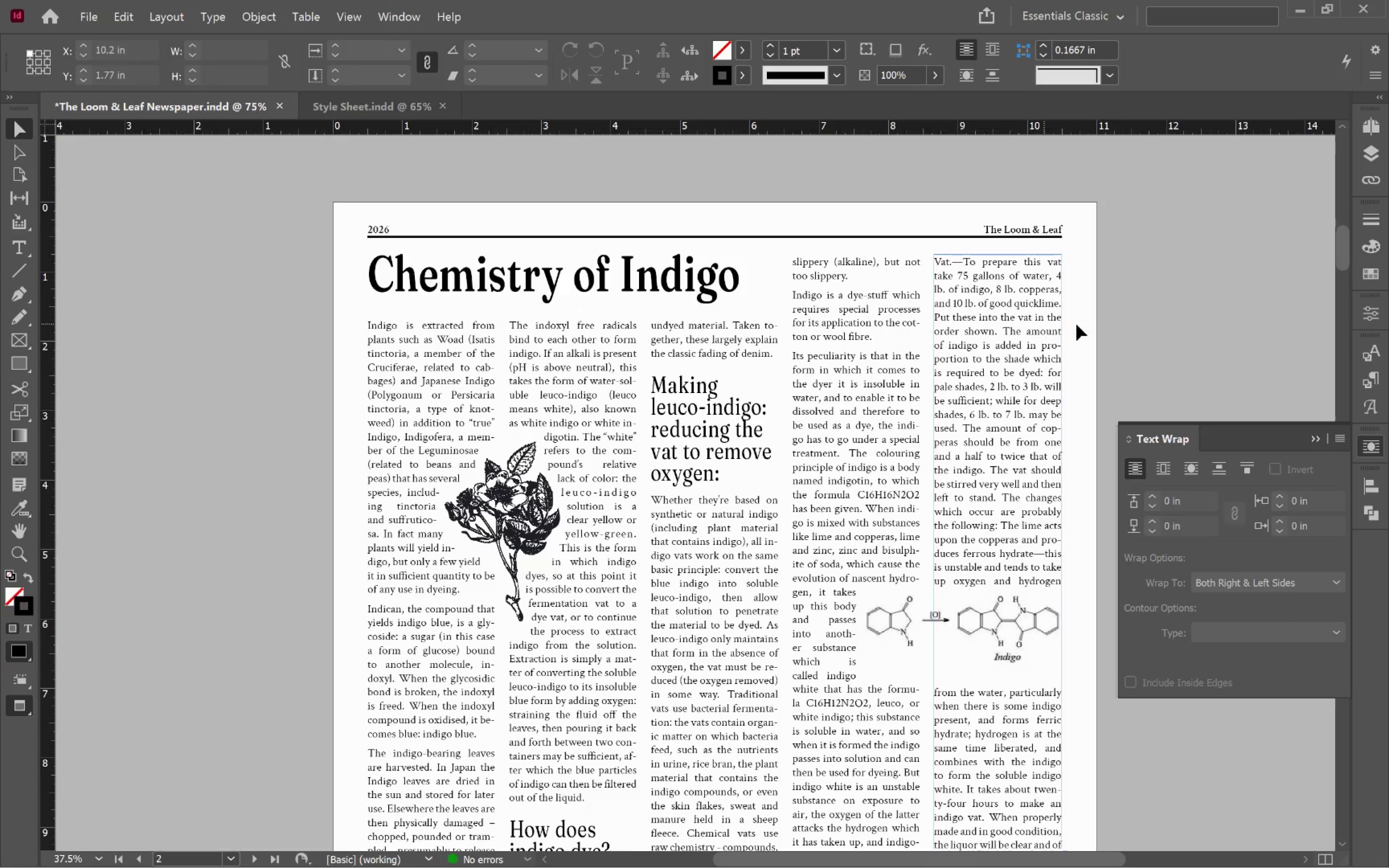 
scroll: coordinate [1074, 327], scroll_direction: down, amount: 12.0
 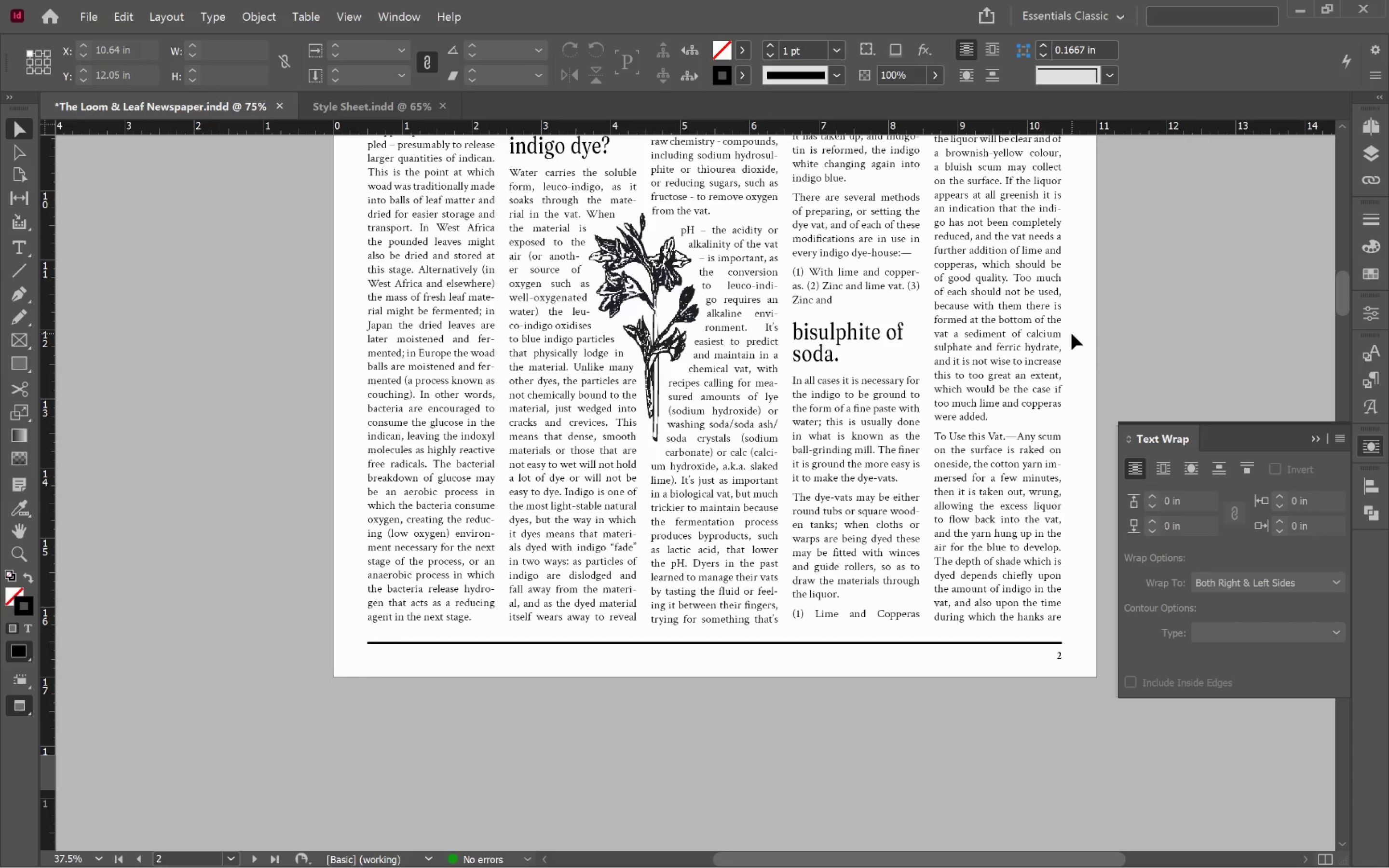 
wait(6.39)
 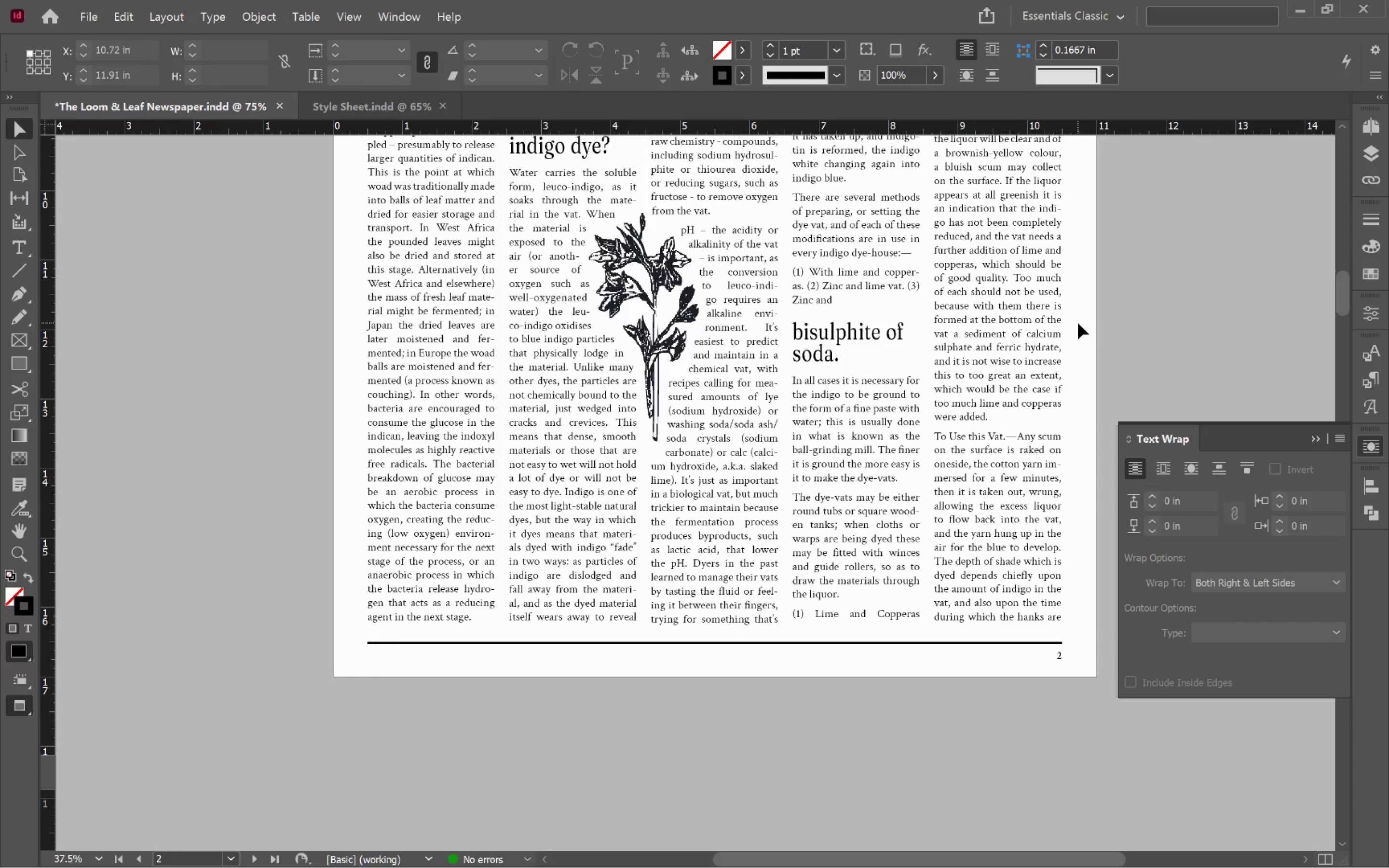 
scroll: coordinate [1073, 331], scroll_direction: down, amount: 12.0
 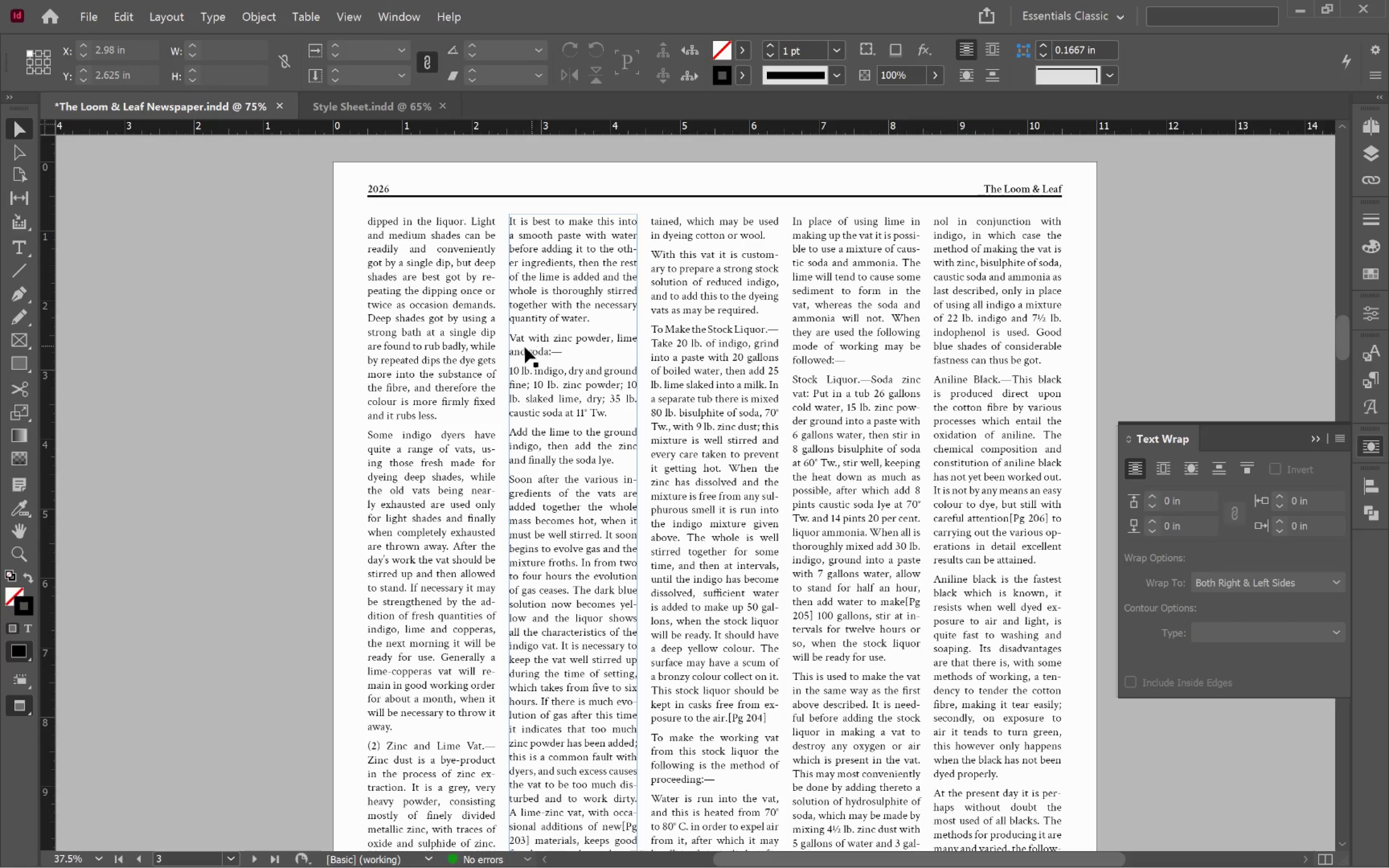 
hold_key(key=AltLeft, duration=4.59)
scroll: coordinate [437, 446], scroll_direction: up, amount: 3.0
 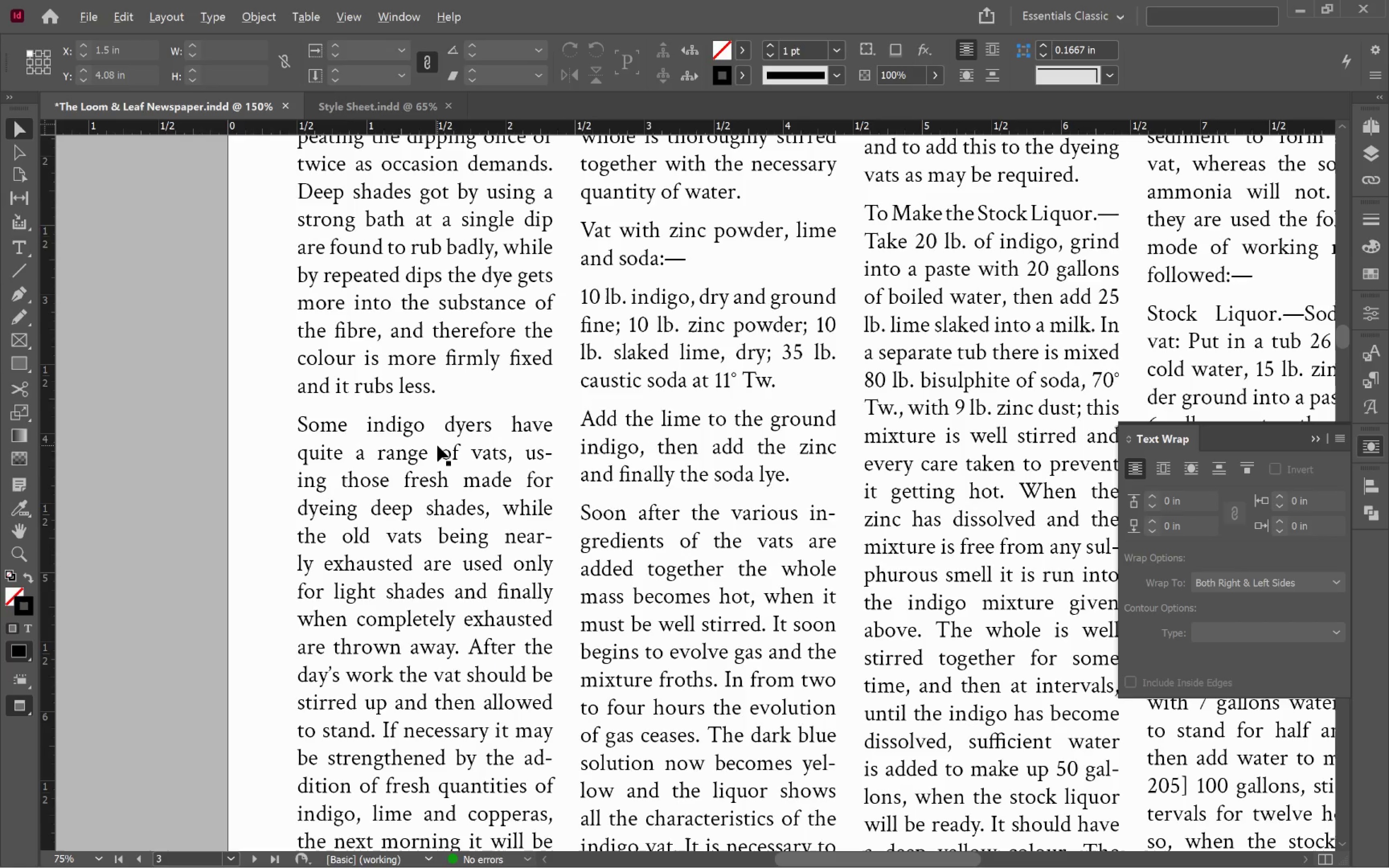 
scroll: coordinate [437, 444], scroll_direction: down, amount: 8.0
 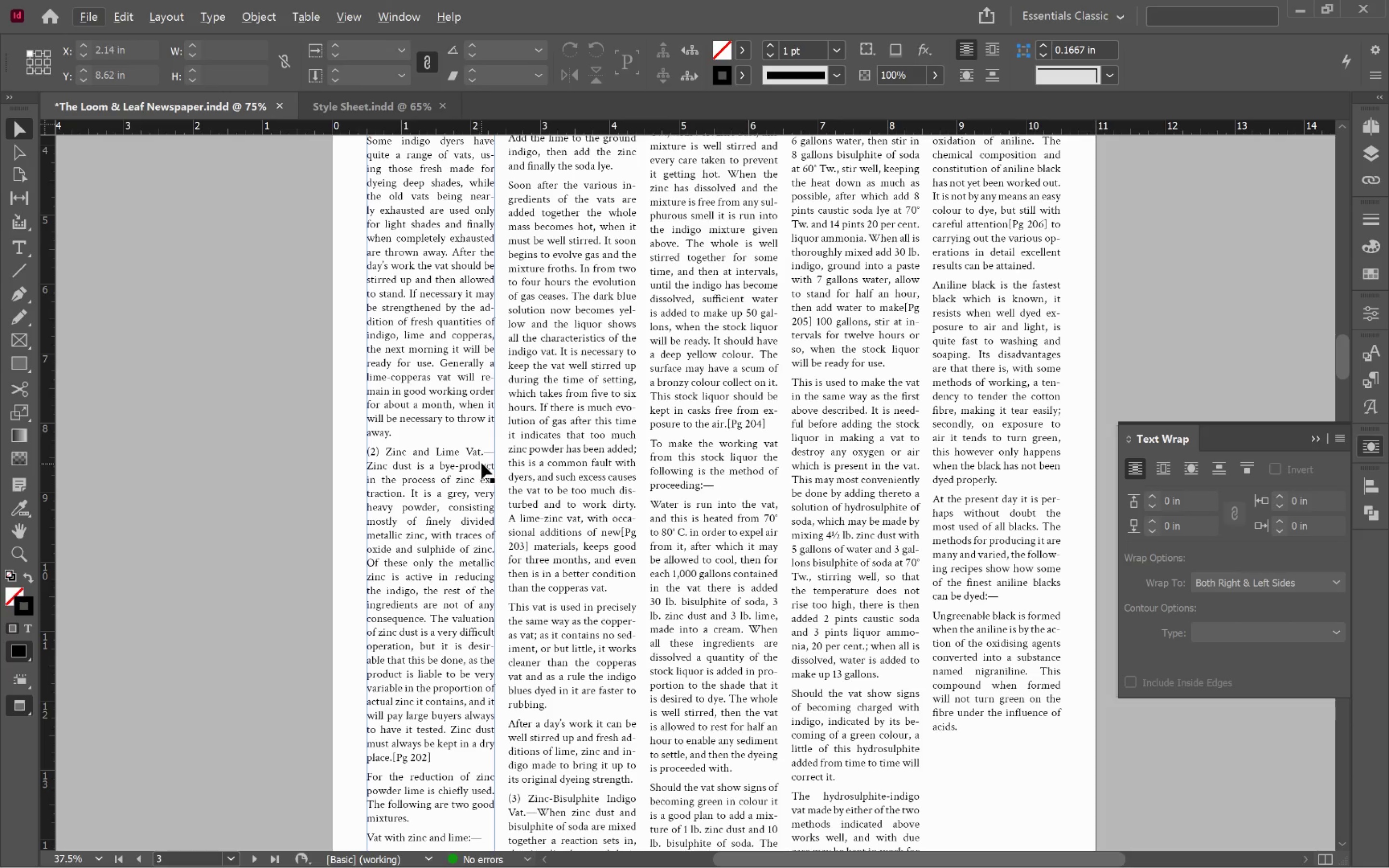 
left_click([485, 454])
 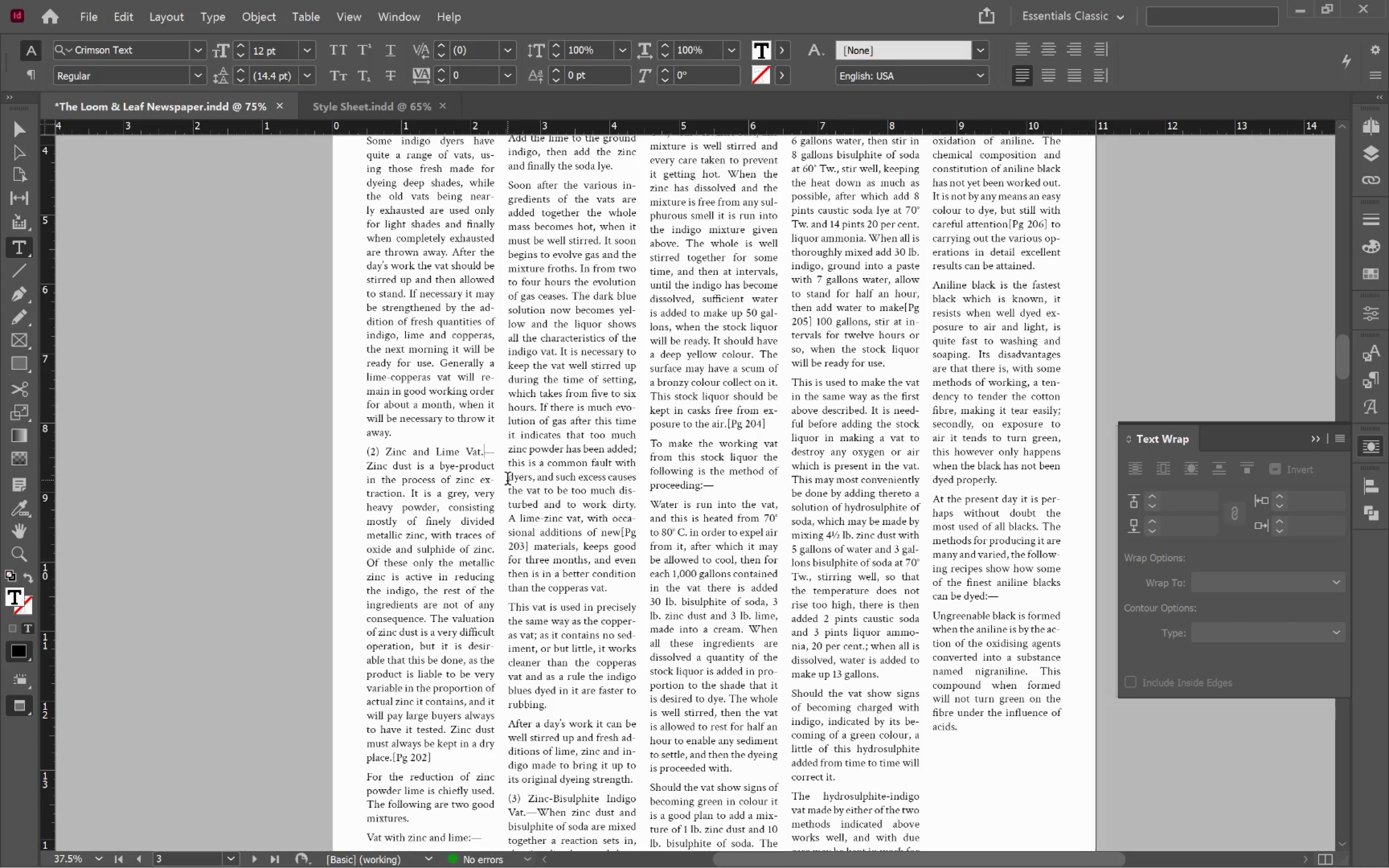 
key(Delete)
 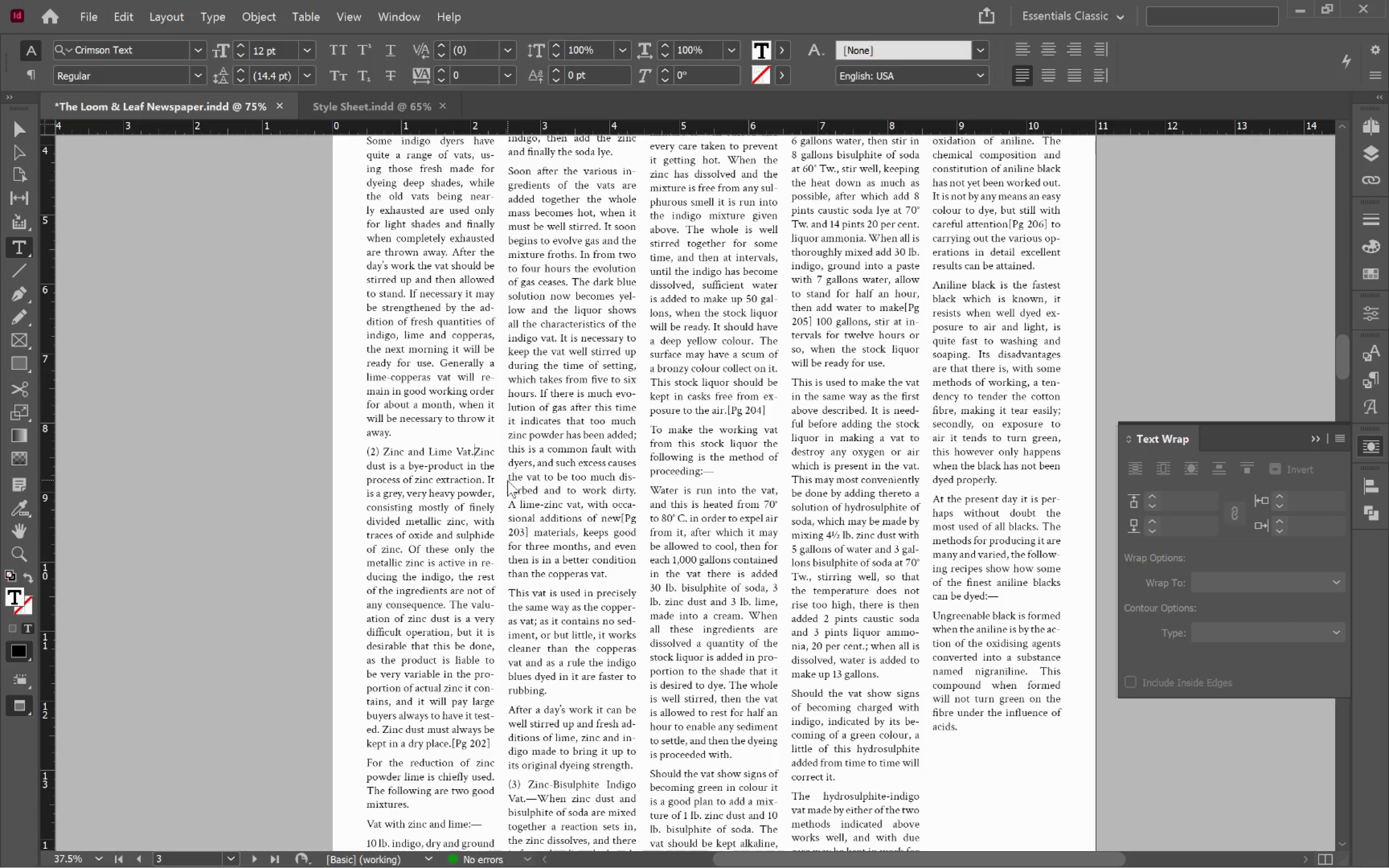 
key(Enter)
 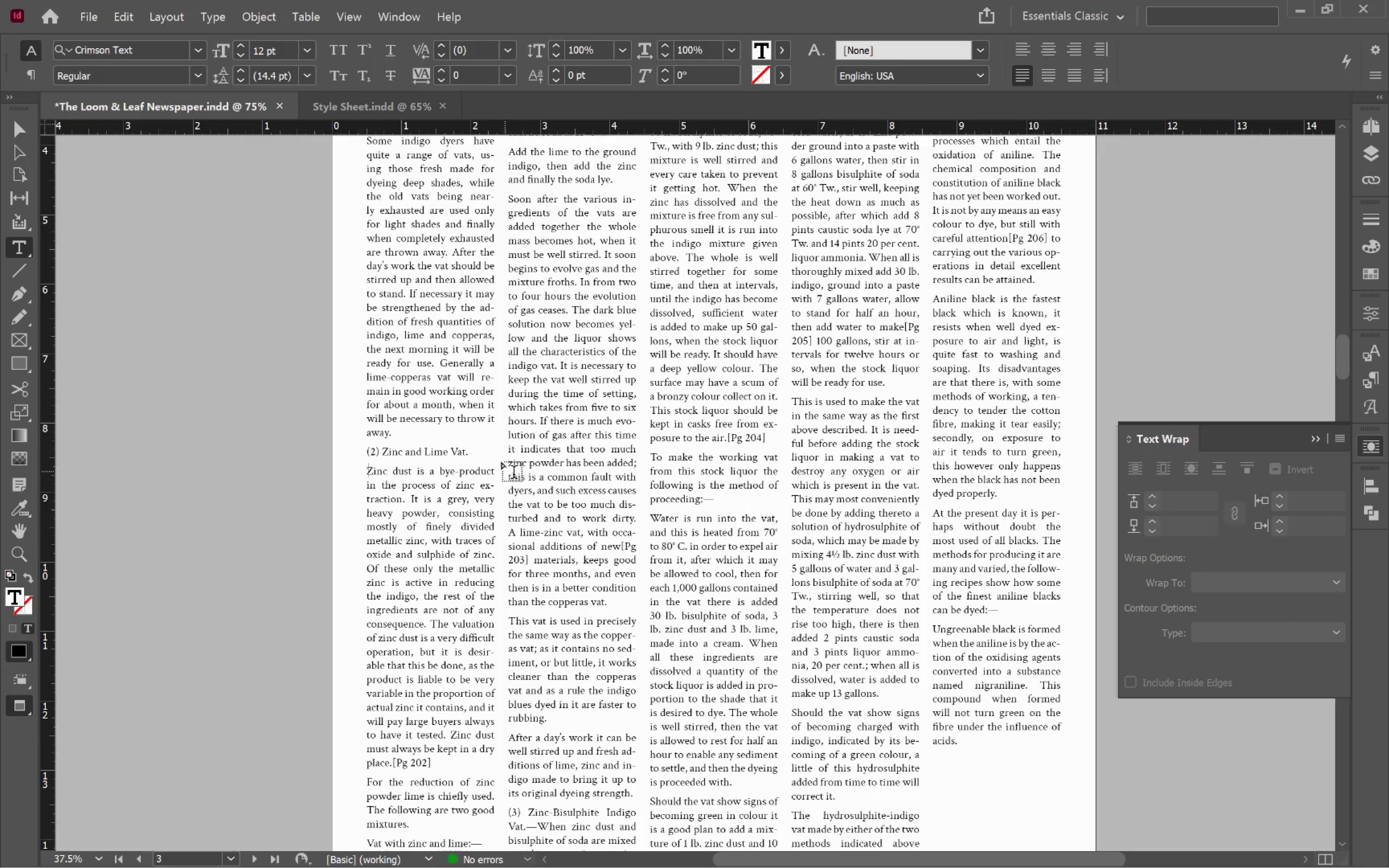 
left_click([491, 450])
 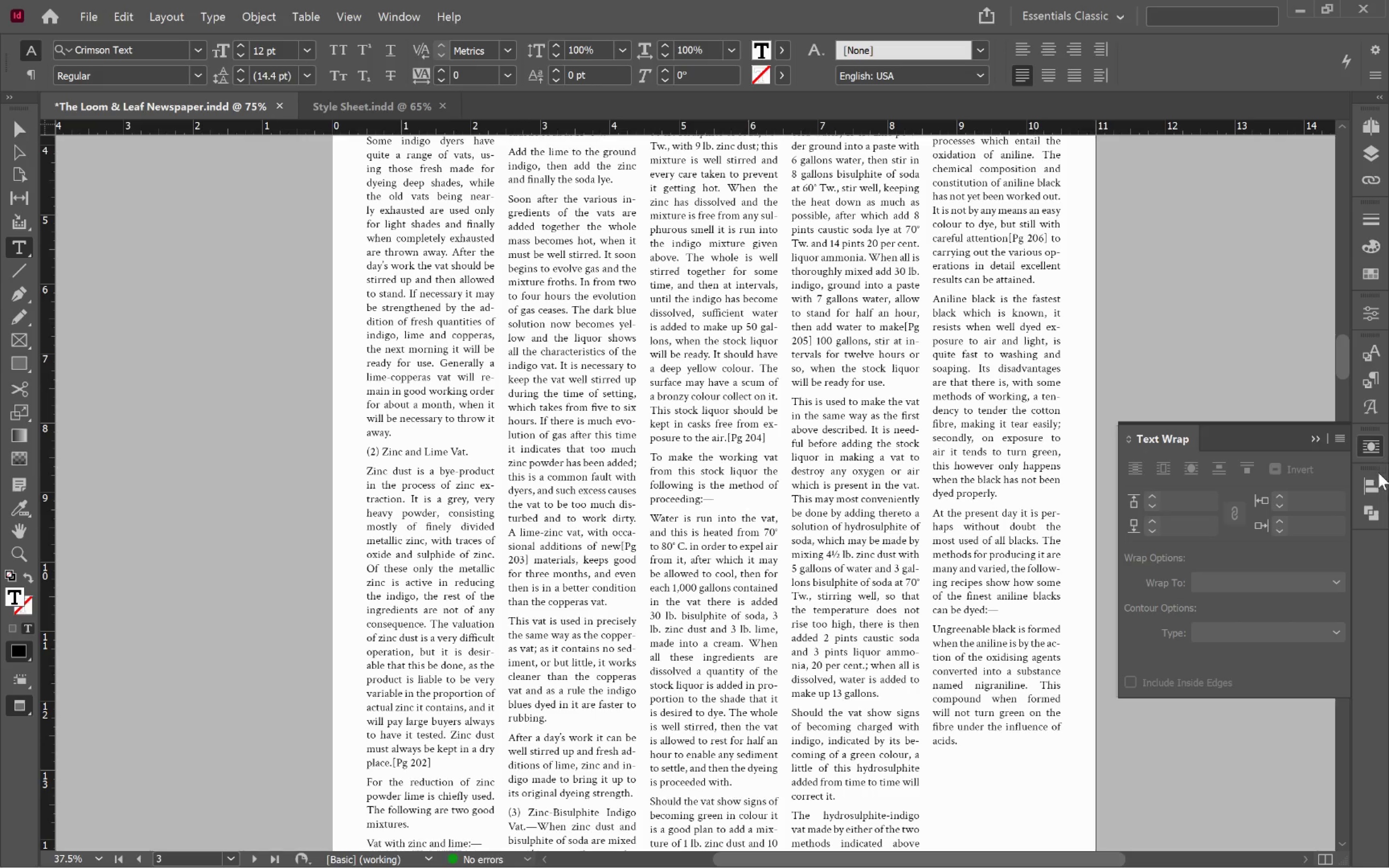 
left_click([1373, 382])
 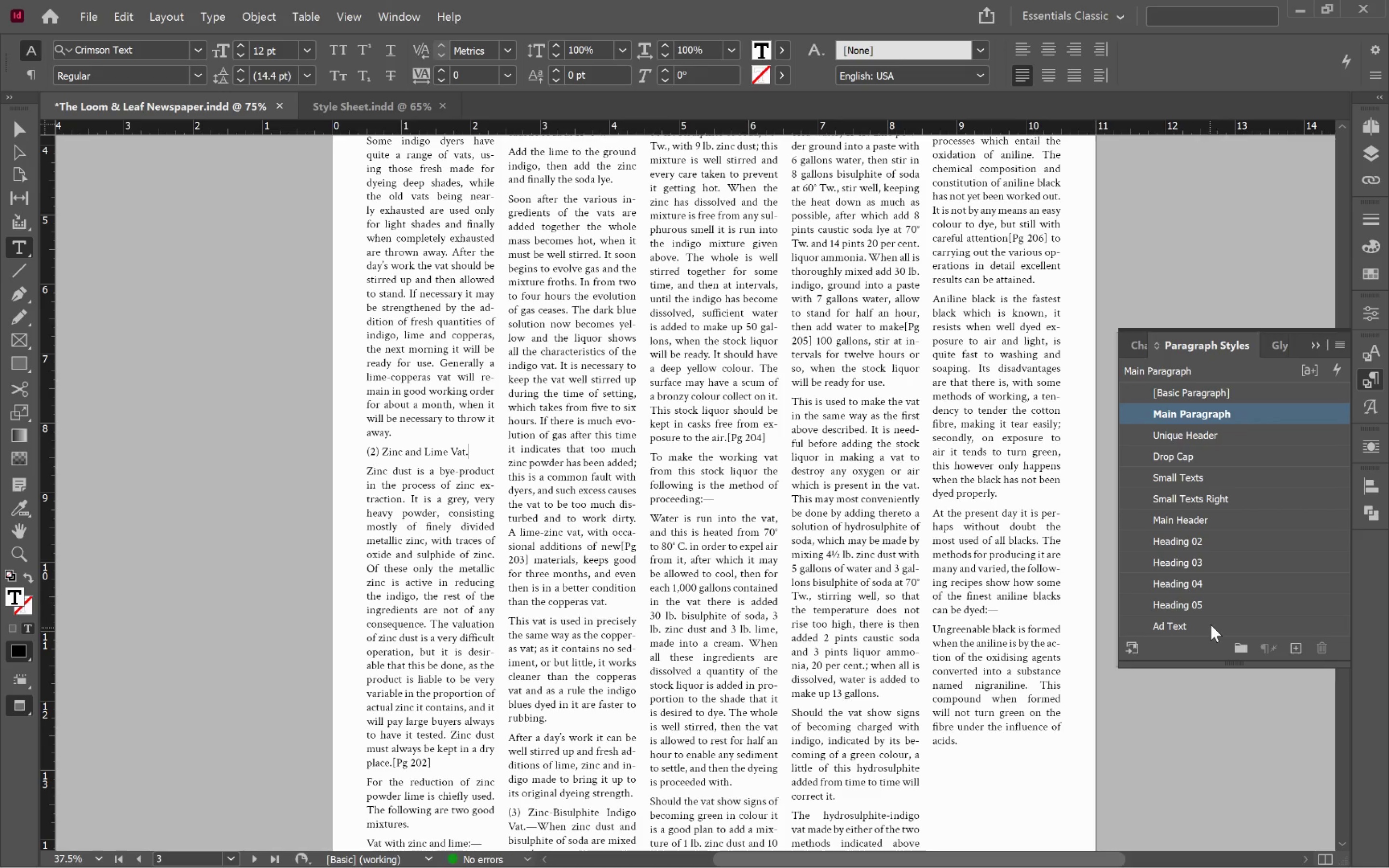 
left_click([1206, 607])
 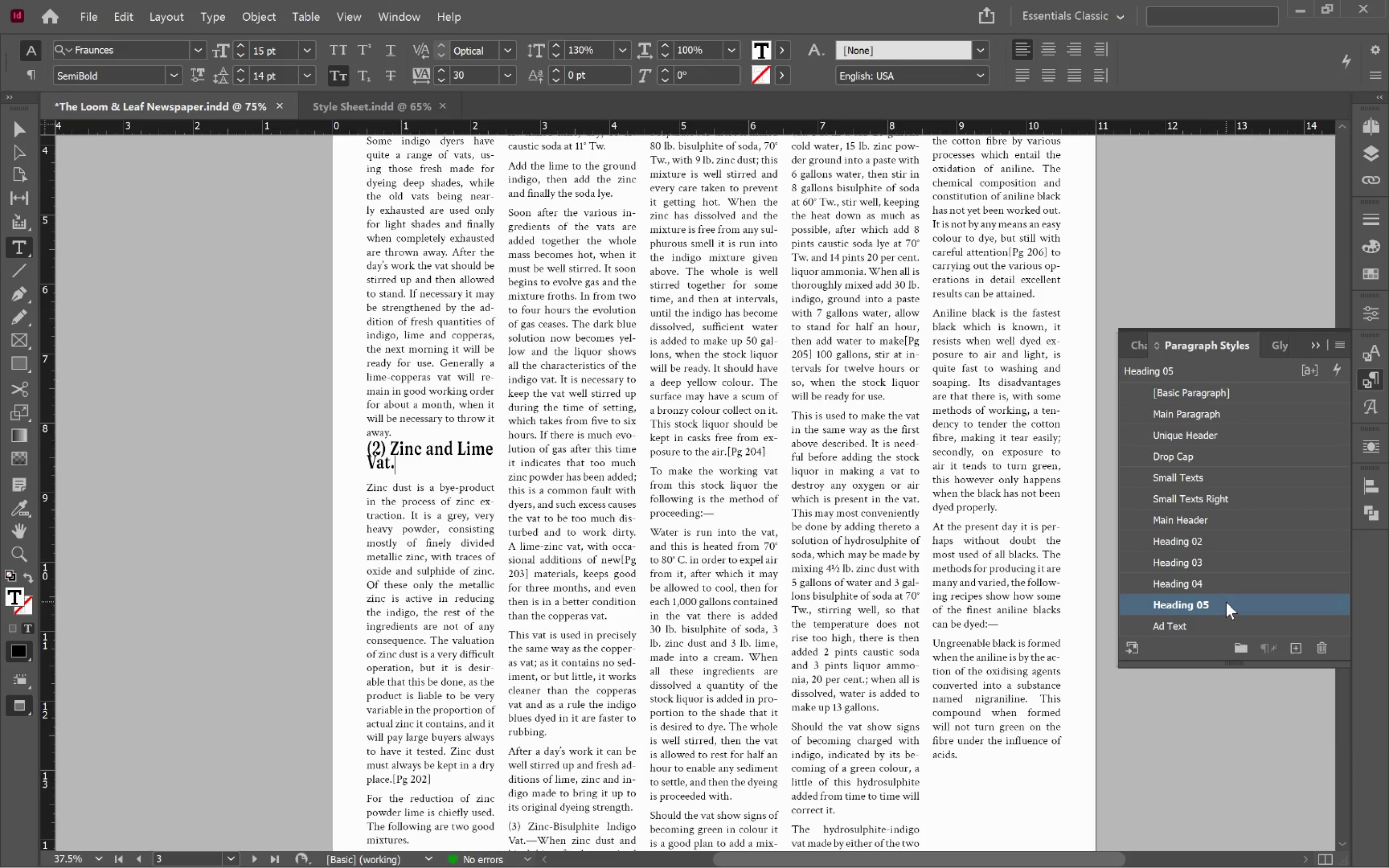 
left_click([1251, 613])
 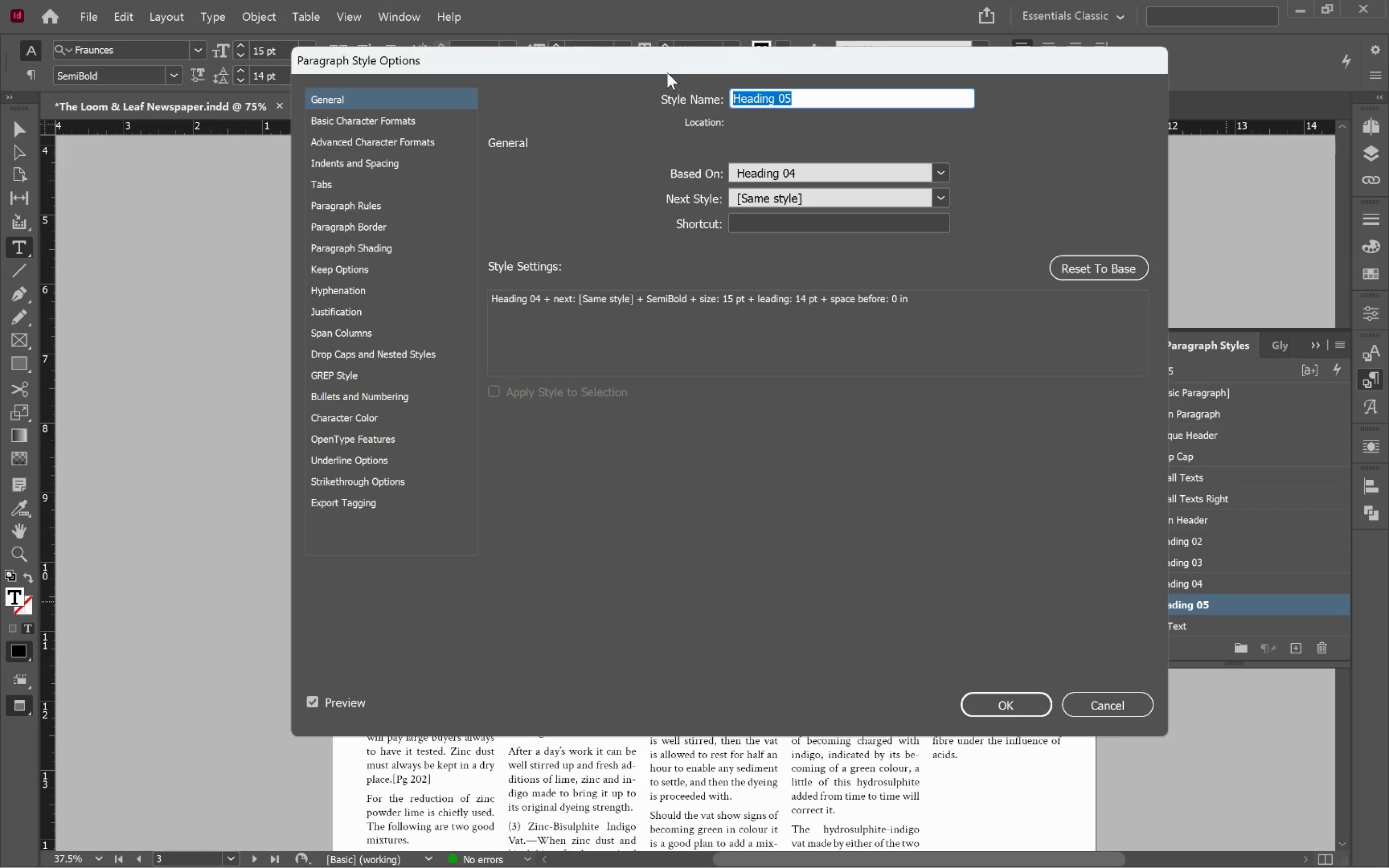 
left_click_drag(start_coordinate=[563, 60], to_coordinate=[1215, 297])
 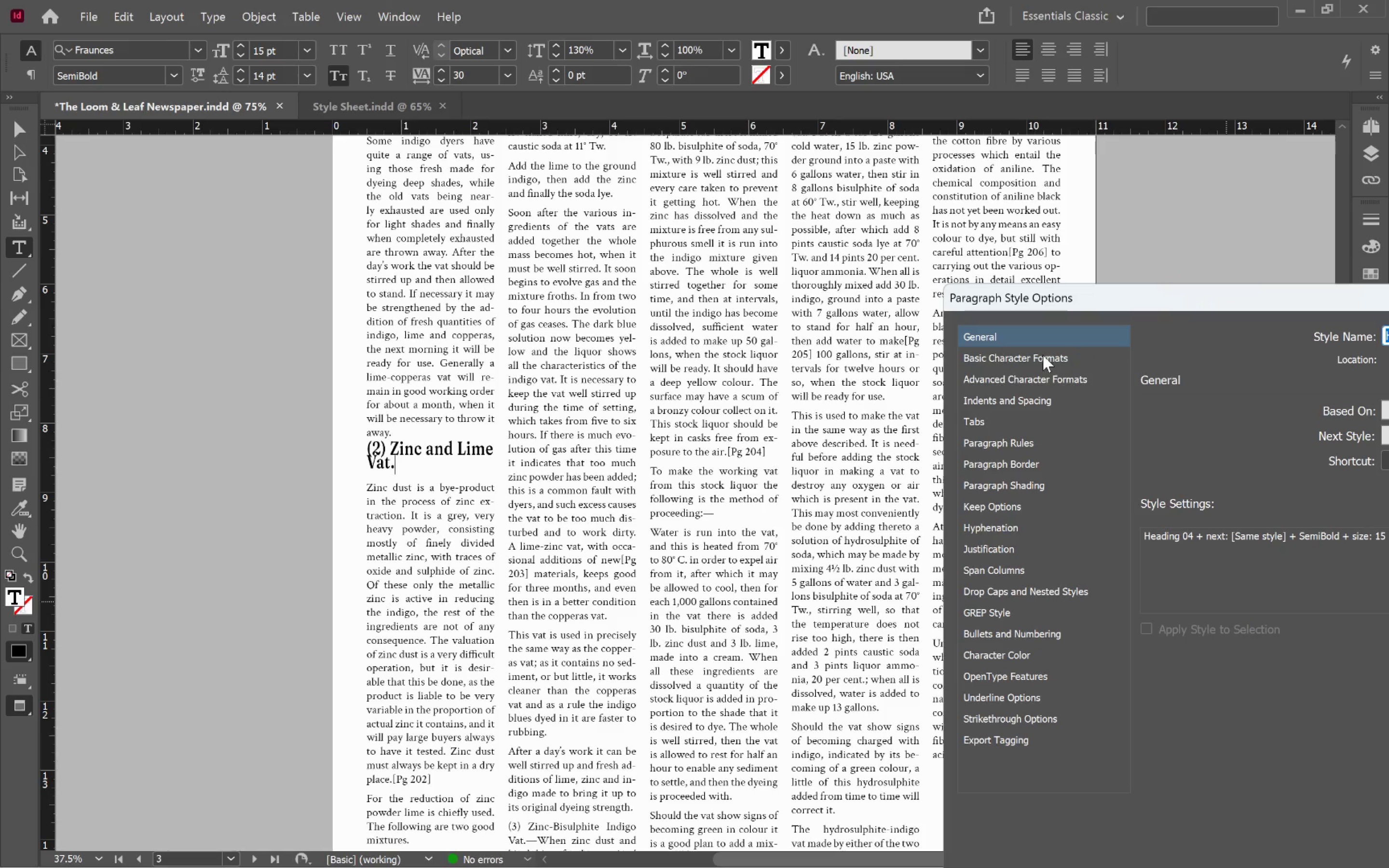 
left_click([1036, 353])
 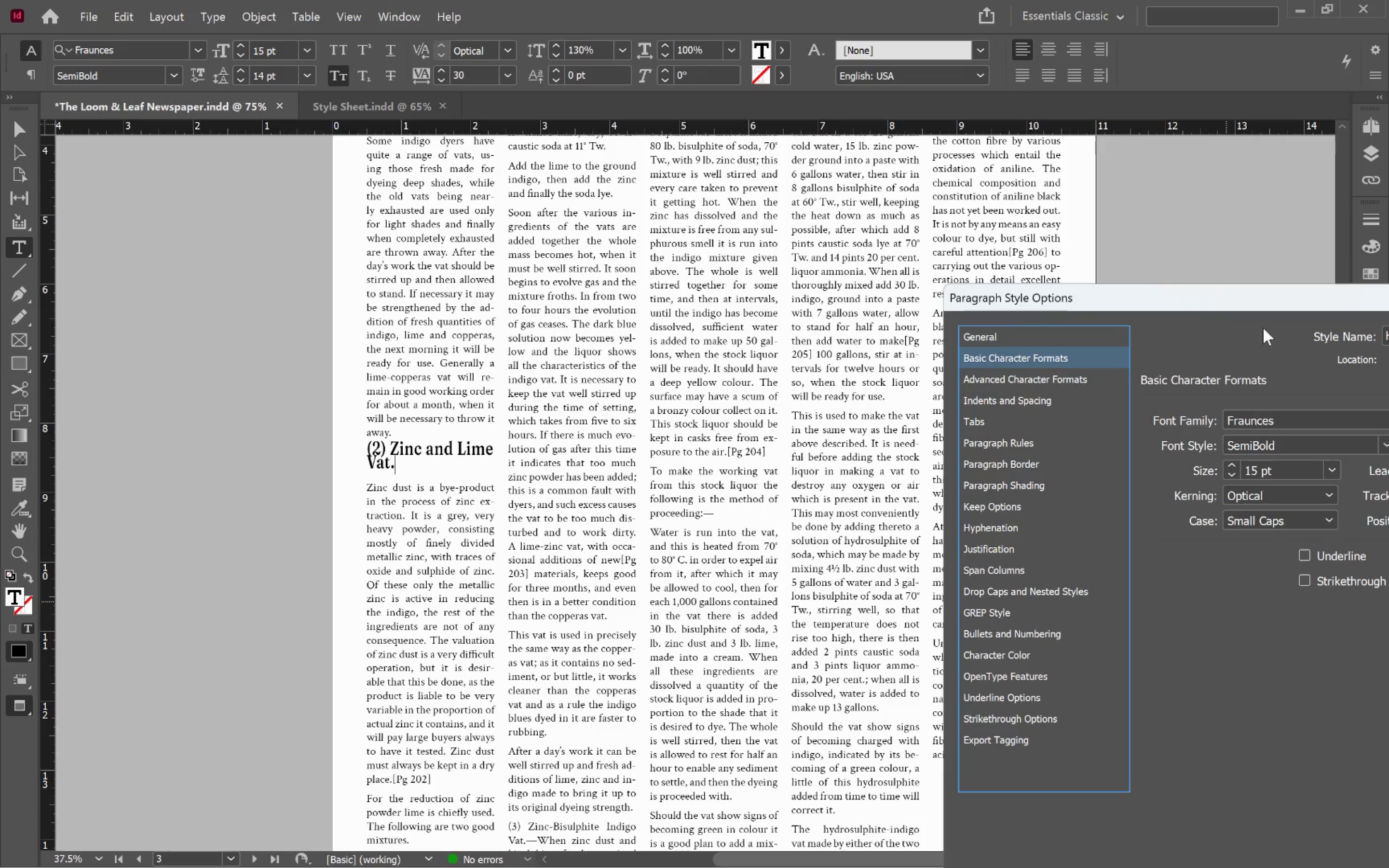 
left_click_drag(start_coordinate=[1281, 296], to_coordinate=[1102, 327])
 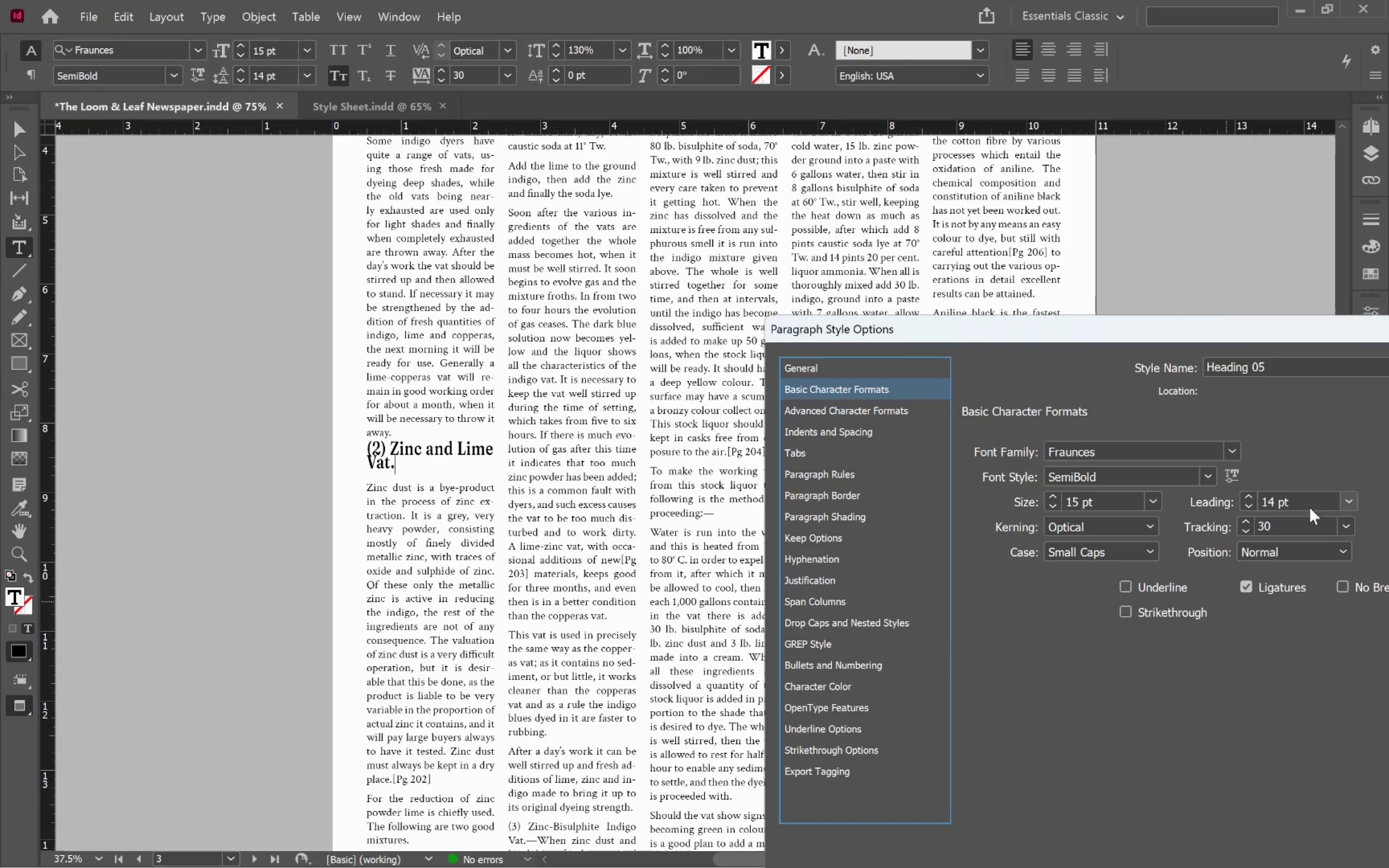 
left_click([1349, 504])
 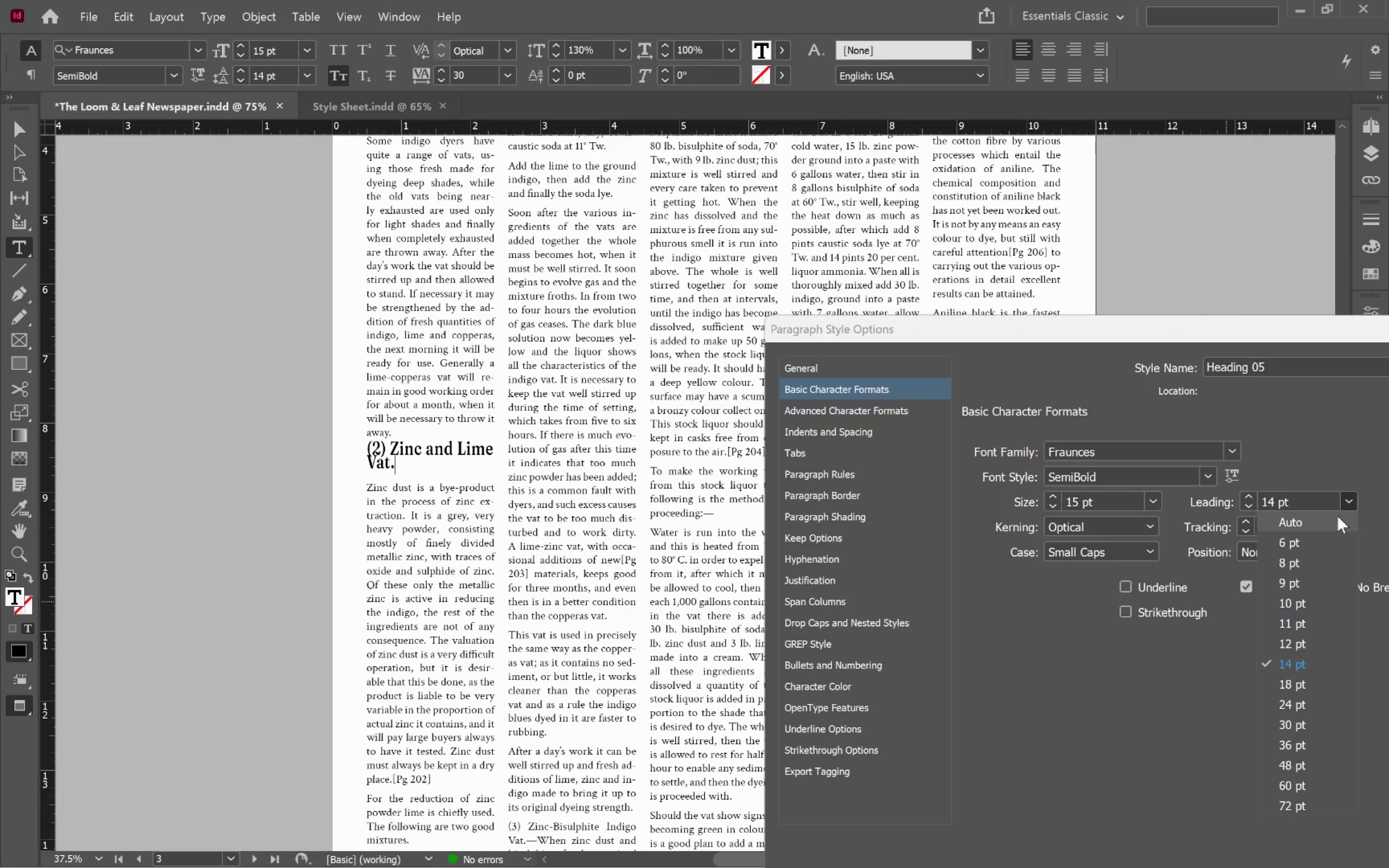 
left_click([1337, 516])
 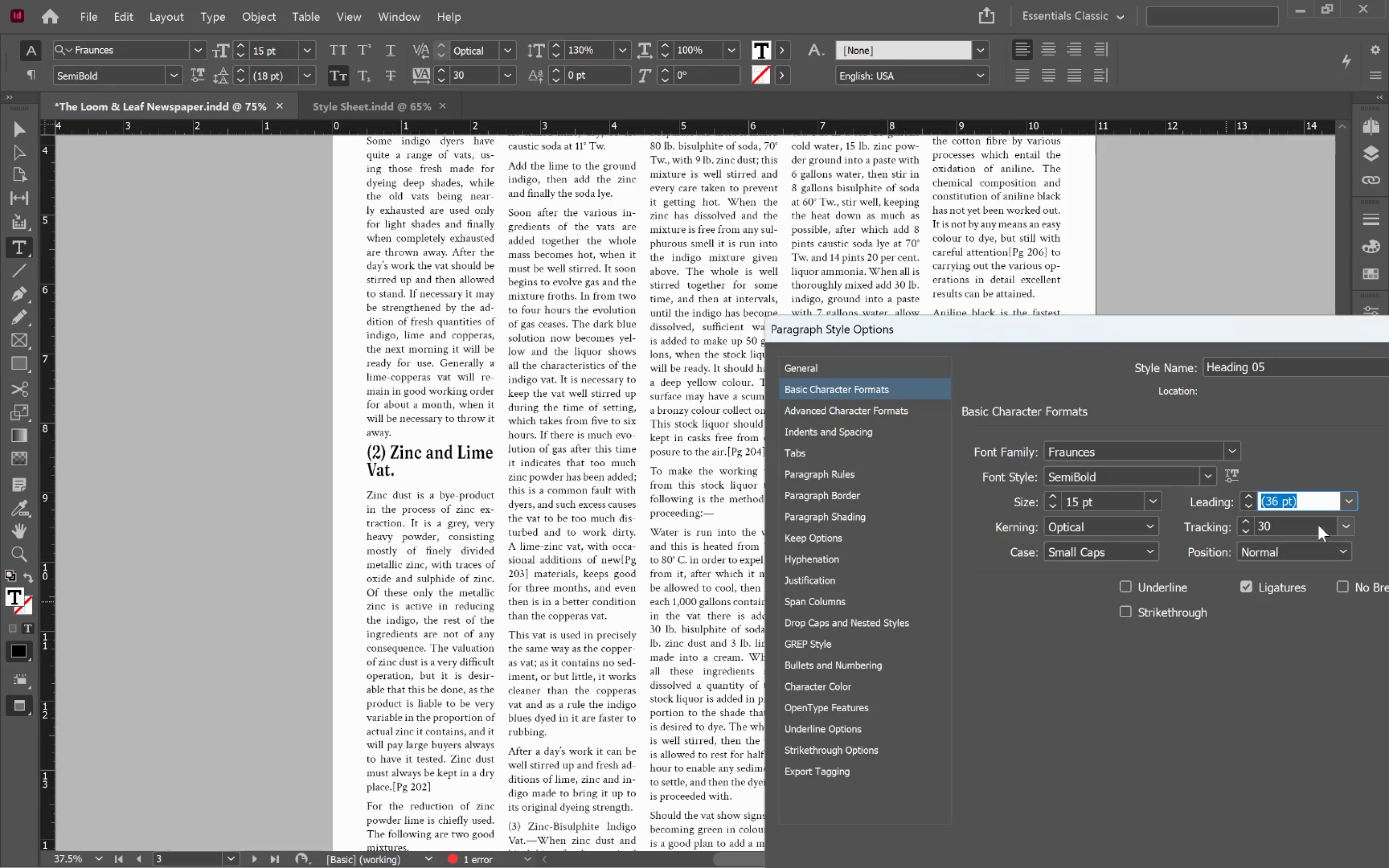 
left_click_drag(start_coordinate=[1248, 326], to_coordinate=[858, 132])
 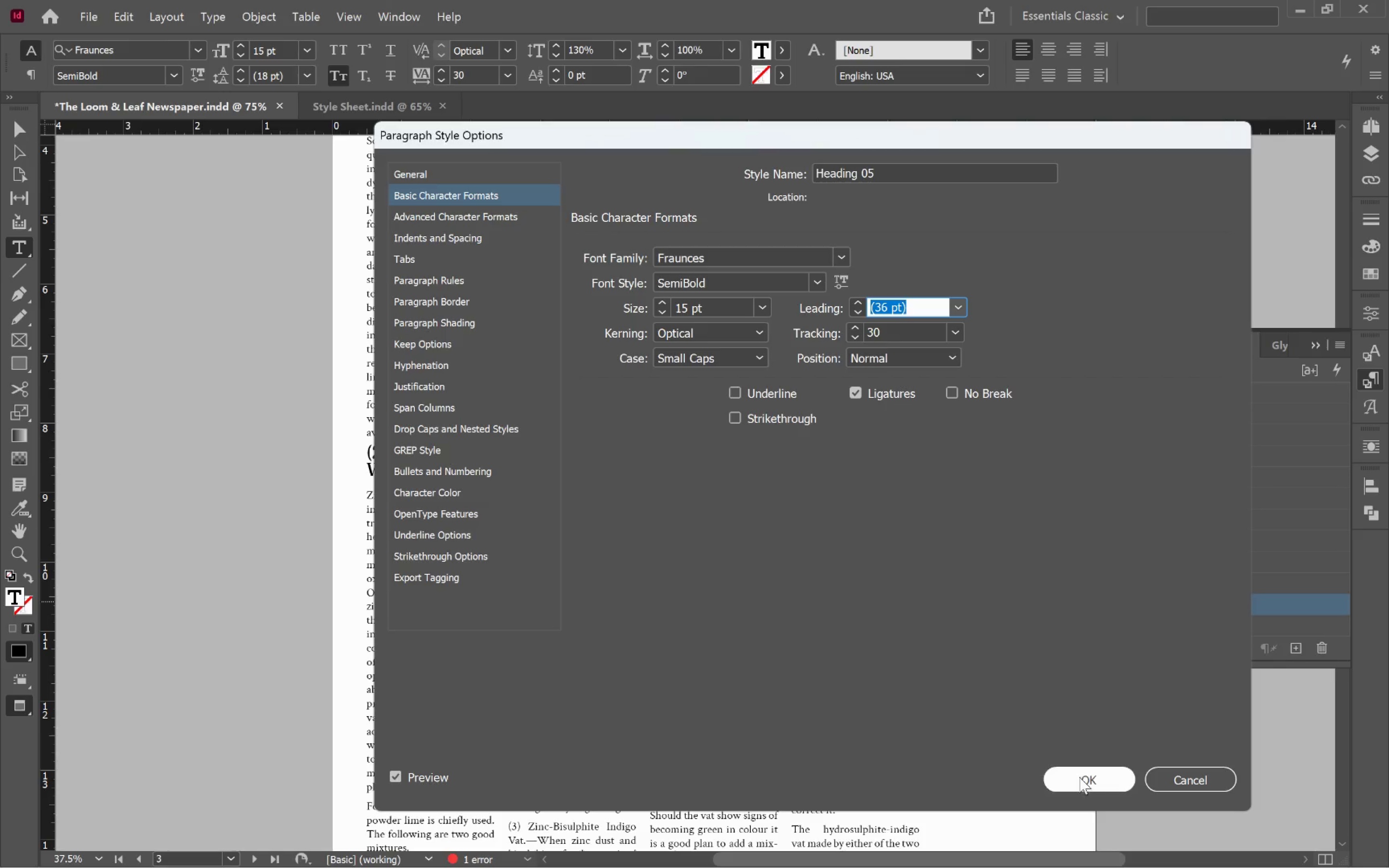 
left_click([1108, 783])
 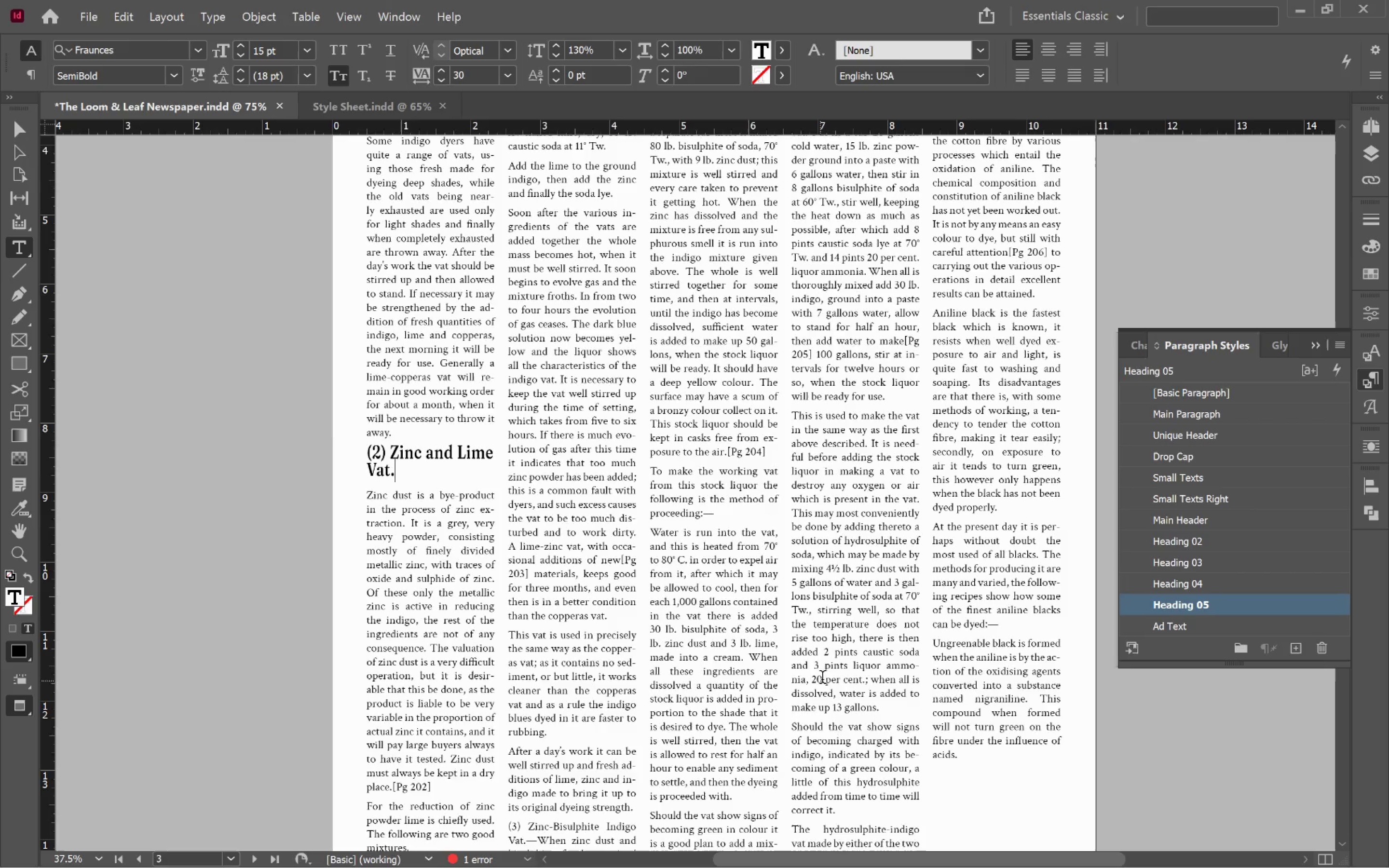 
scroll: coordinate [835, 673], scroll_direction: up, amount: 43.0
 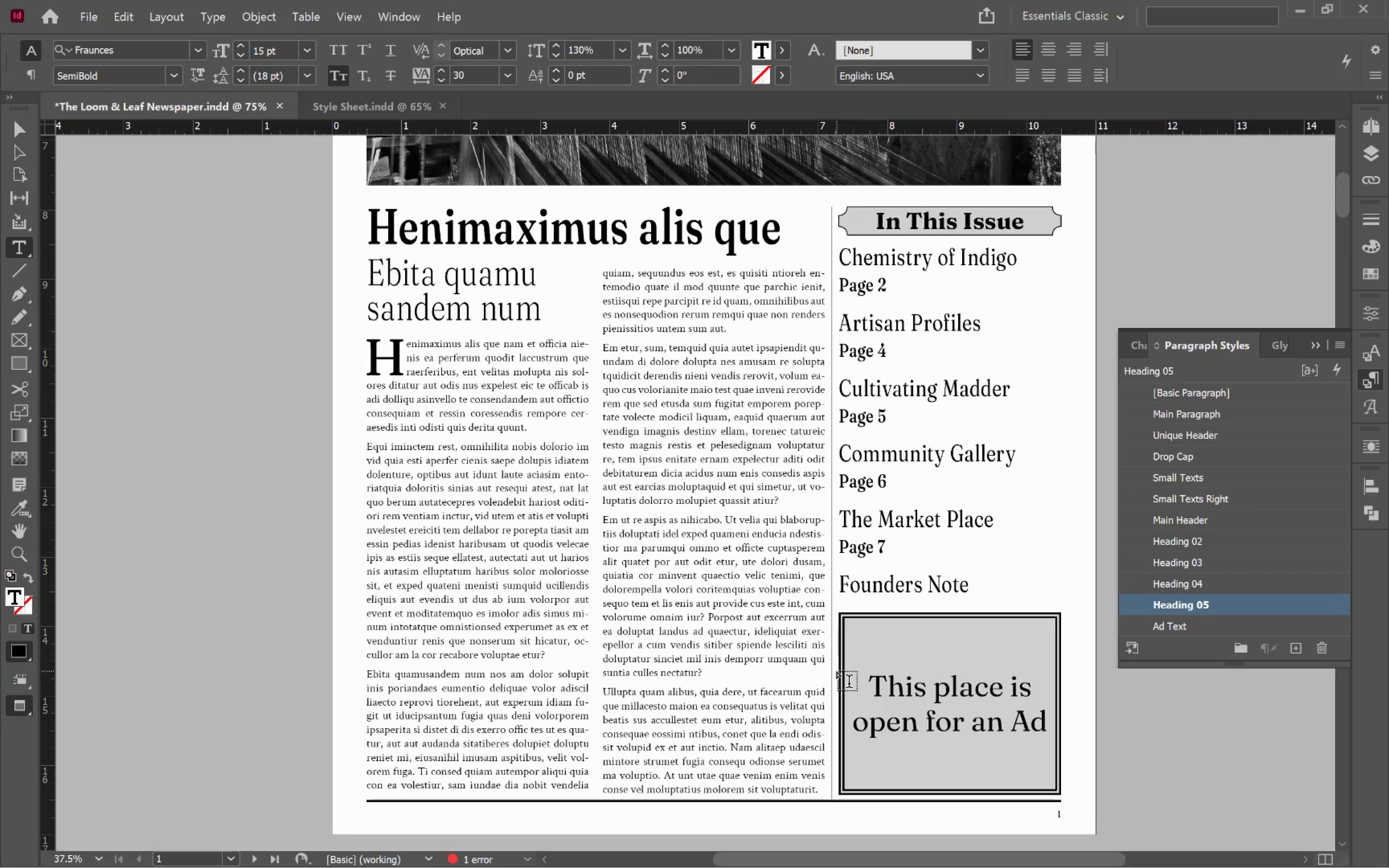 
hold_key(key=ControlLeft, duration=0.33)
left_click([1121, 739])
 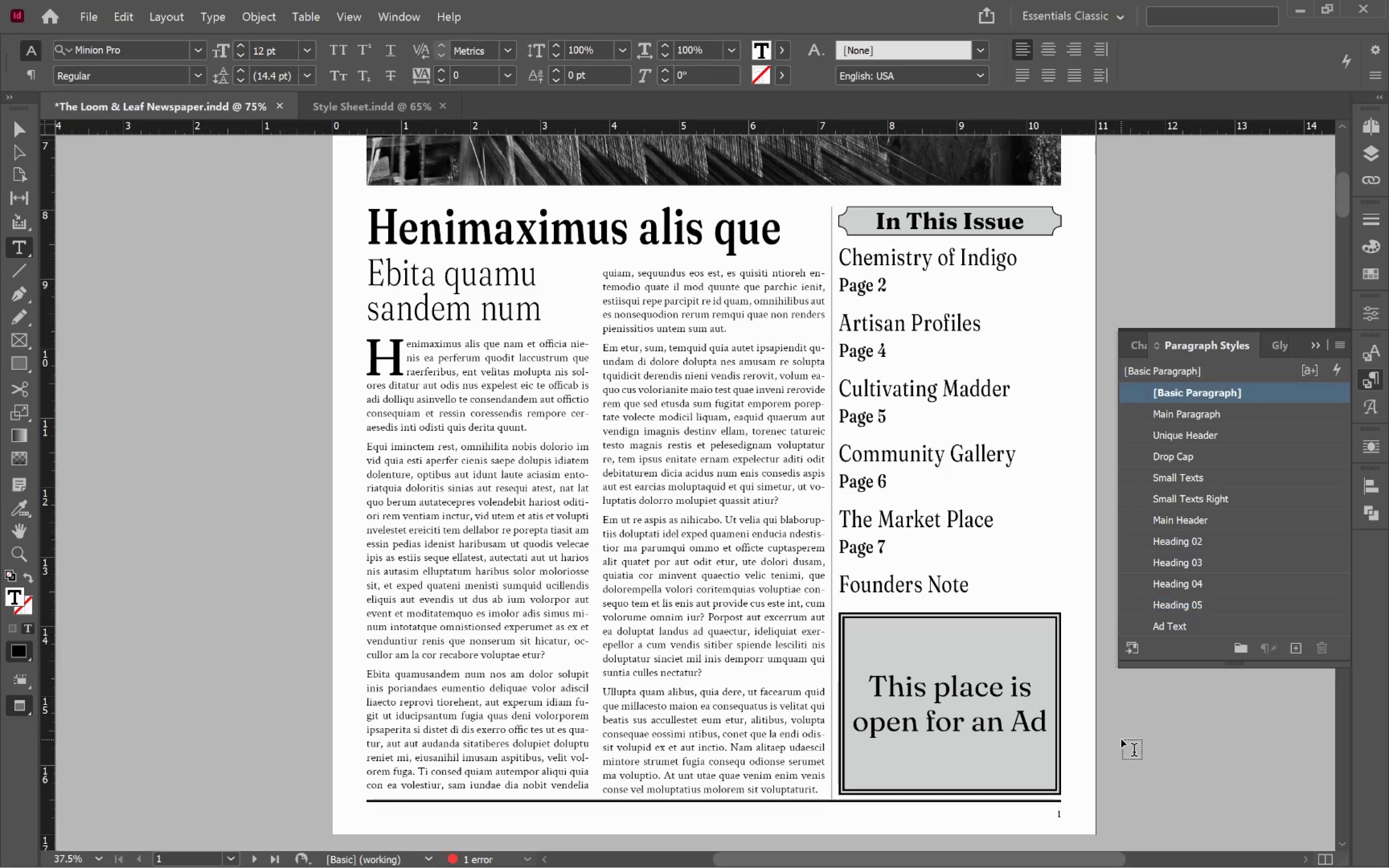 
key(V)
 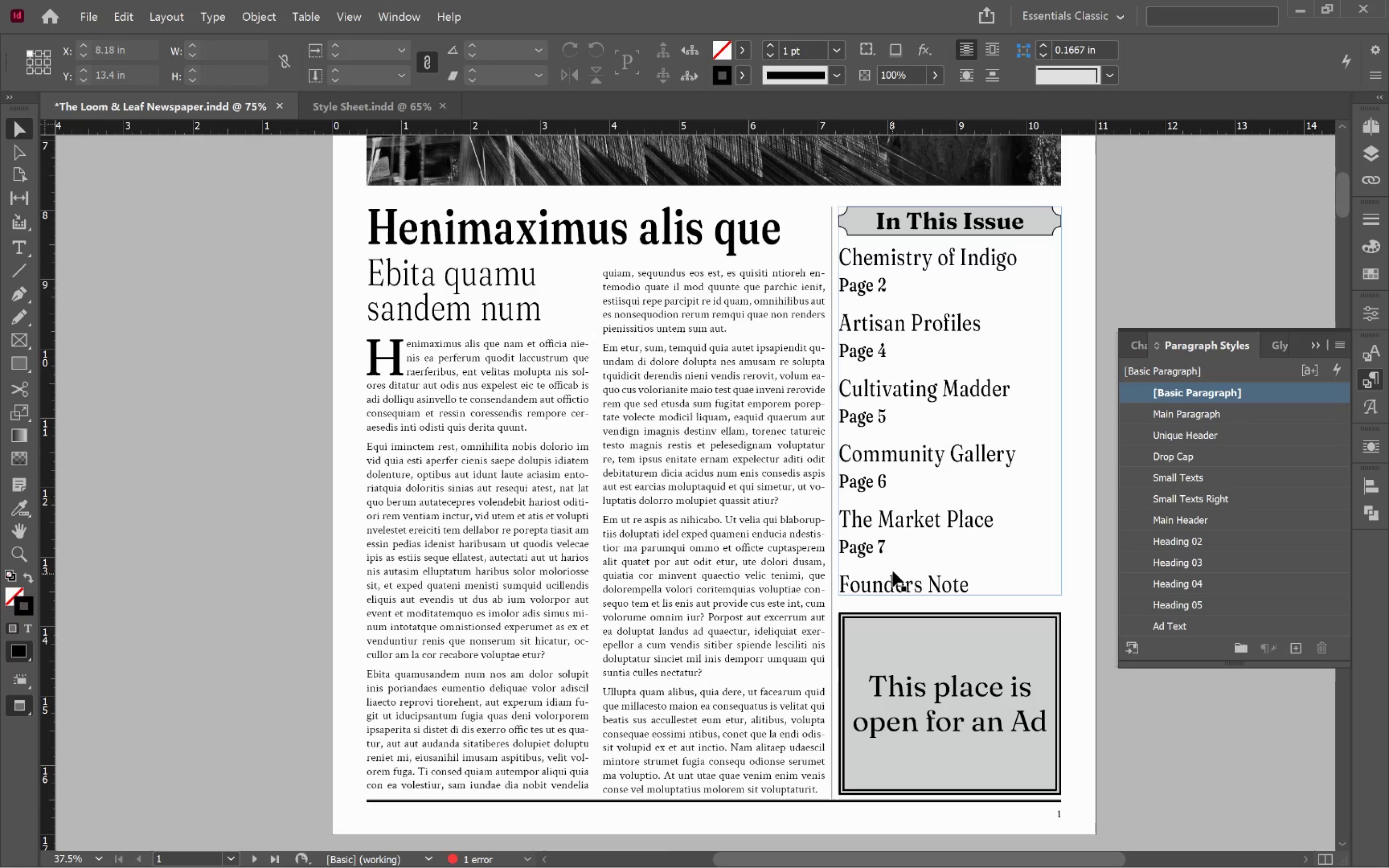 
left_click([893, 562])
 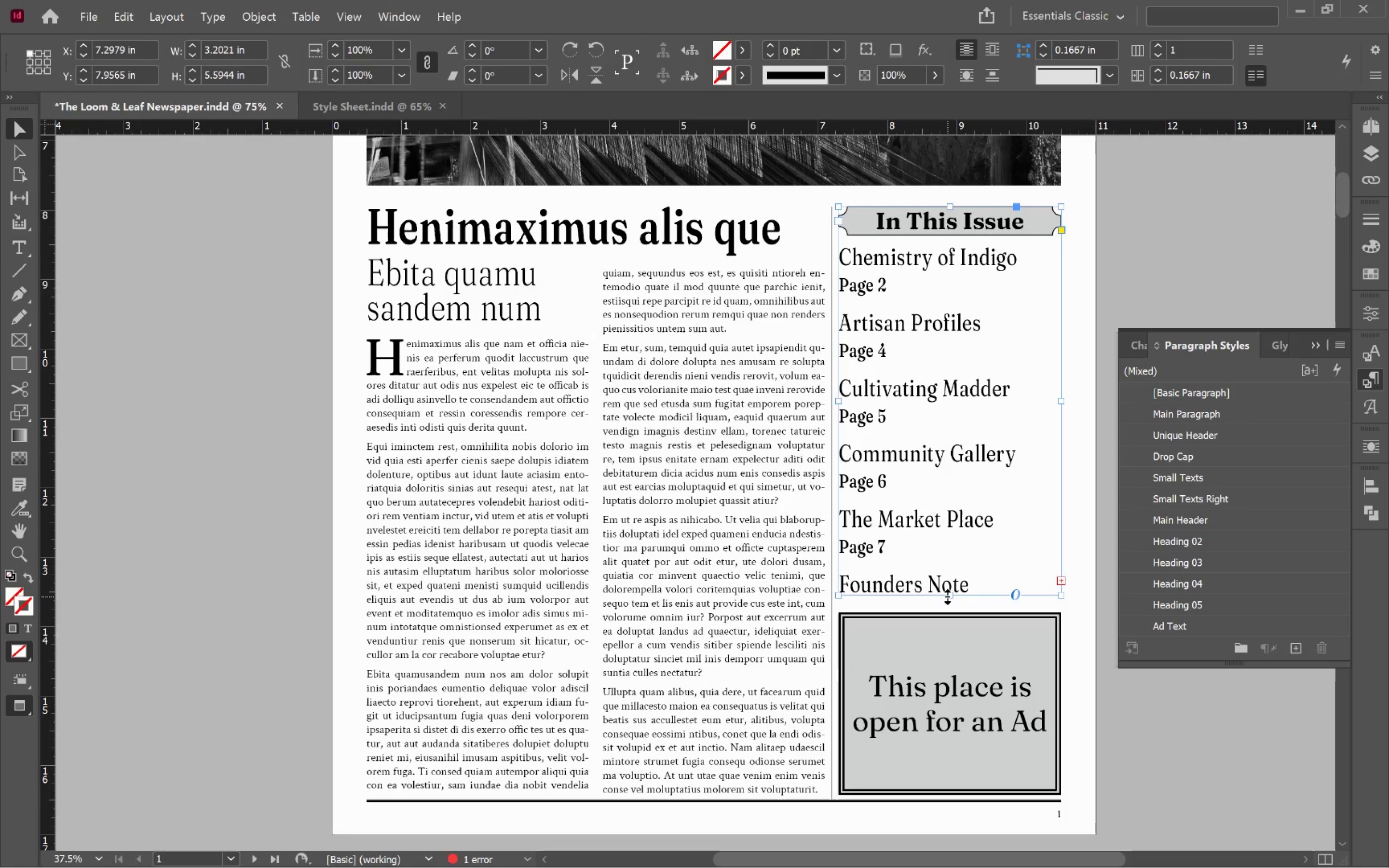 
double_click([947, 597])
 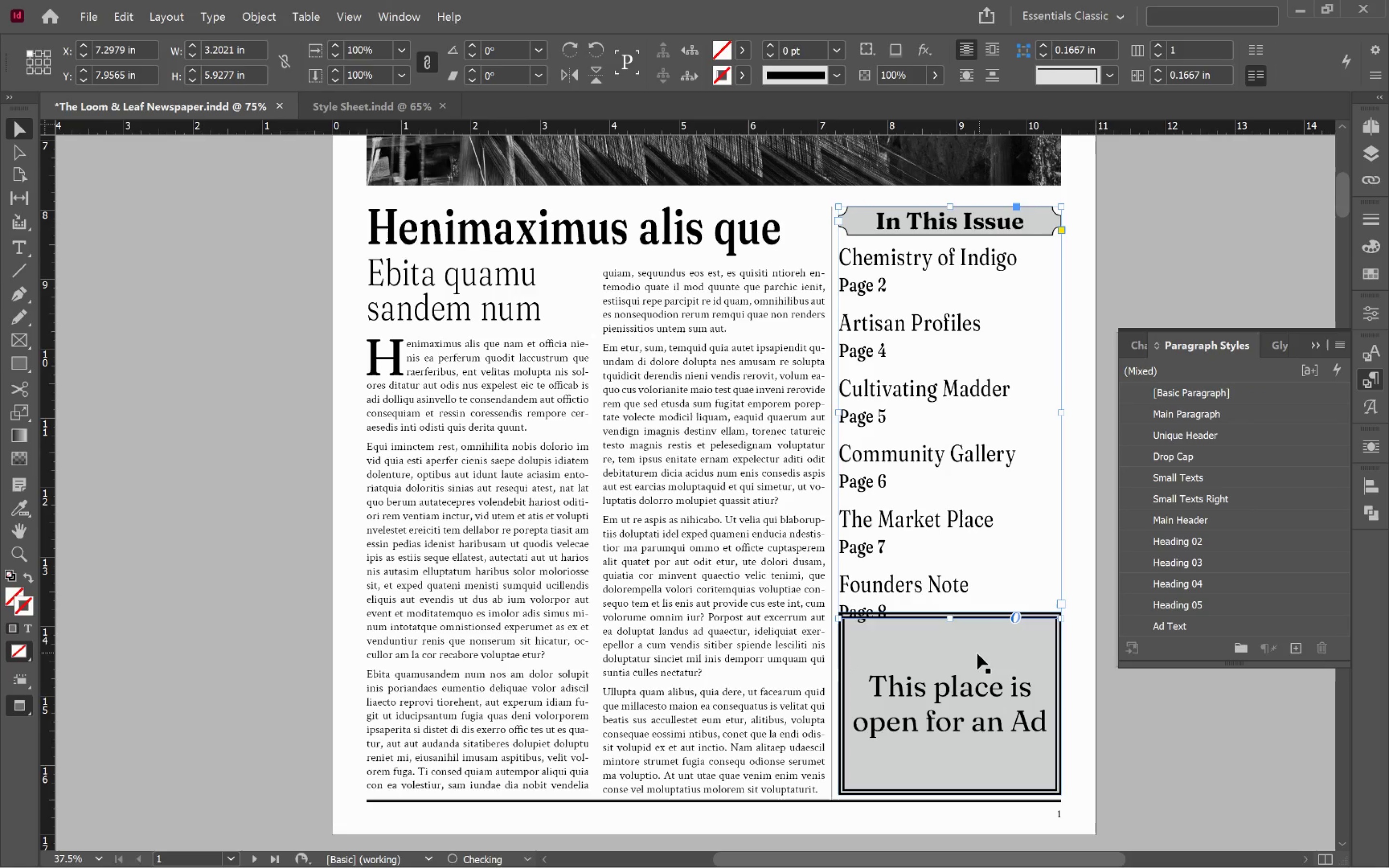 
left_click([967, 654])
 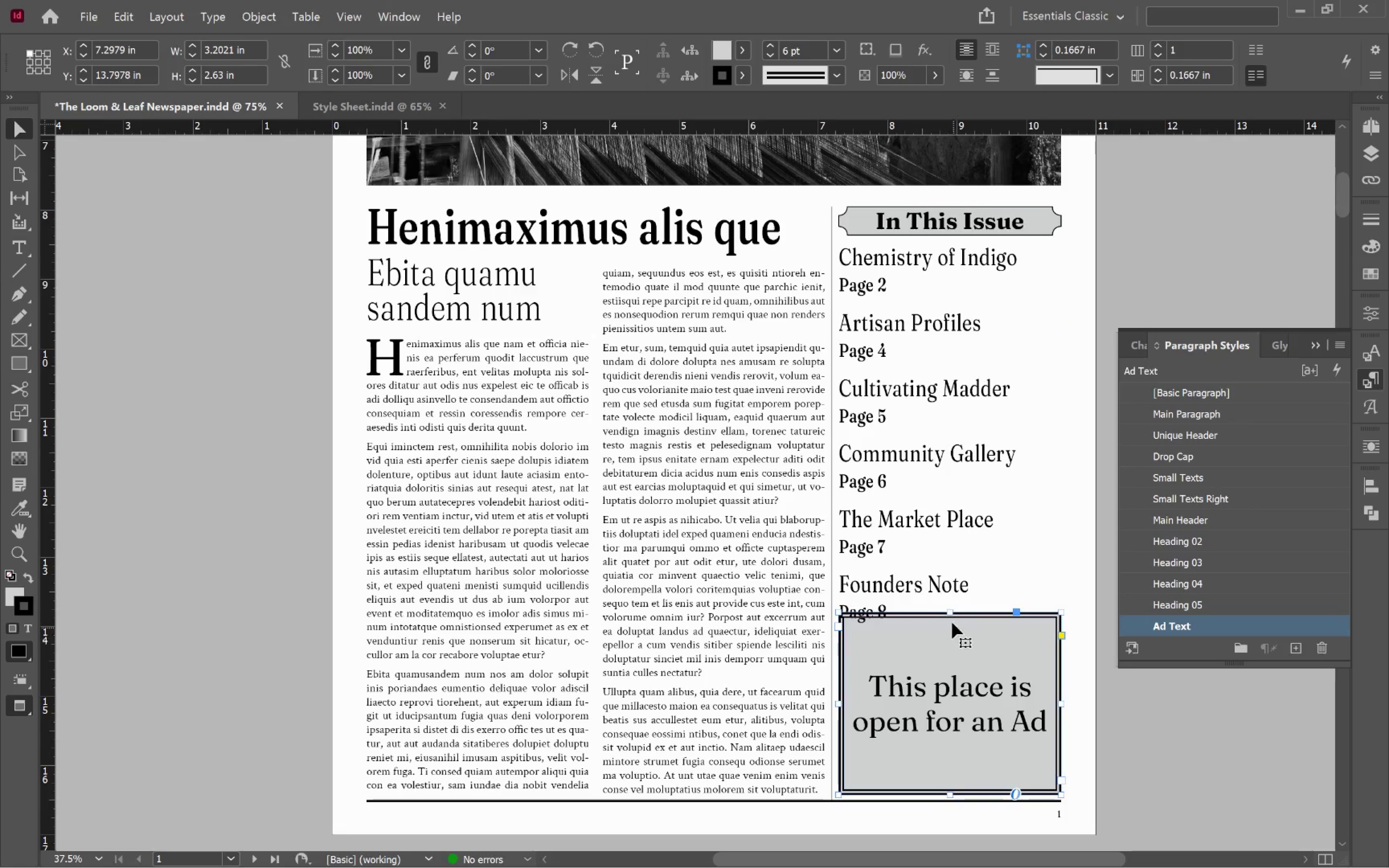 
left_click_drag(start_coordinate=[952, 612], to_coordinate=[953, 633])
 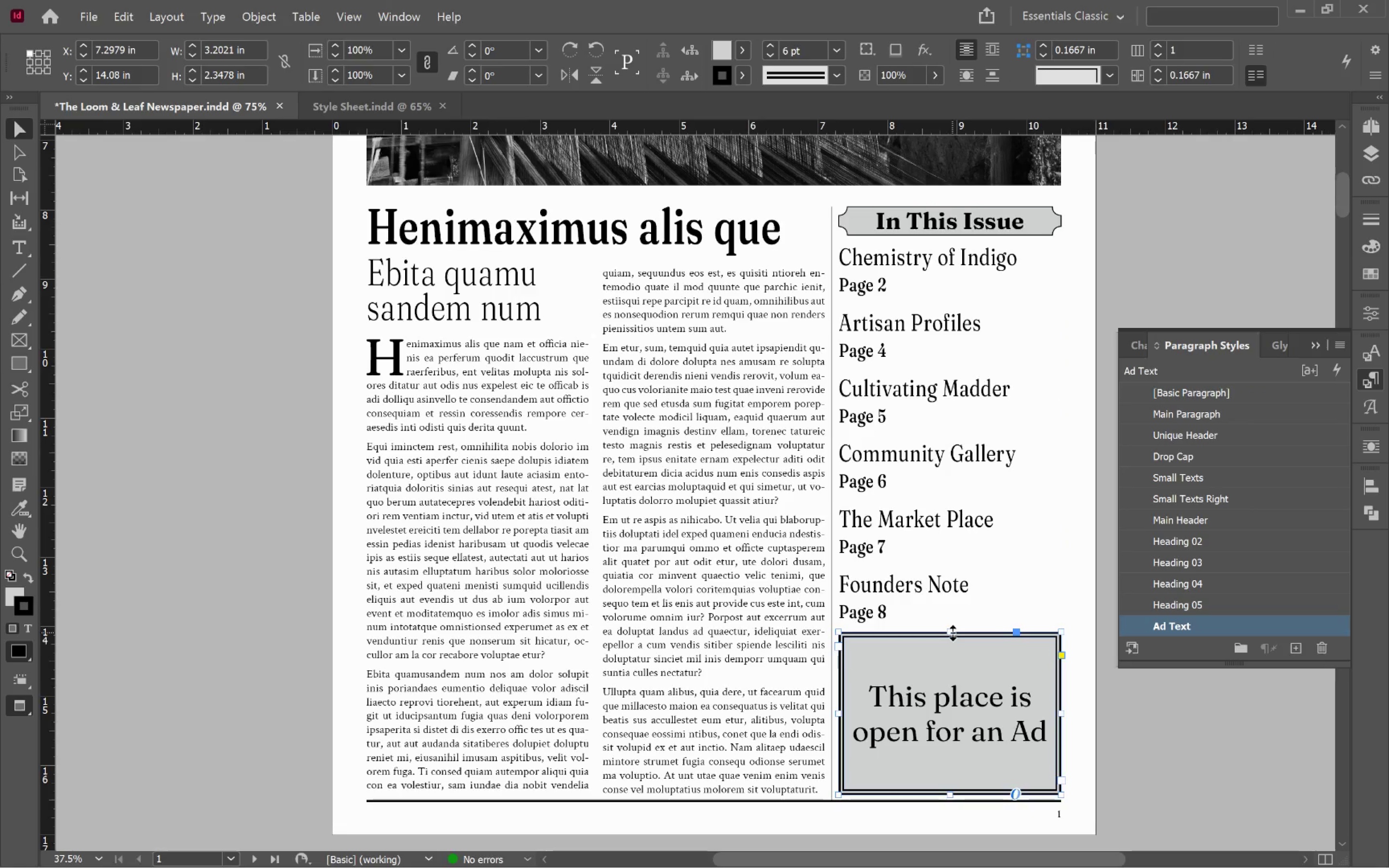 
left_click_drag(start_coordinate=[953, 633], to_coordinate=[953, 638])
 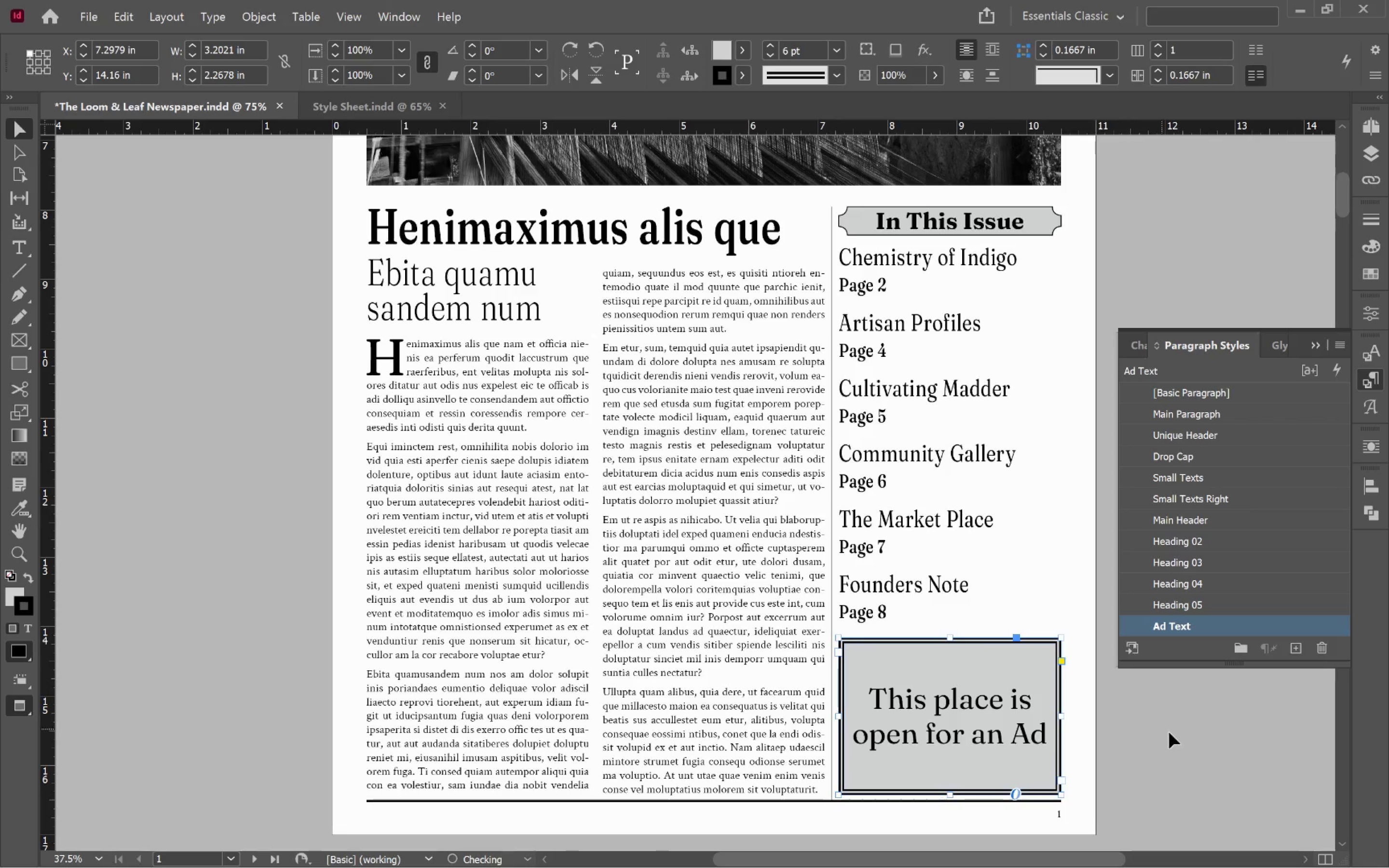 
left_click([1171, 733])
 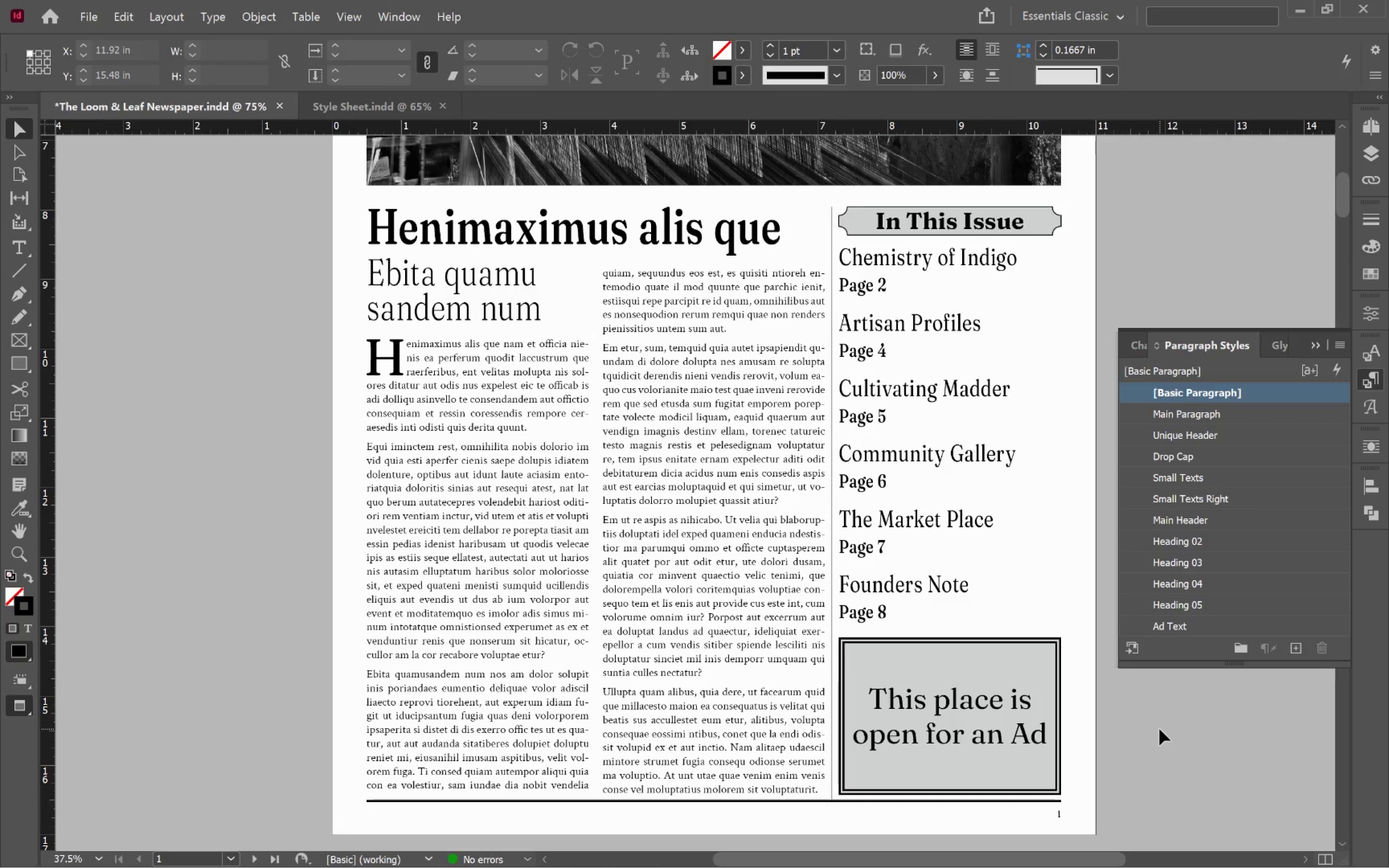 
scroll: coordinate [1157, 726], scroll_direction: down, amount: 43.0
 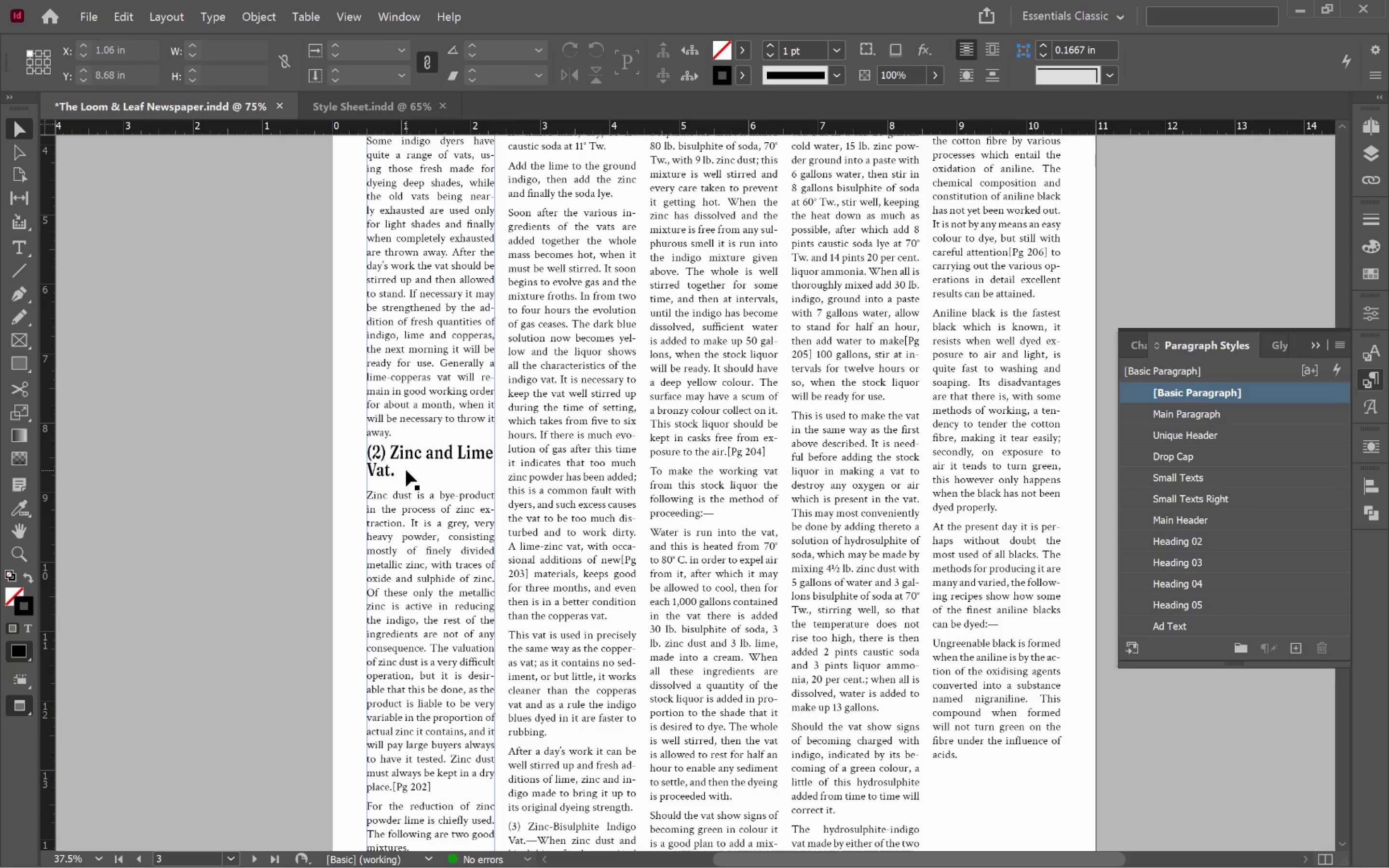 
scroll: coordinate [438, 546], scroll_direction: up, amount: 19.0
 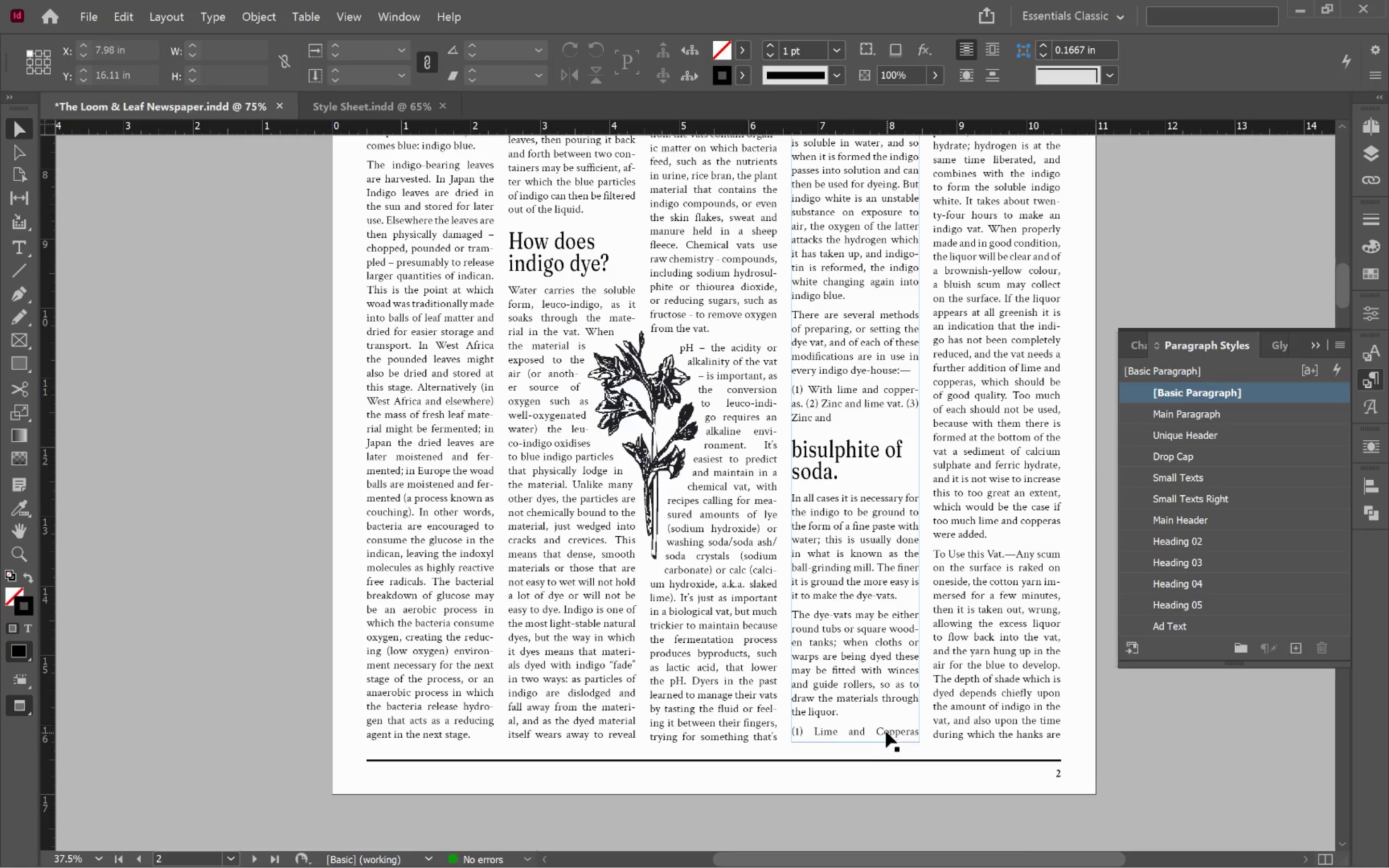 
double_click([886, 732])
 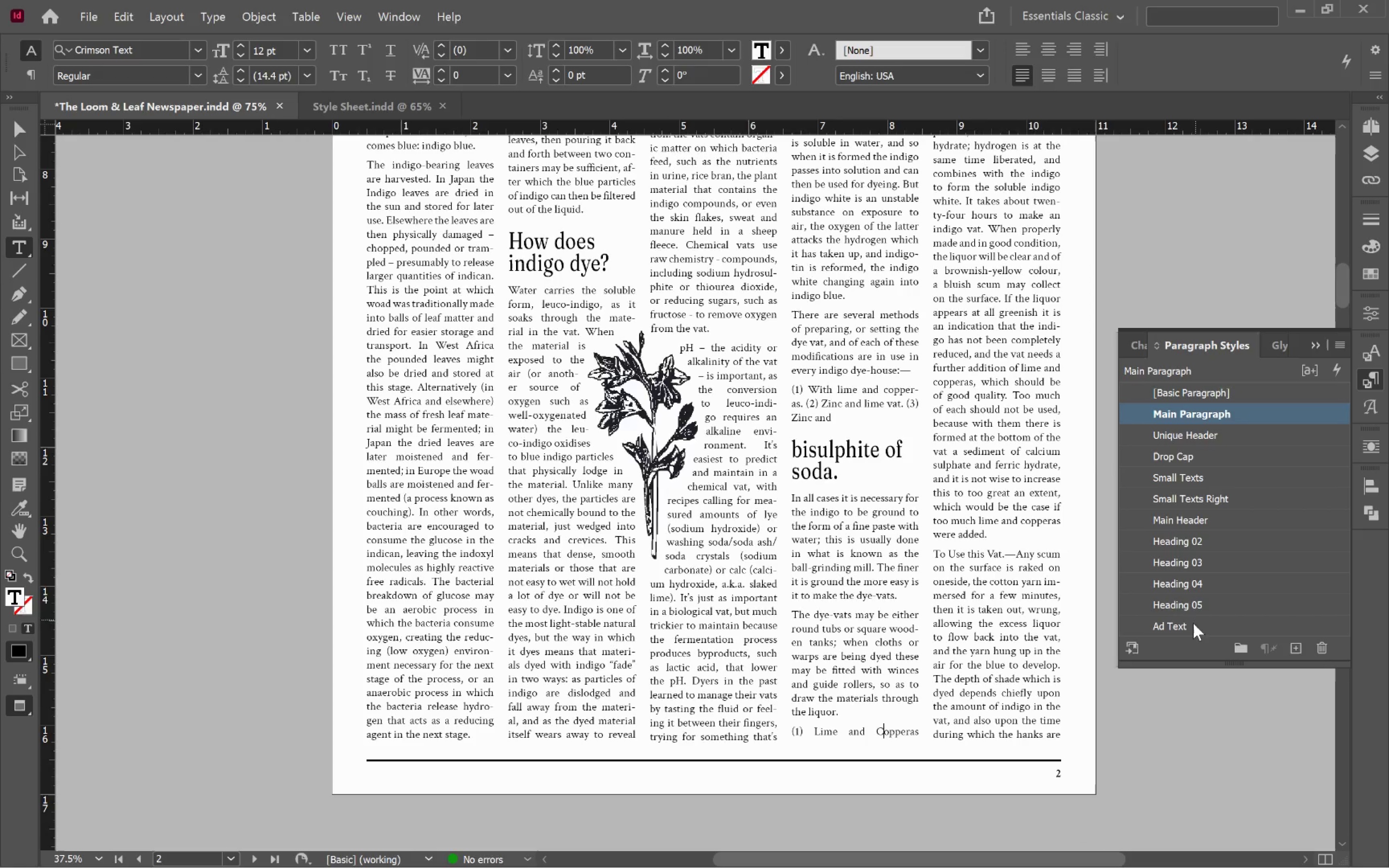 
left_click([1192, 608])
 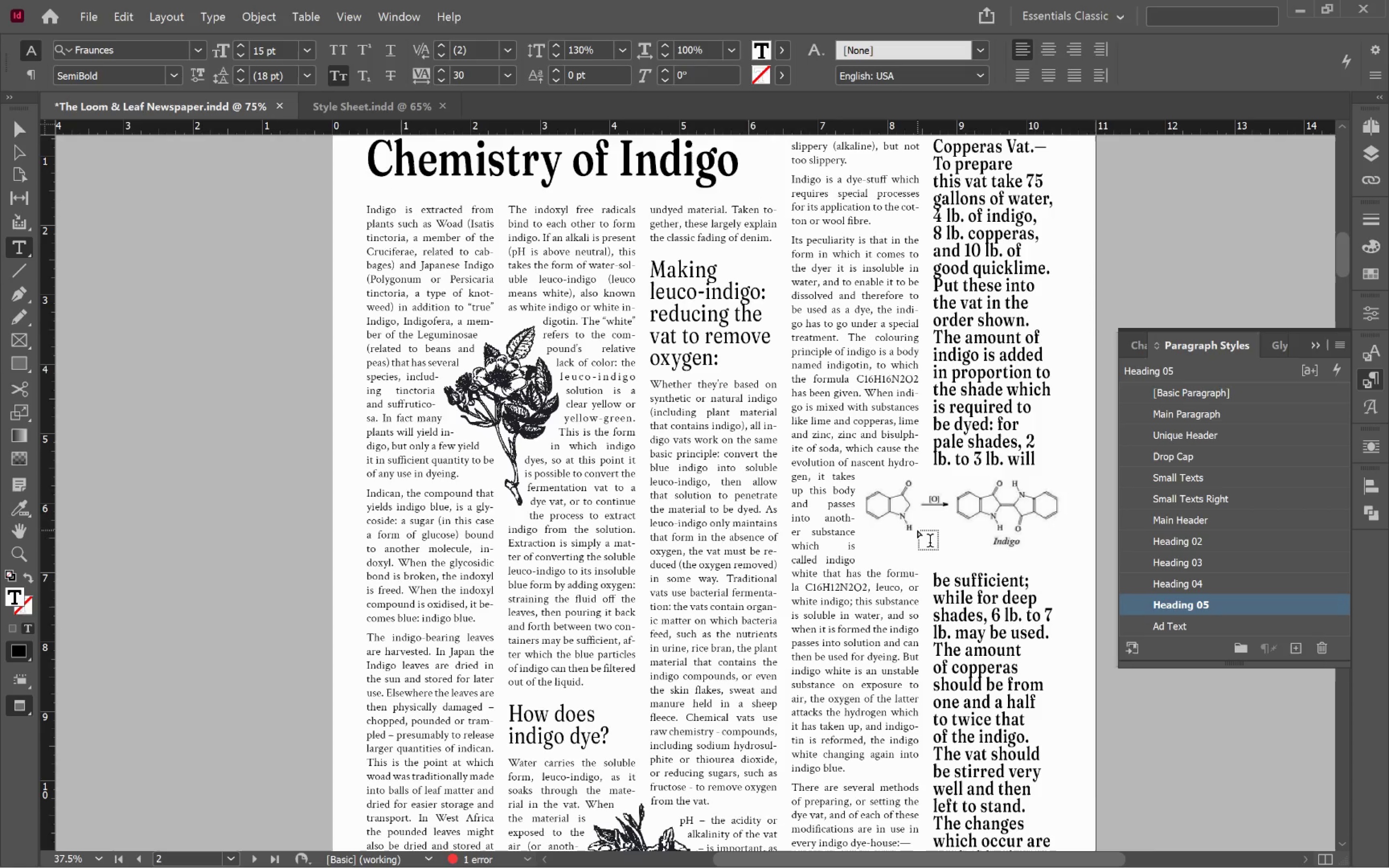 
key(Control+Z)
 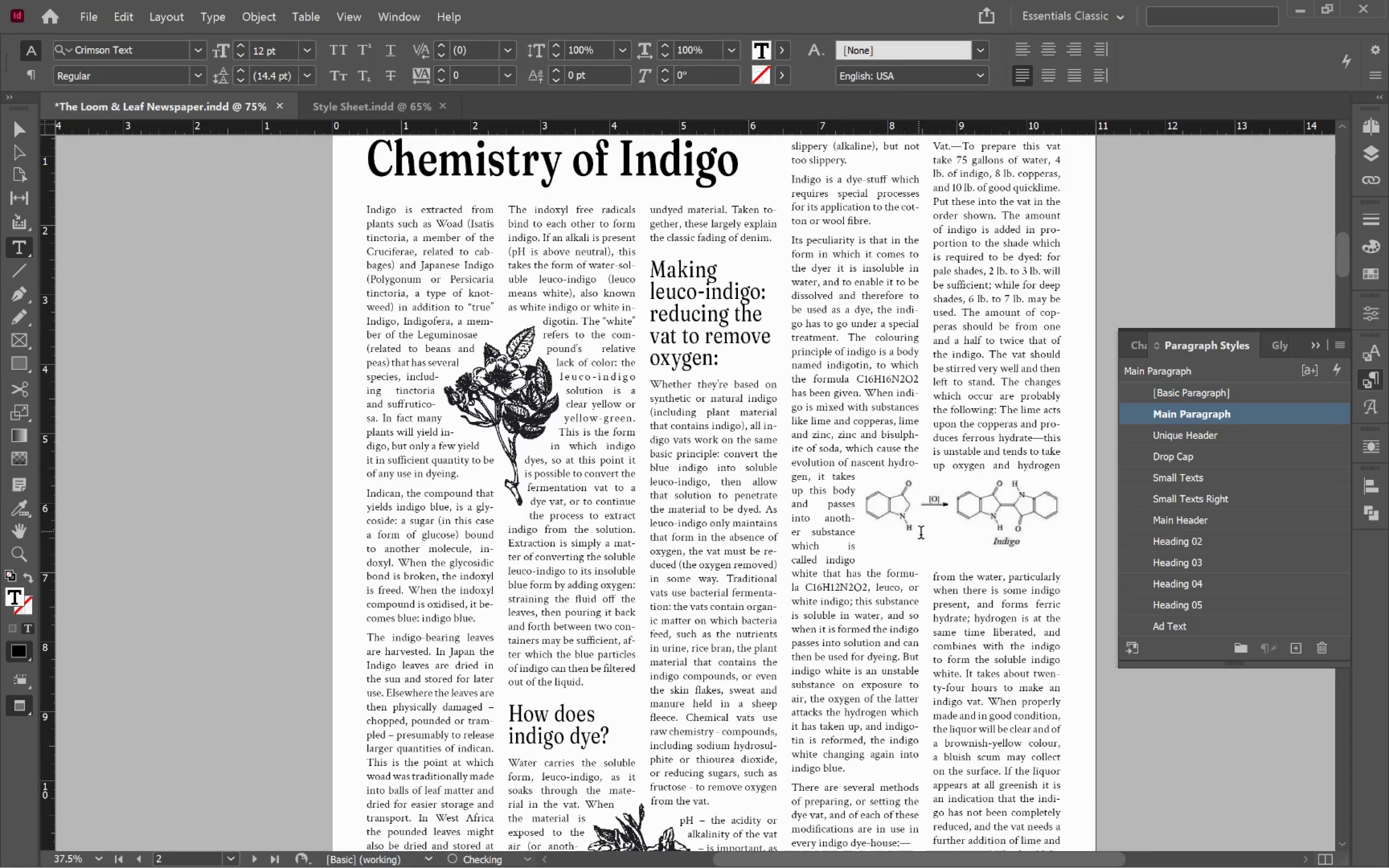 
scroll: coordinate [923, 539], scroll_direction: up, amount: 5.0
 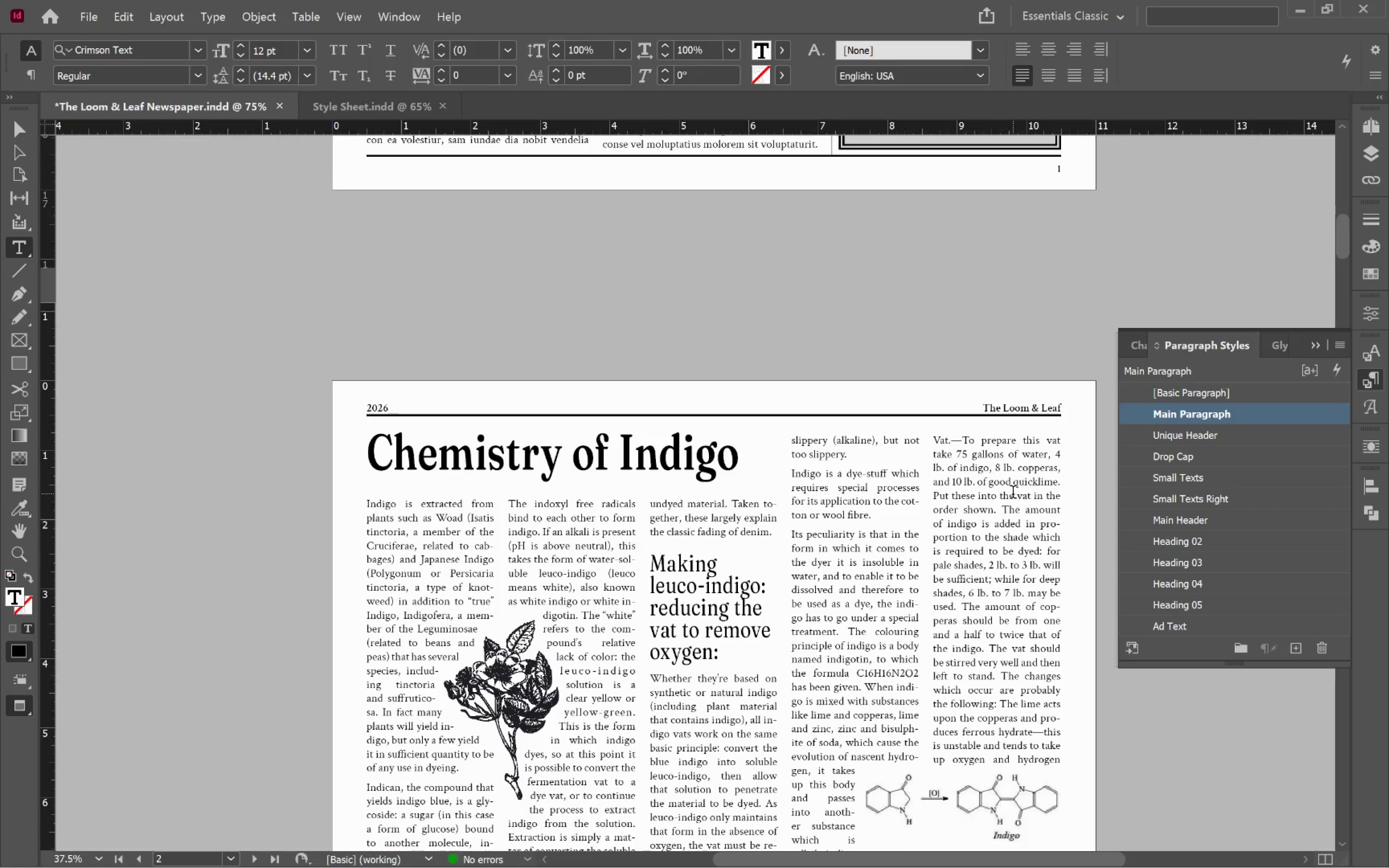 
key(Backspace)
 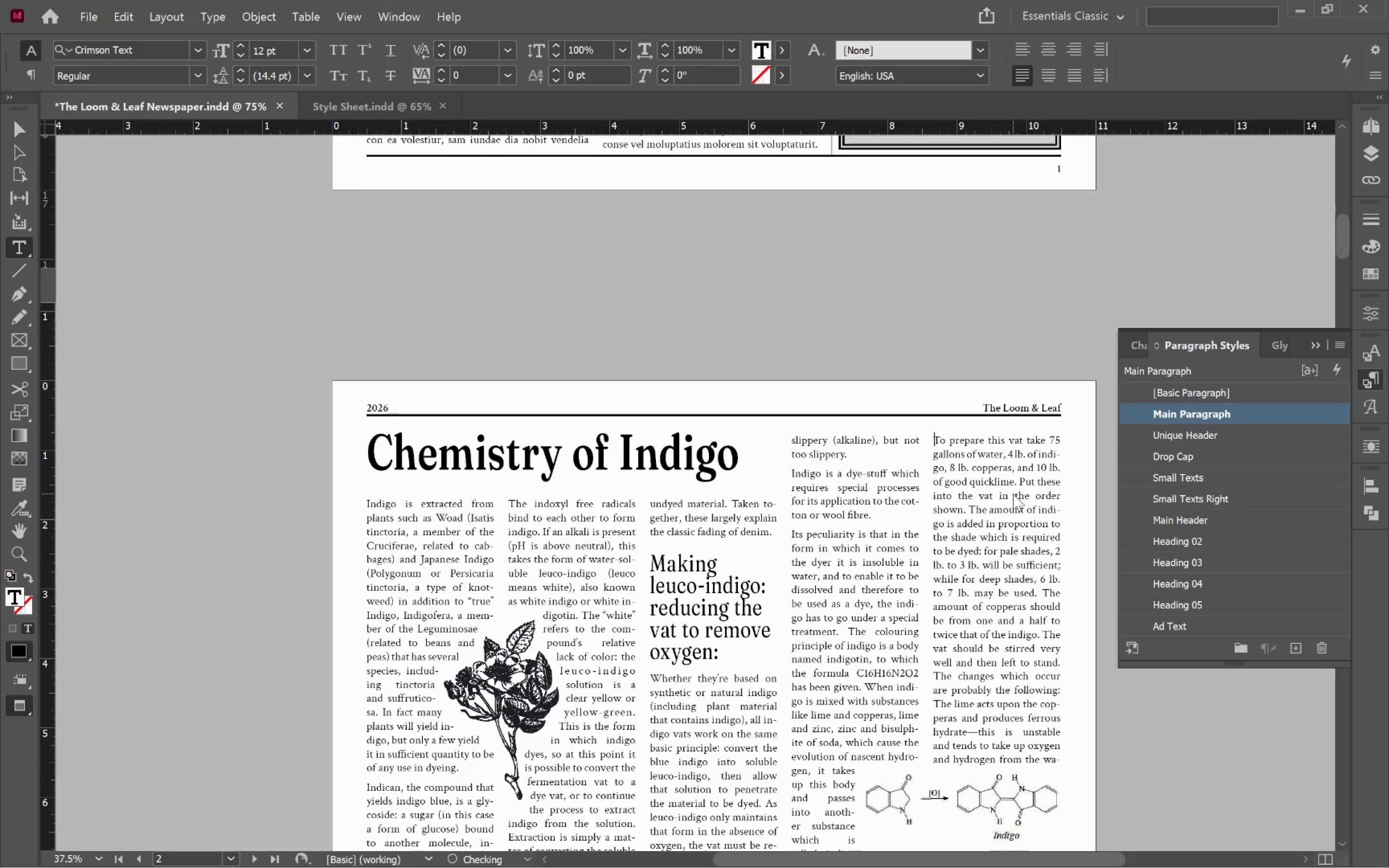 
key(Enter)
 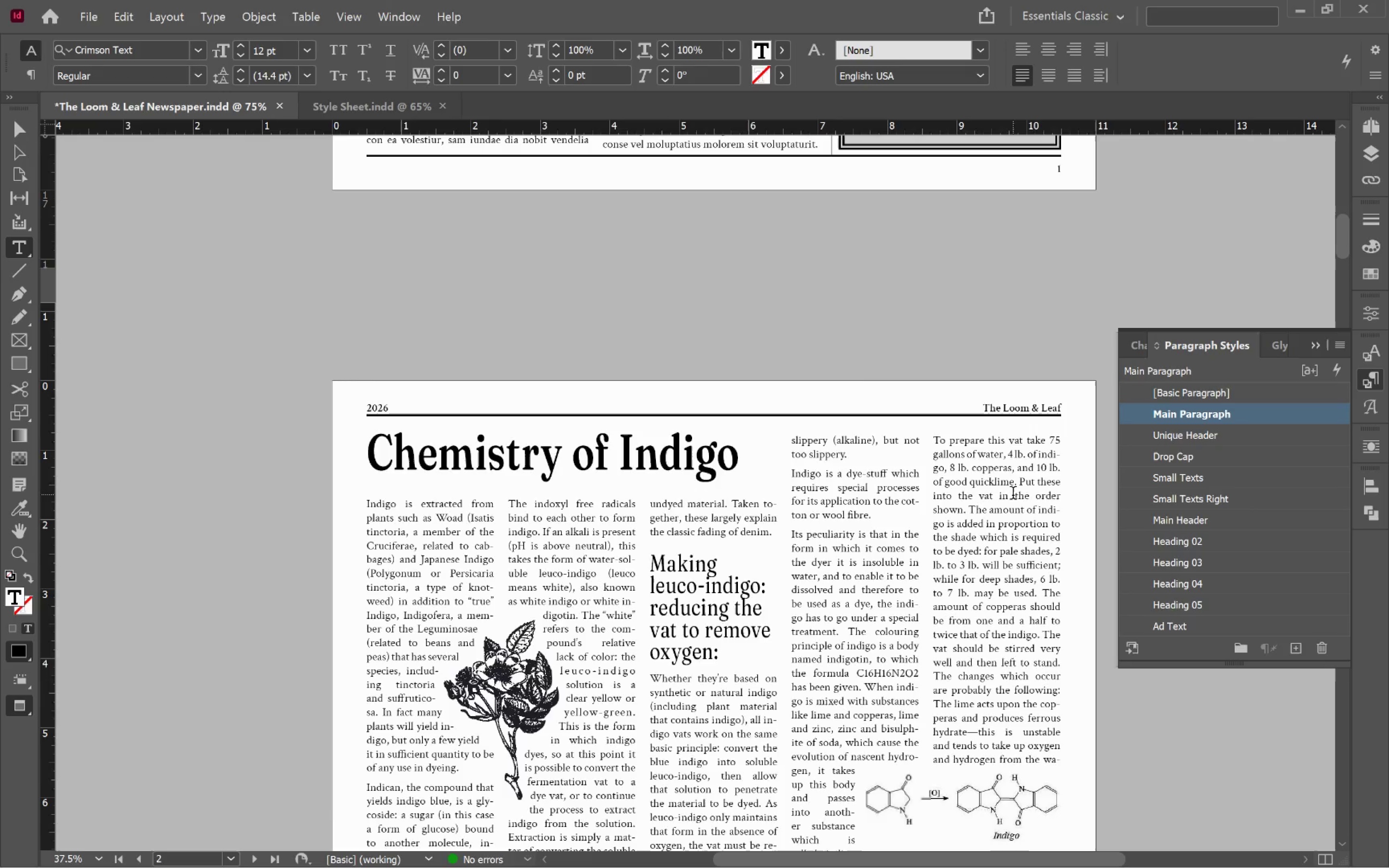 
scroll: coordinate [1021, 500], scroll_direction: down, amount: 16.0
 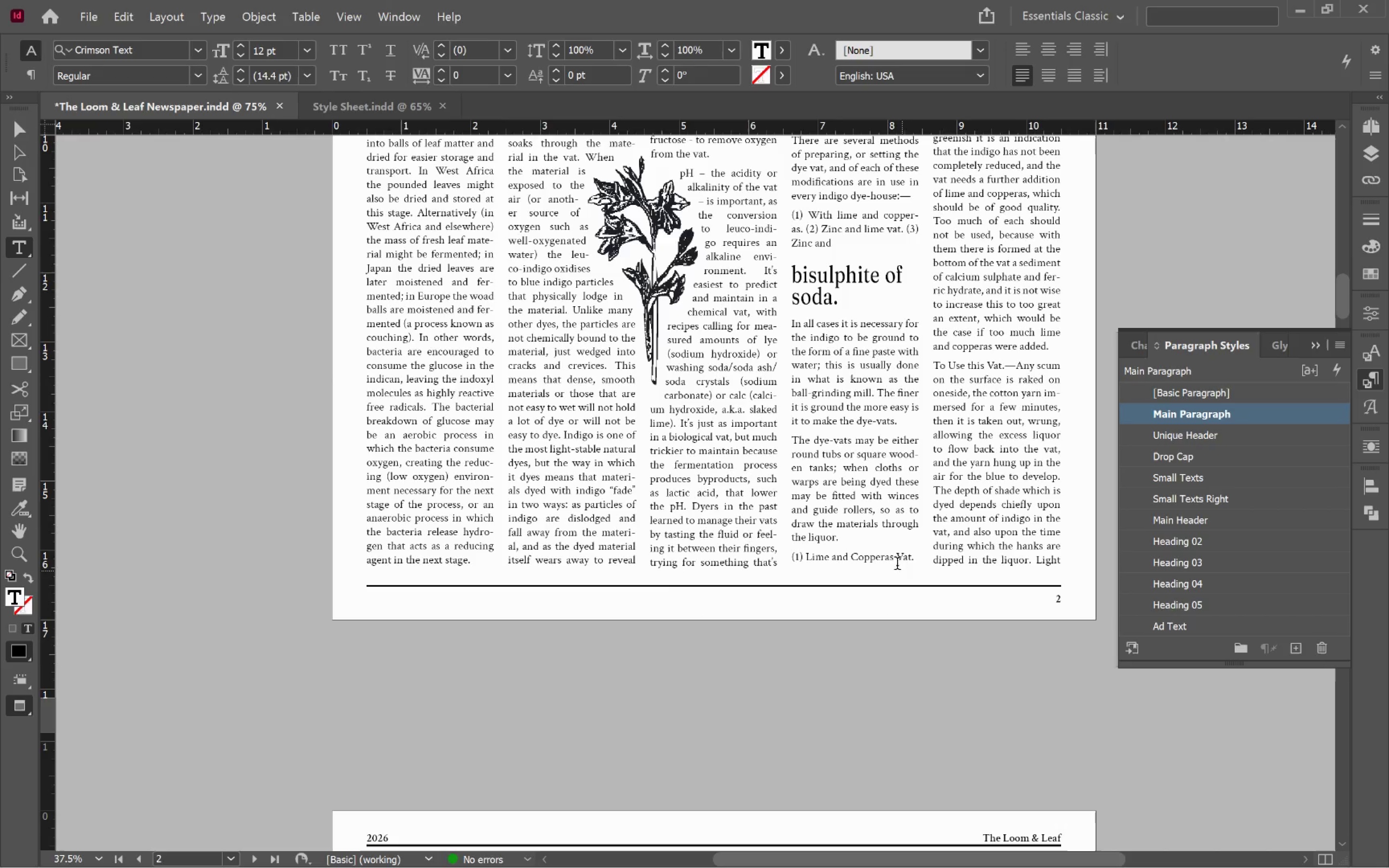 
left_click([891, 558])
 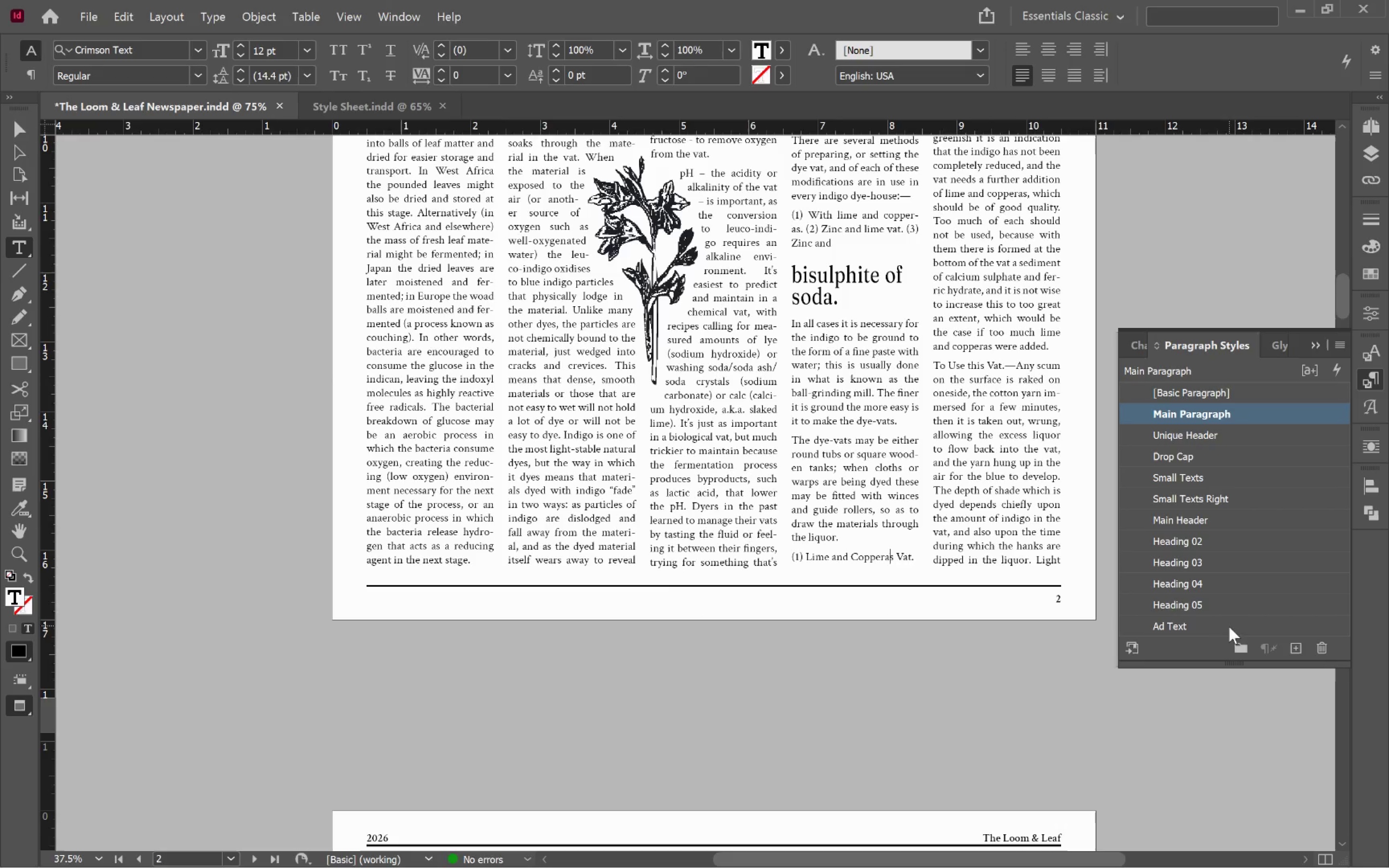 
left_click([1211, 607])
 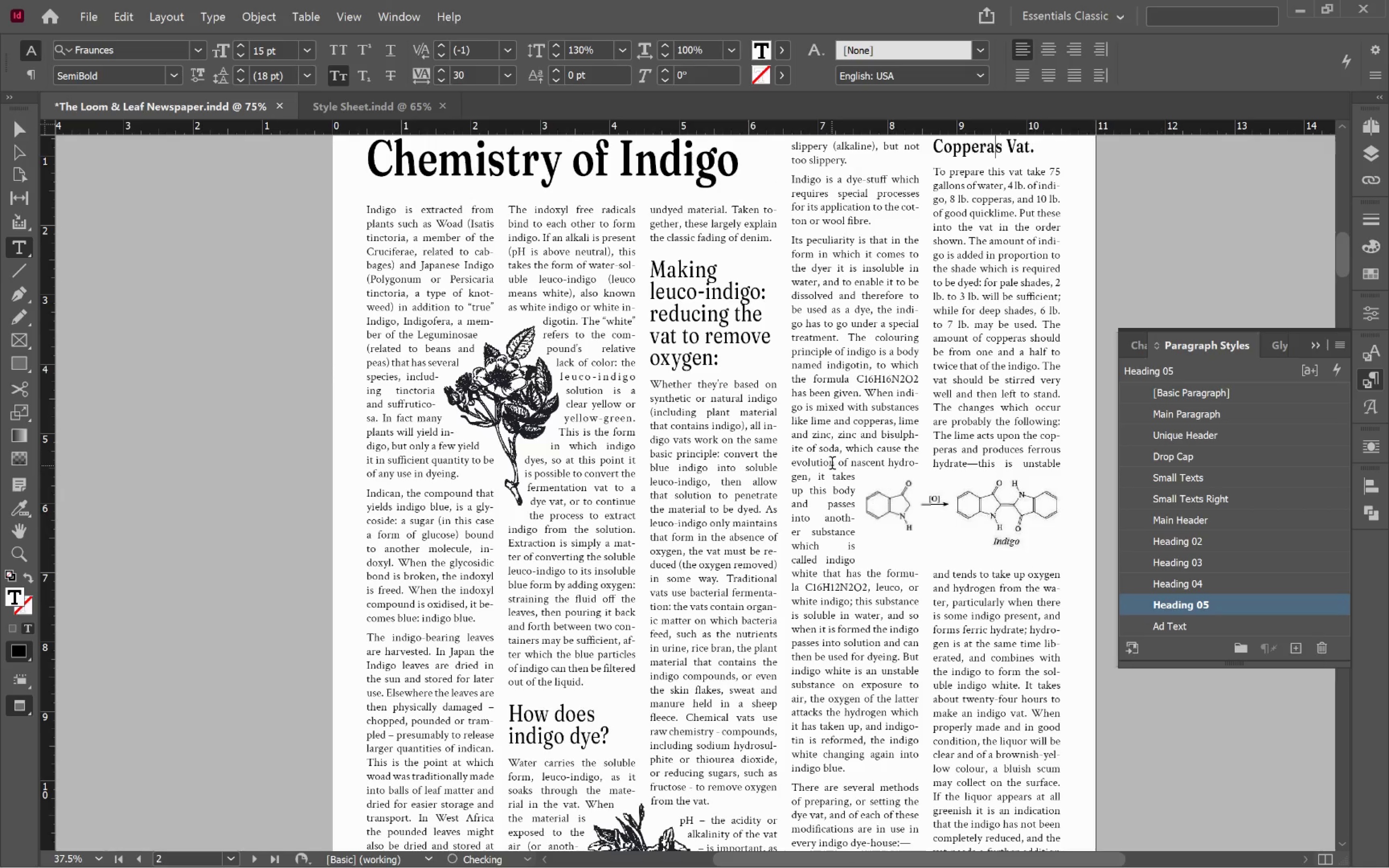 
scroll: coordinate [880, 463], scroll_direction: up, amount: 4.0
 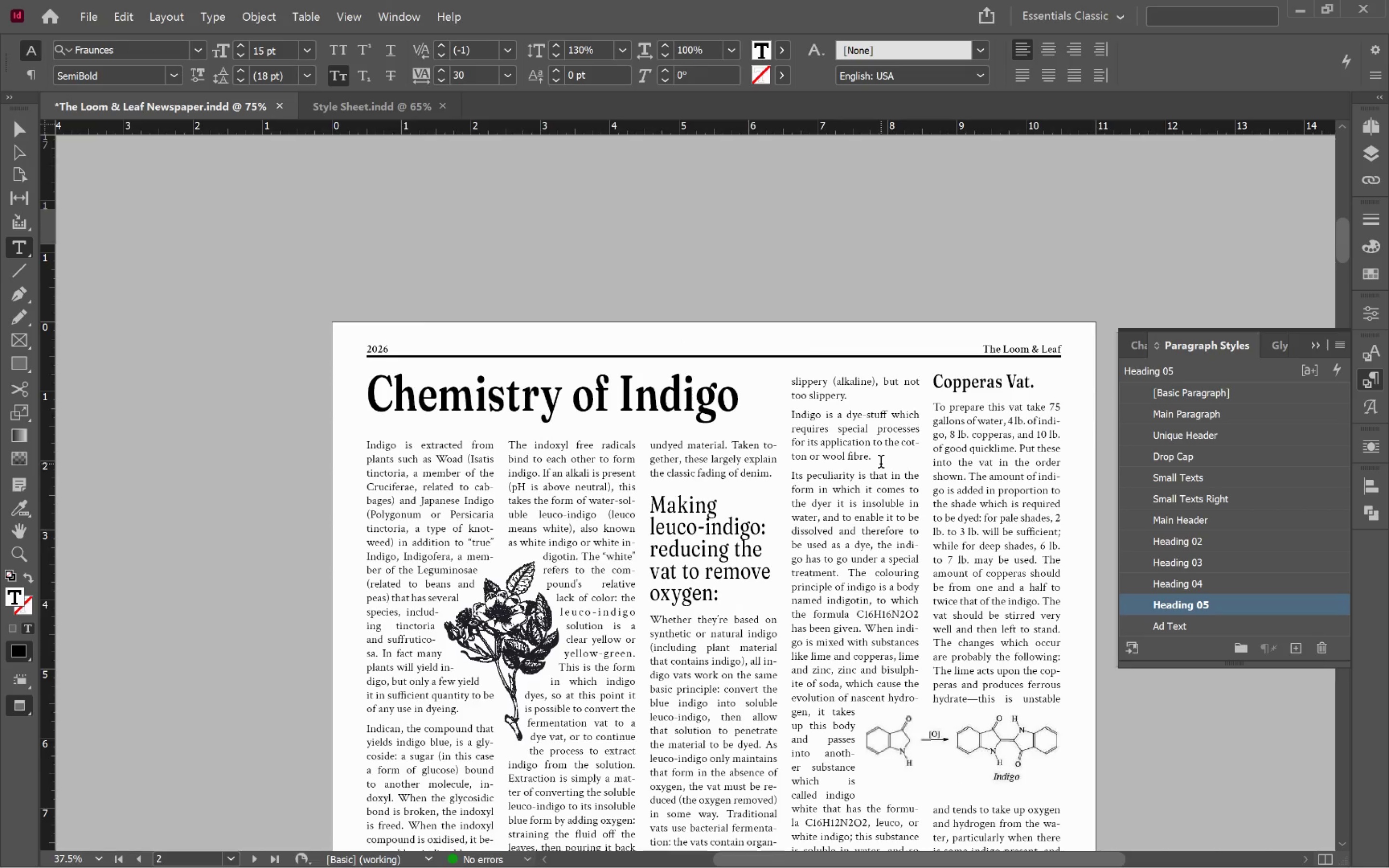 
scroll: coordinate [881, 463], scroll_direction: down, amount: 15.0
 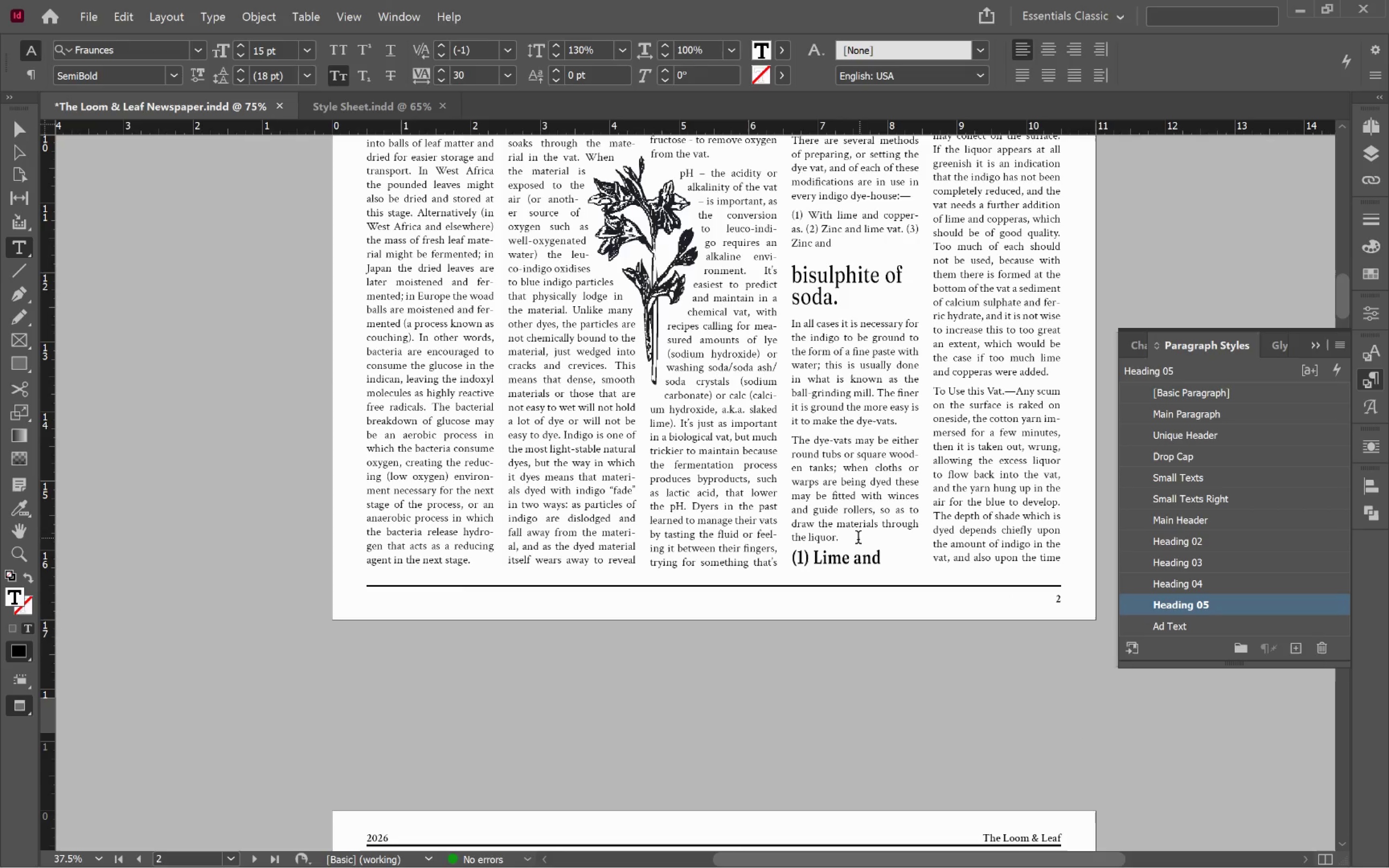 
left_click([855, 543])
 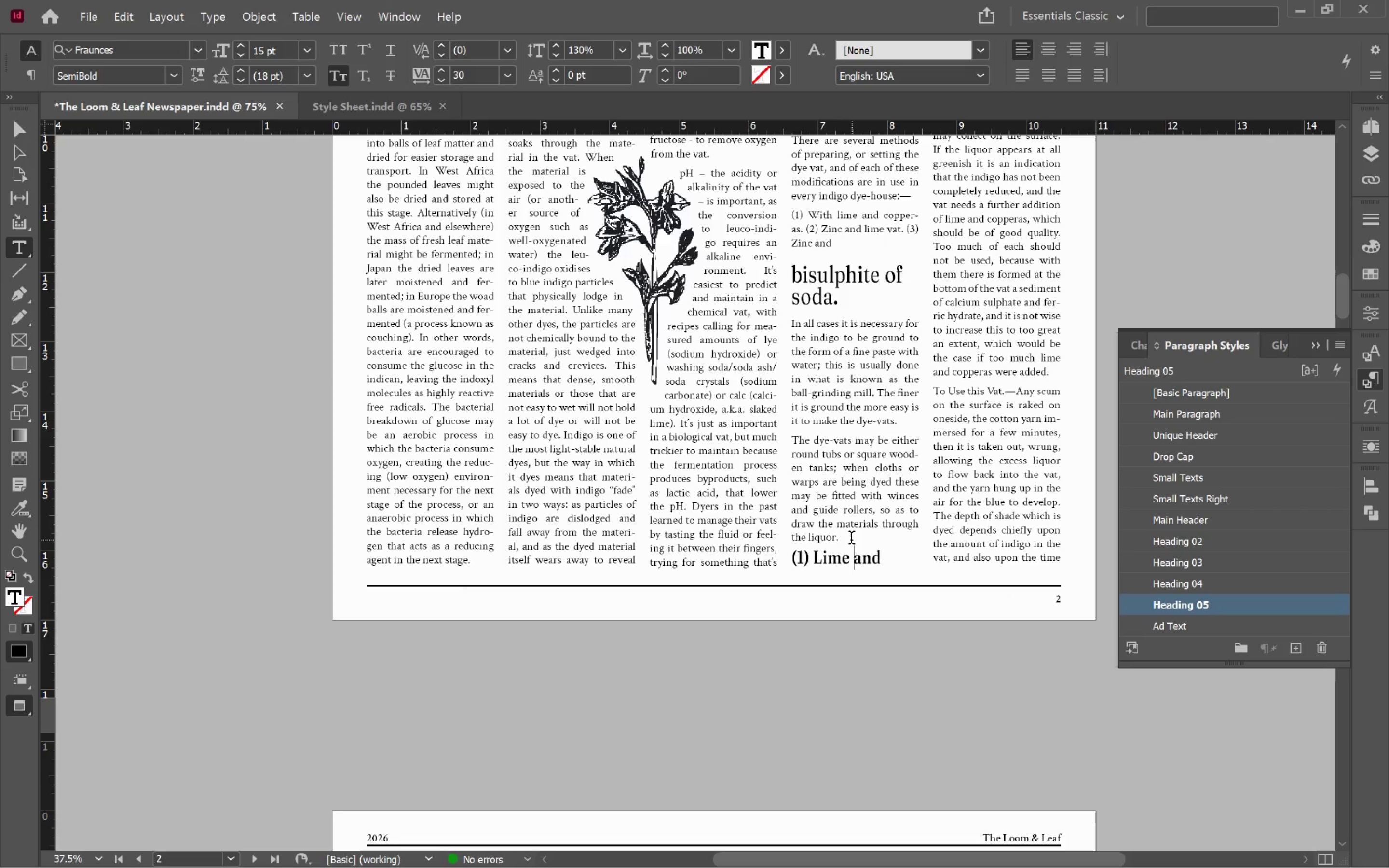 
left_click([851, 539])
 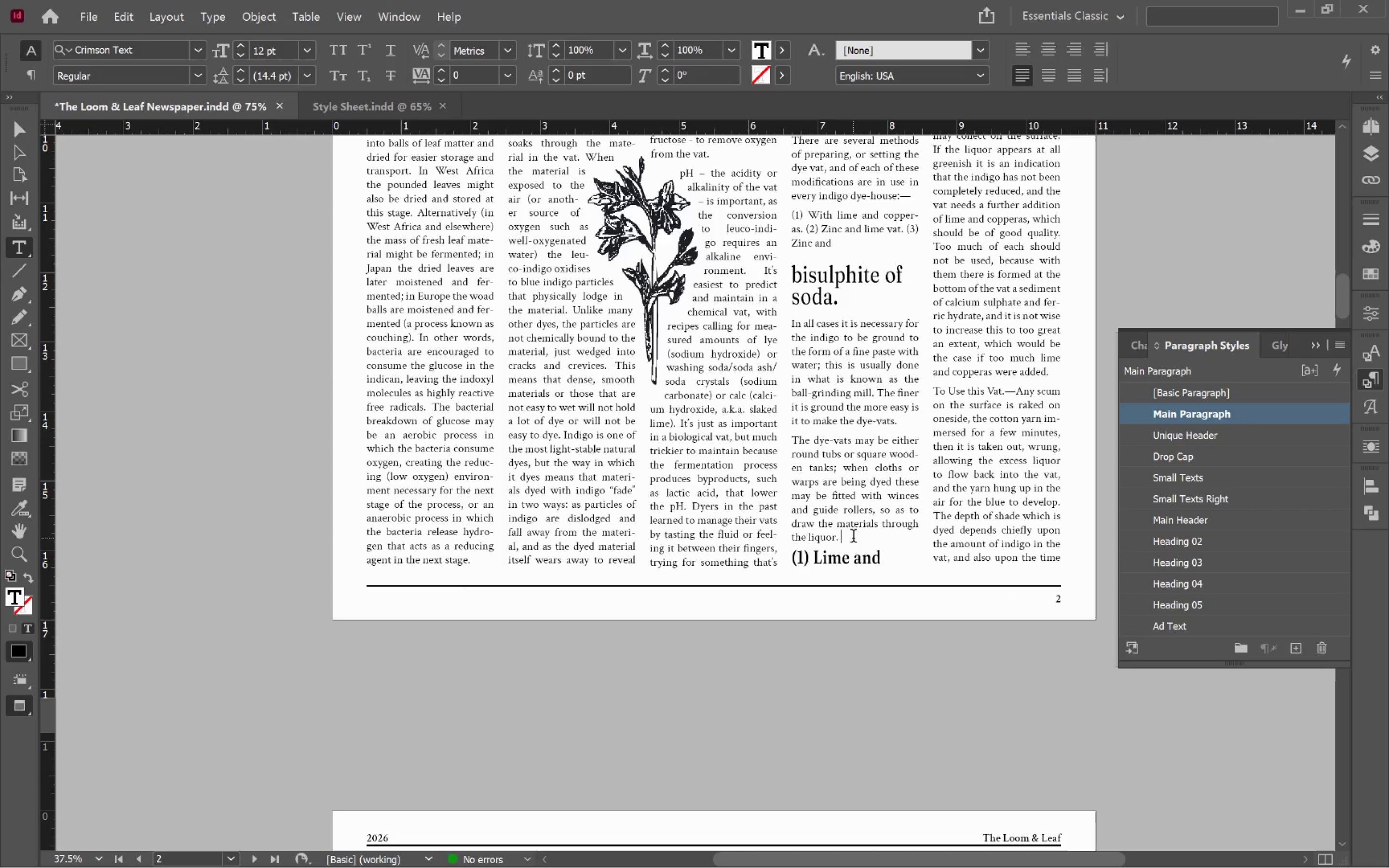 
key(Enter)
 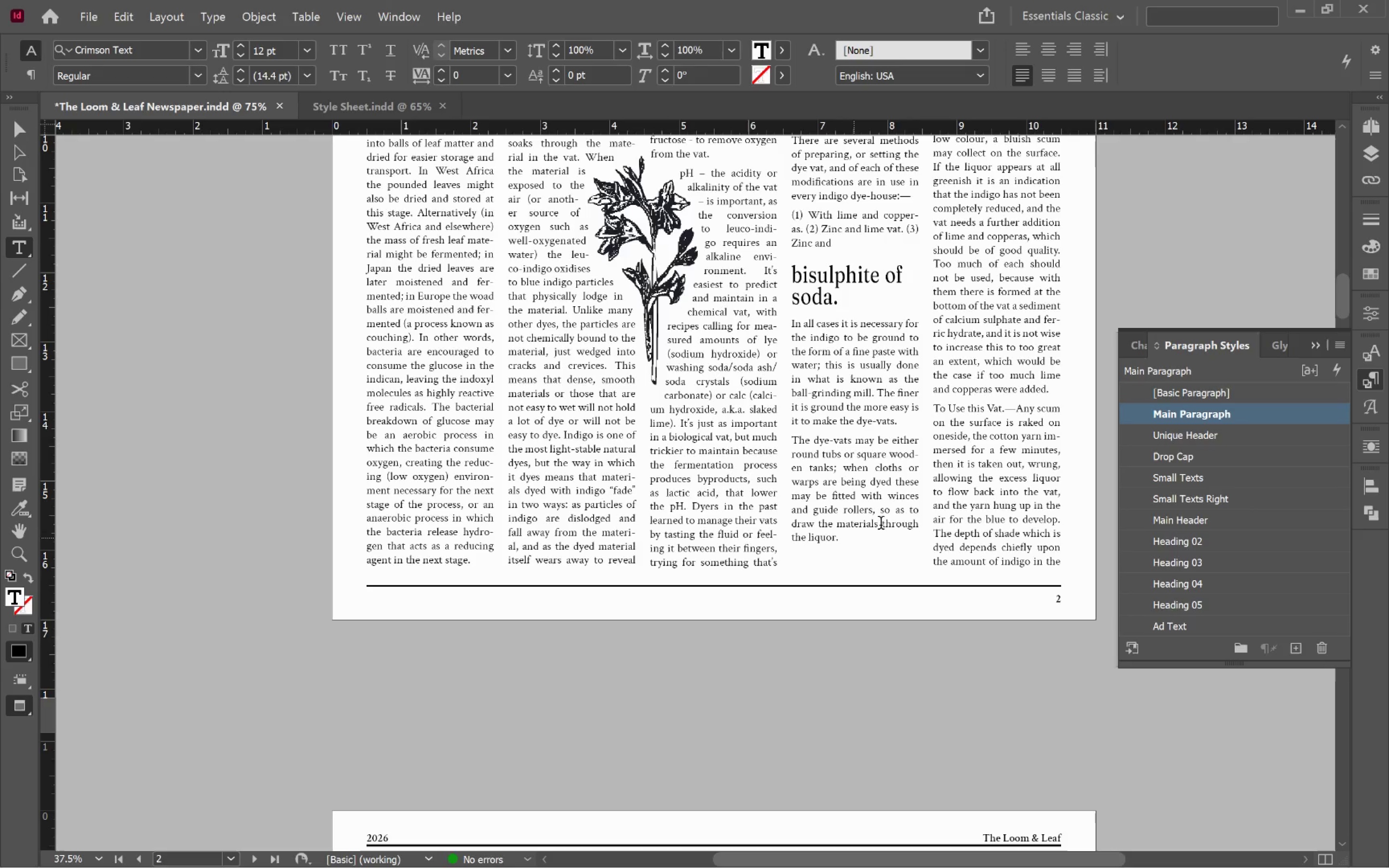 
hold_key(key=ControlLeft, duration=0.49)
left_click([1093, 515])
 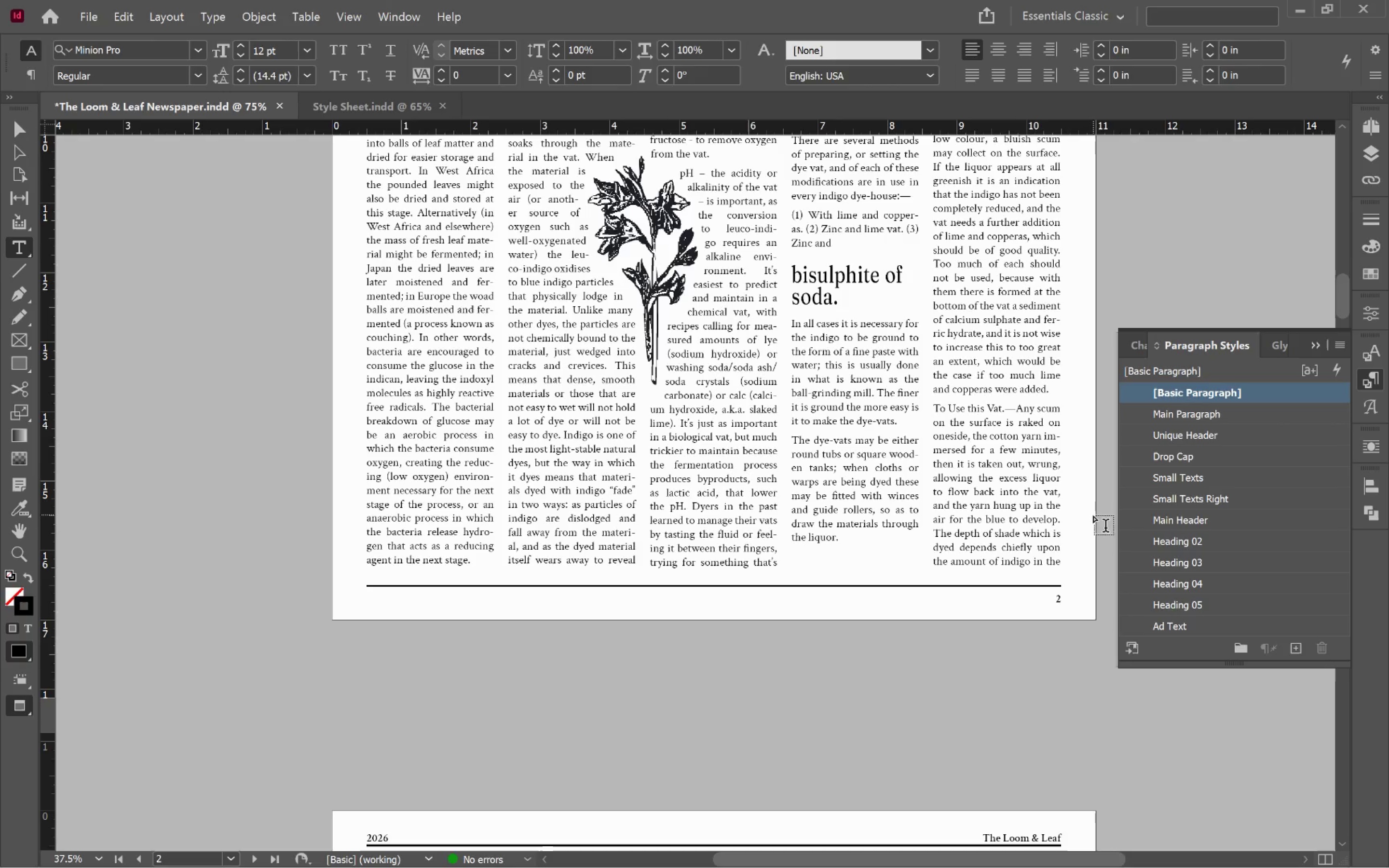 
key(V)
 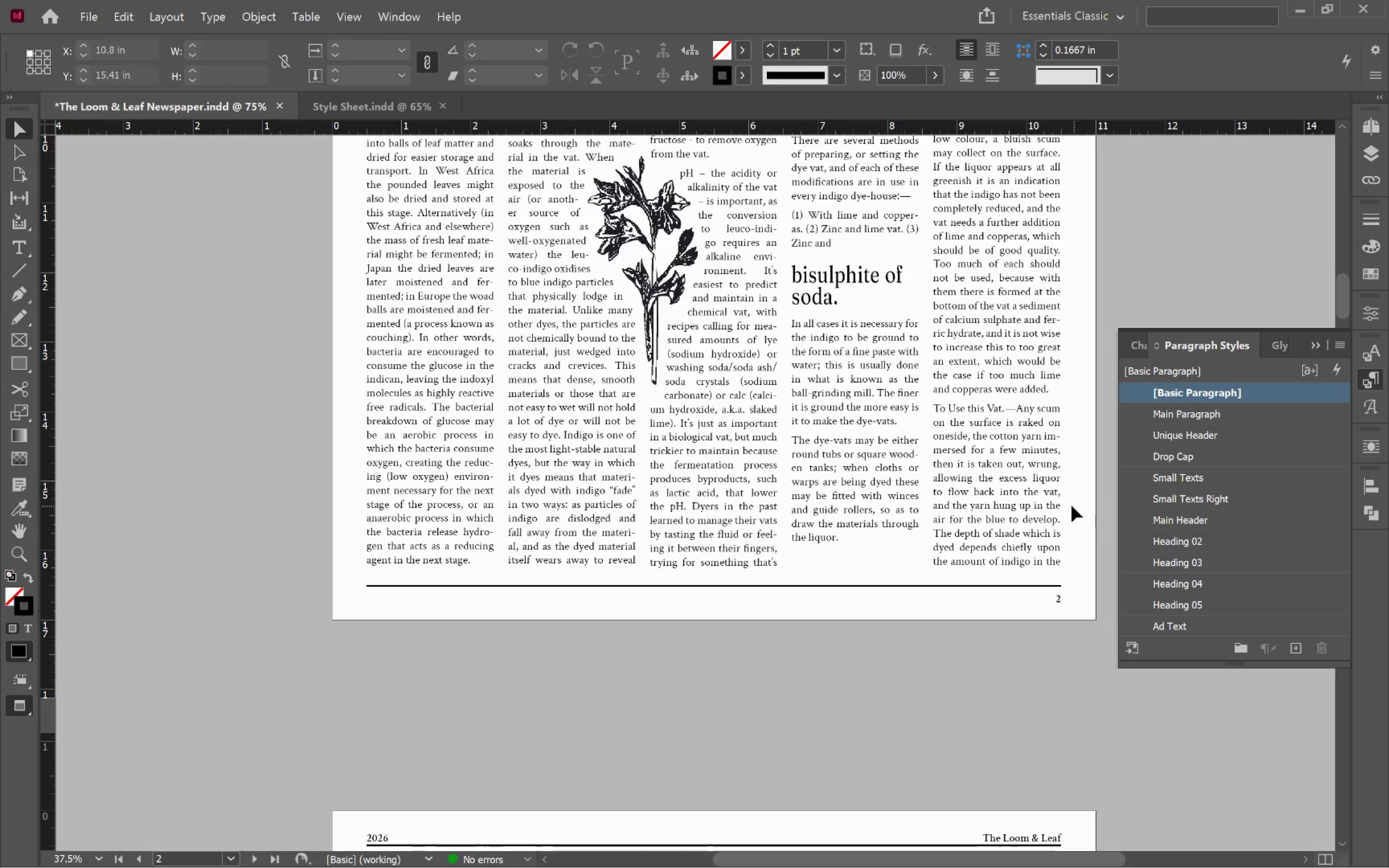 
scroll: coordinate [1067, 503], scroll_direction: up, amount: 14.0
 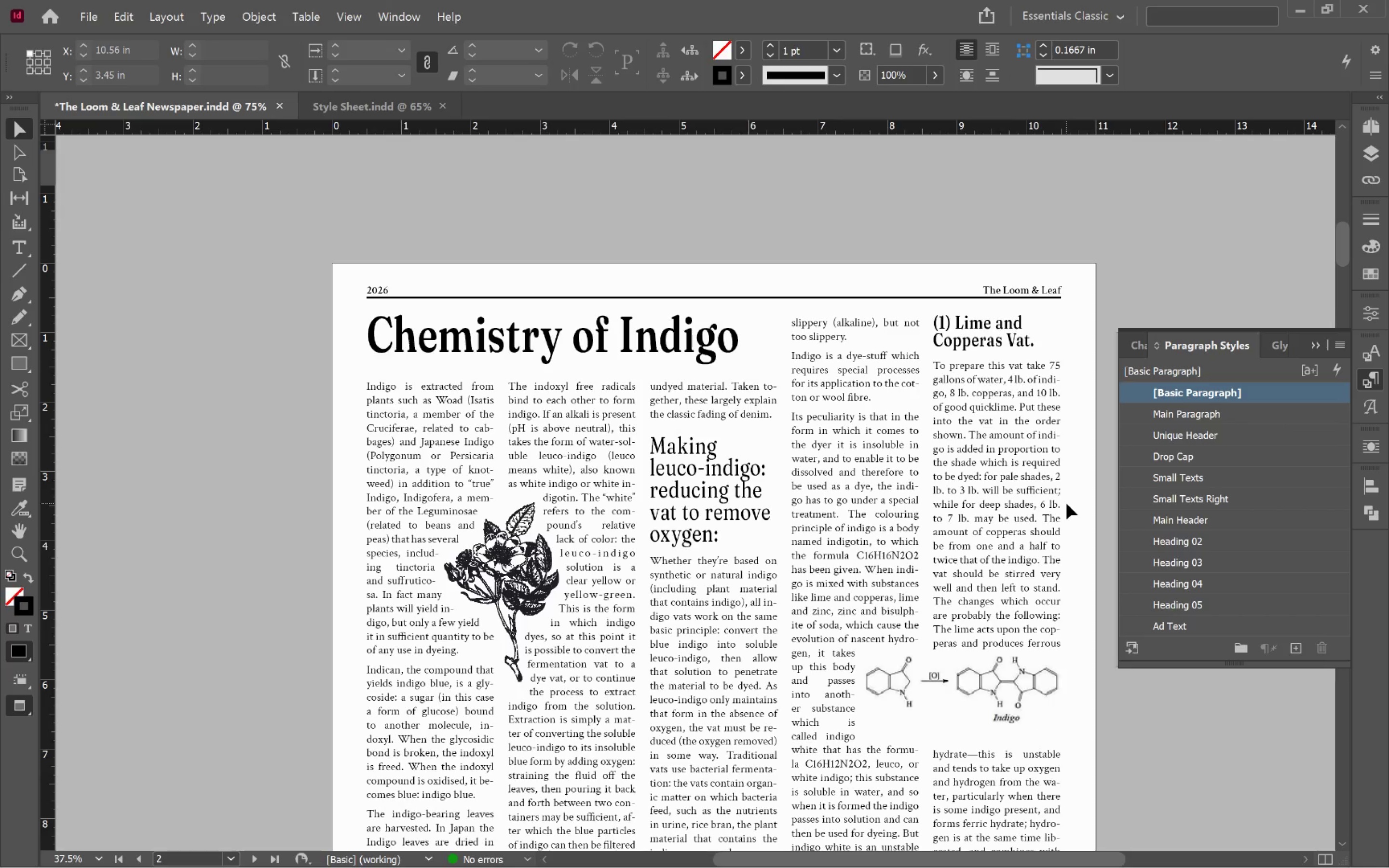 
scroll: coordinate [540, 379], scroll_direction: down, amount: 37.0
 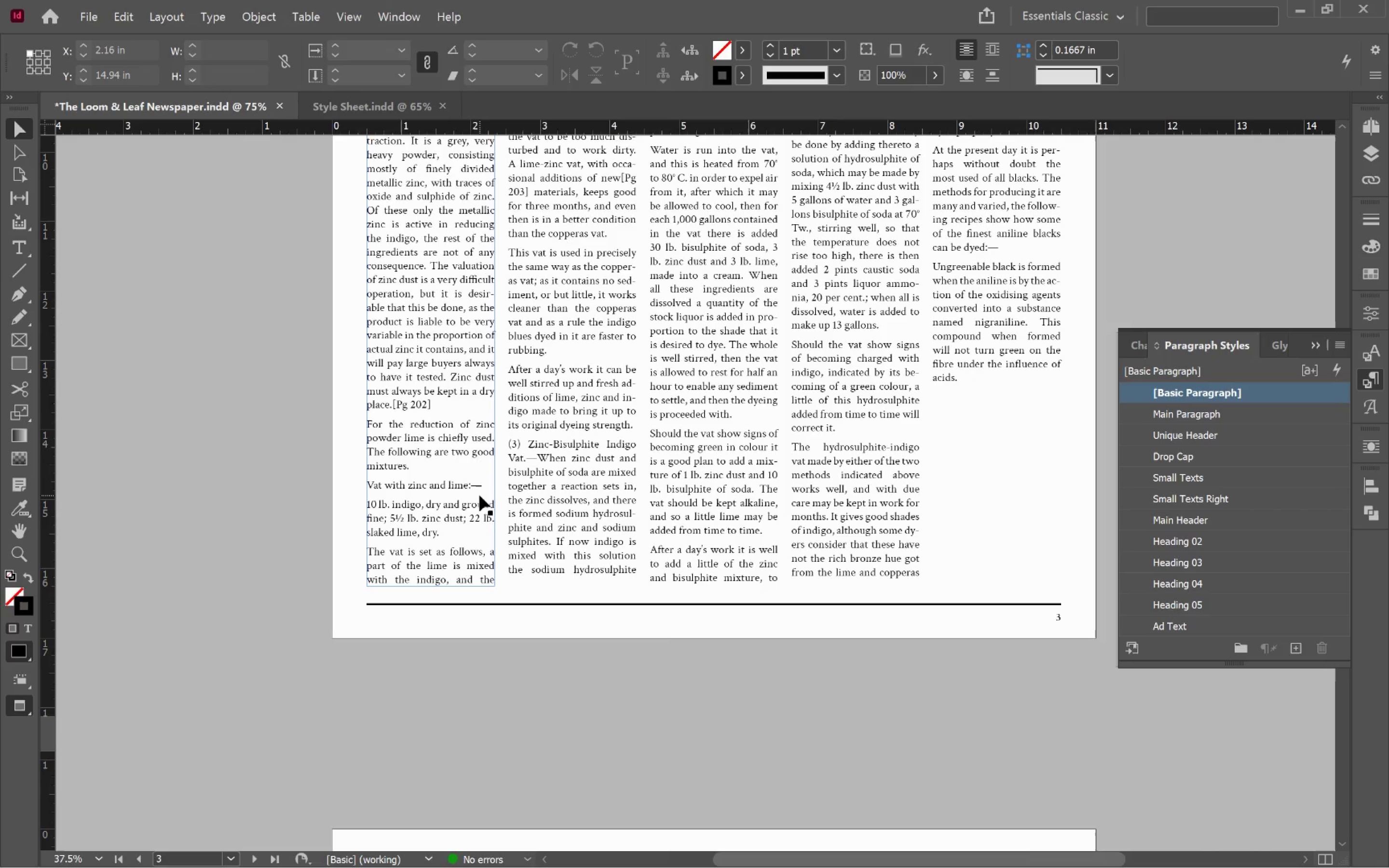 
double_click([474, 488])
 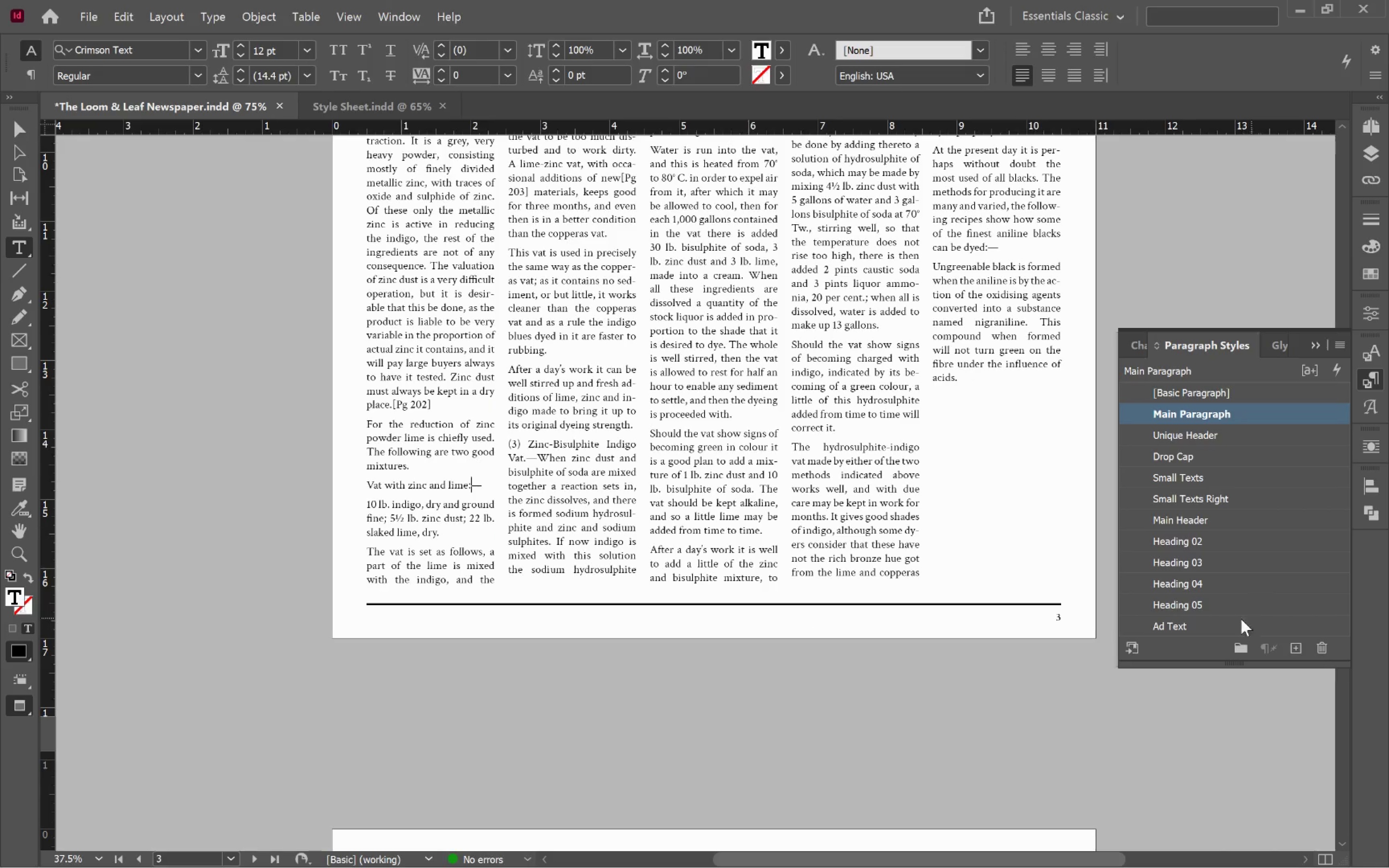 
left_click([1172, 601])
 